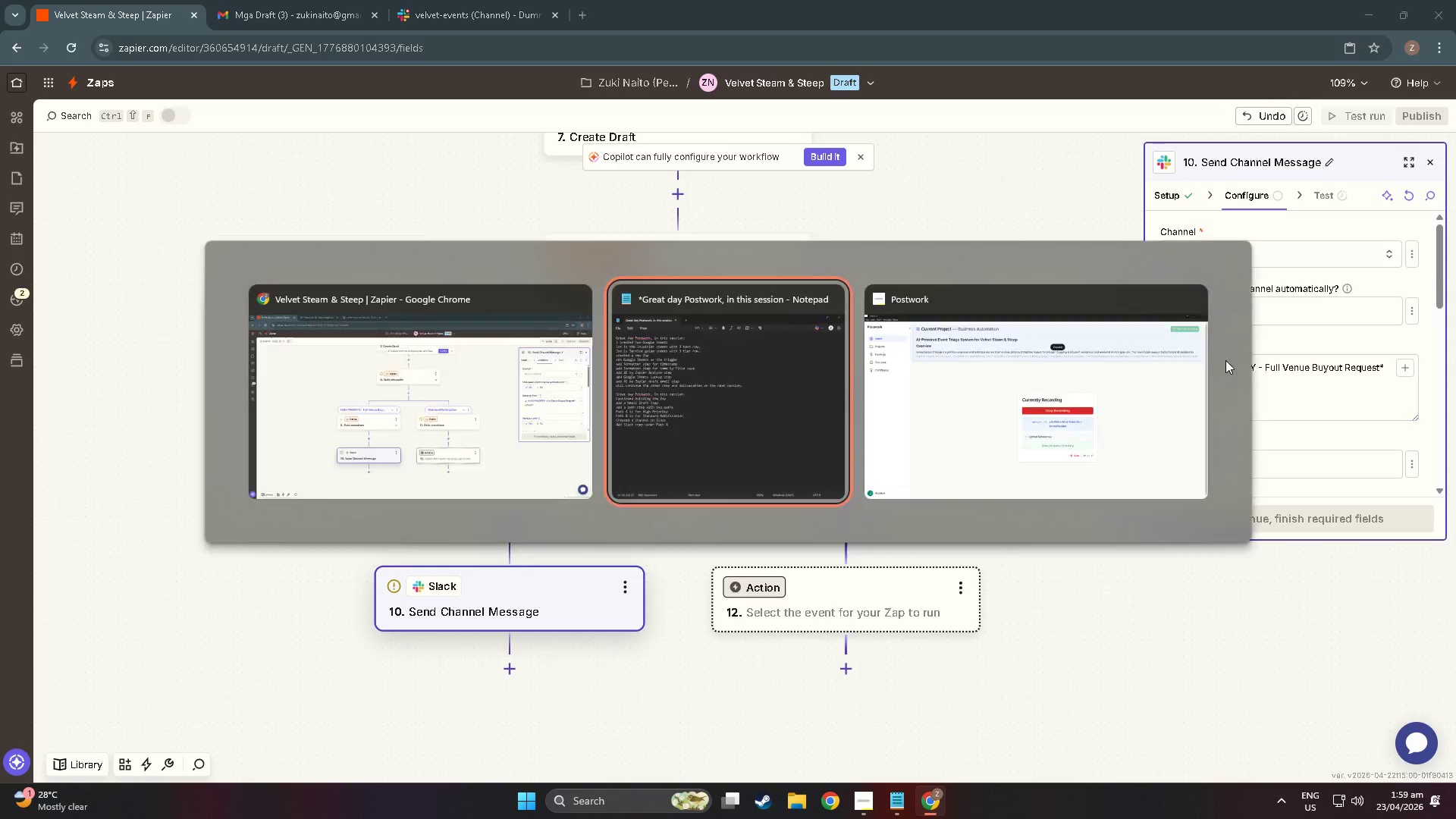 
key(Alt+Tab)
 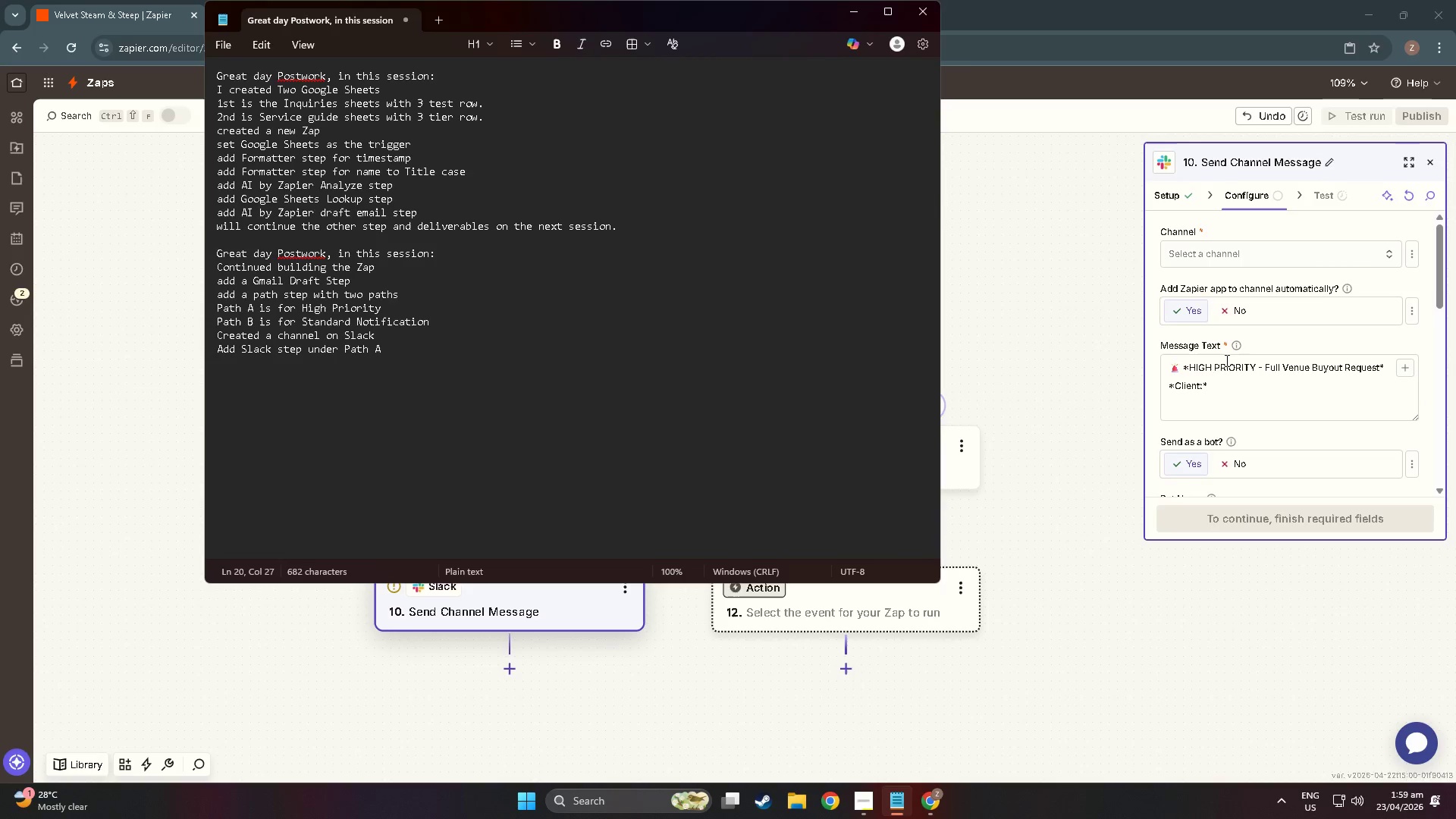 
key(Alt+AltLeft)
 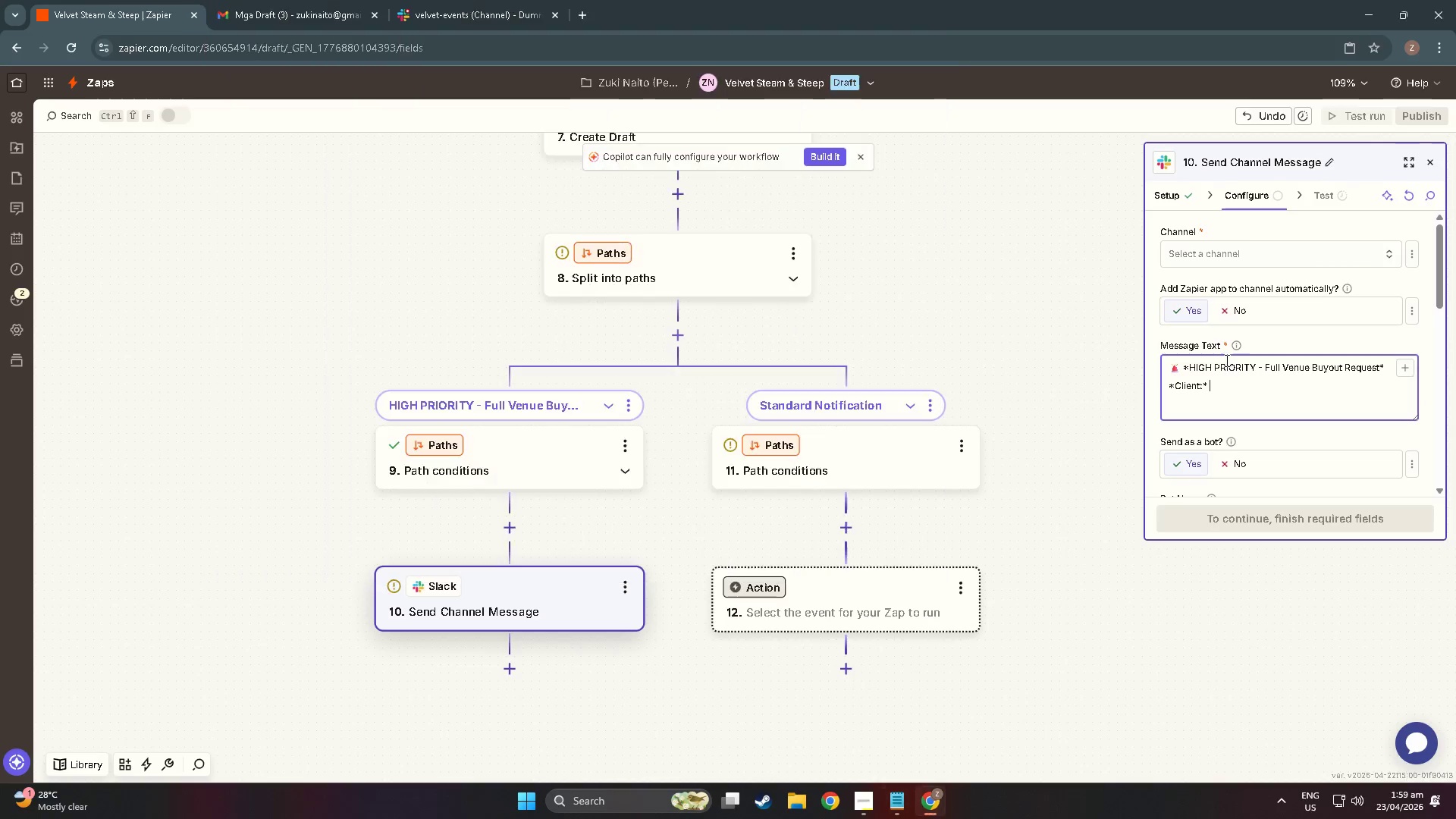 
key(Alt+Tab)
 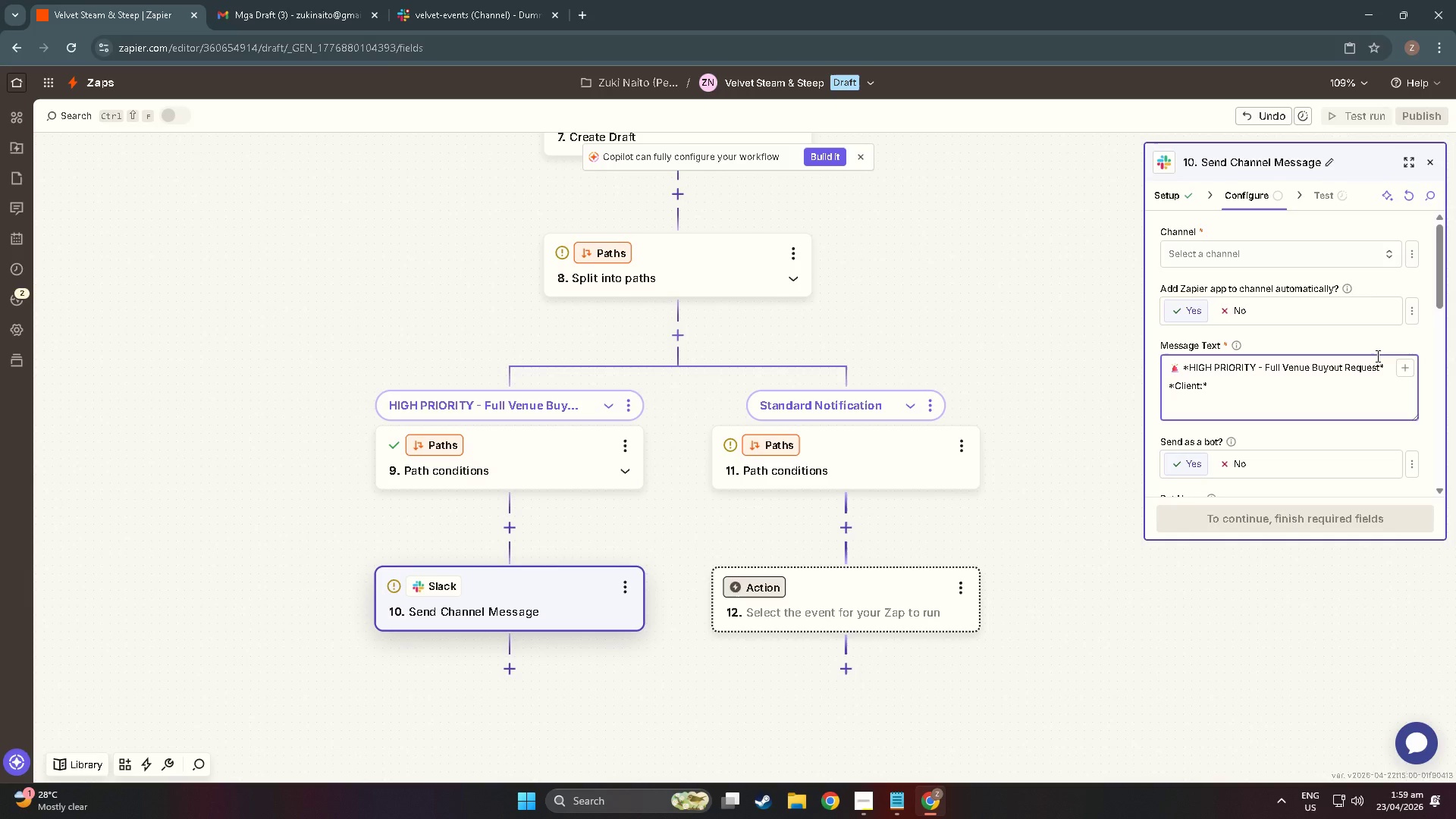 
left_click([1410, 366])
 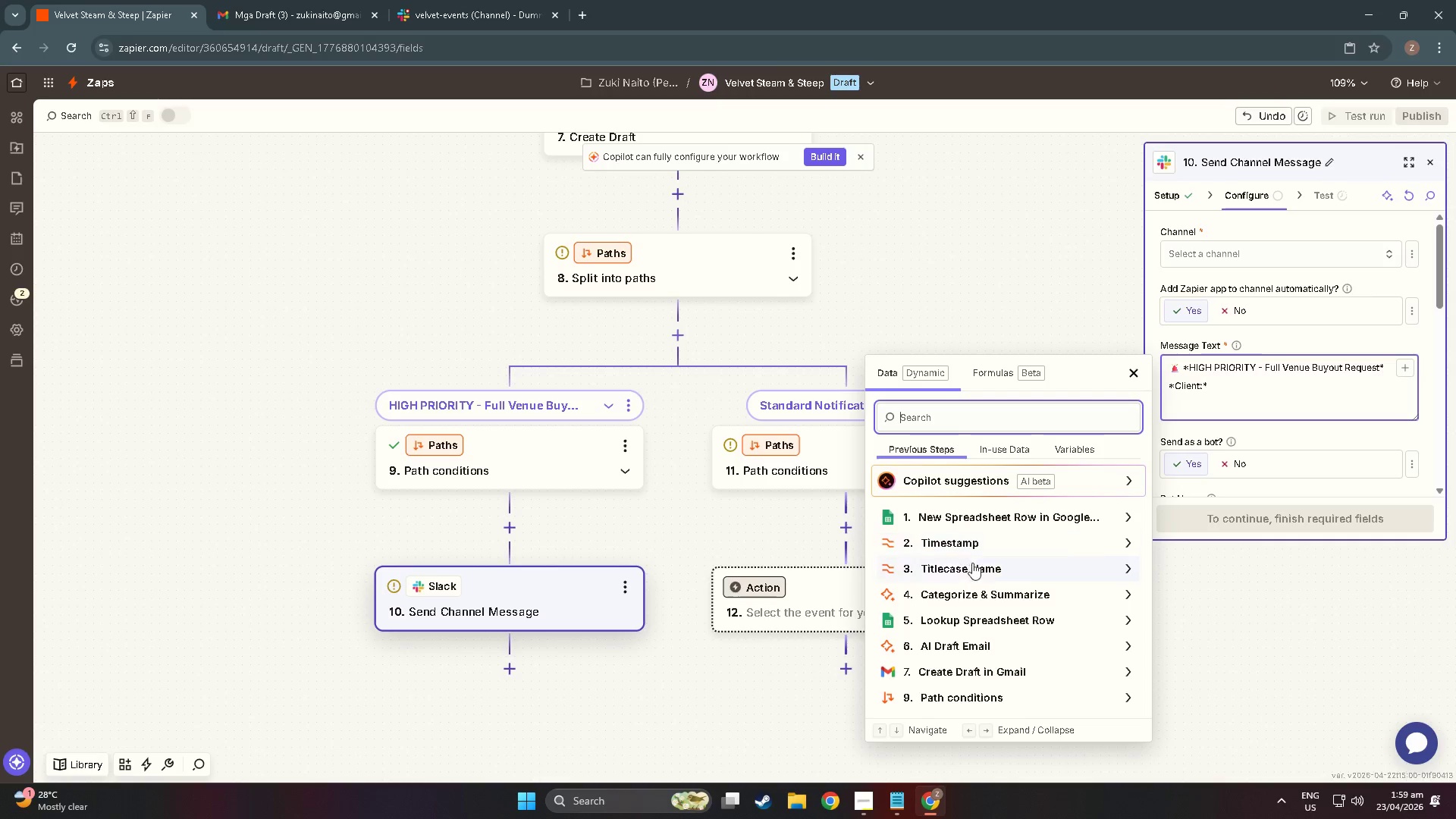 
left_click([981, 571])
 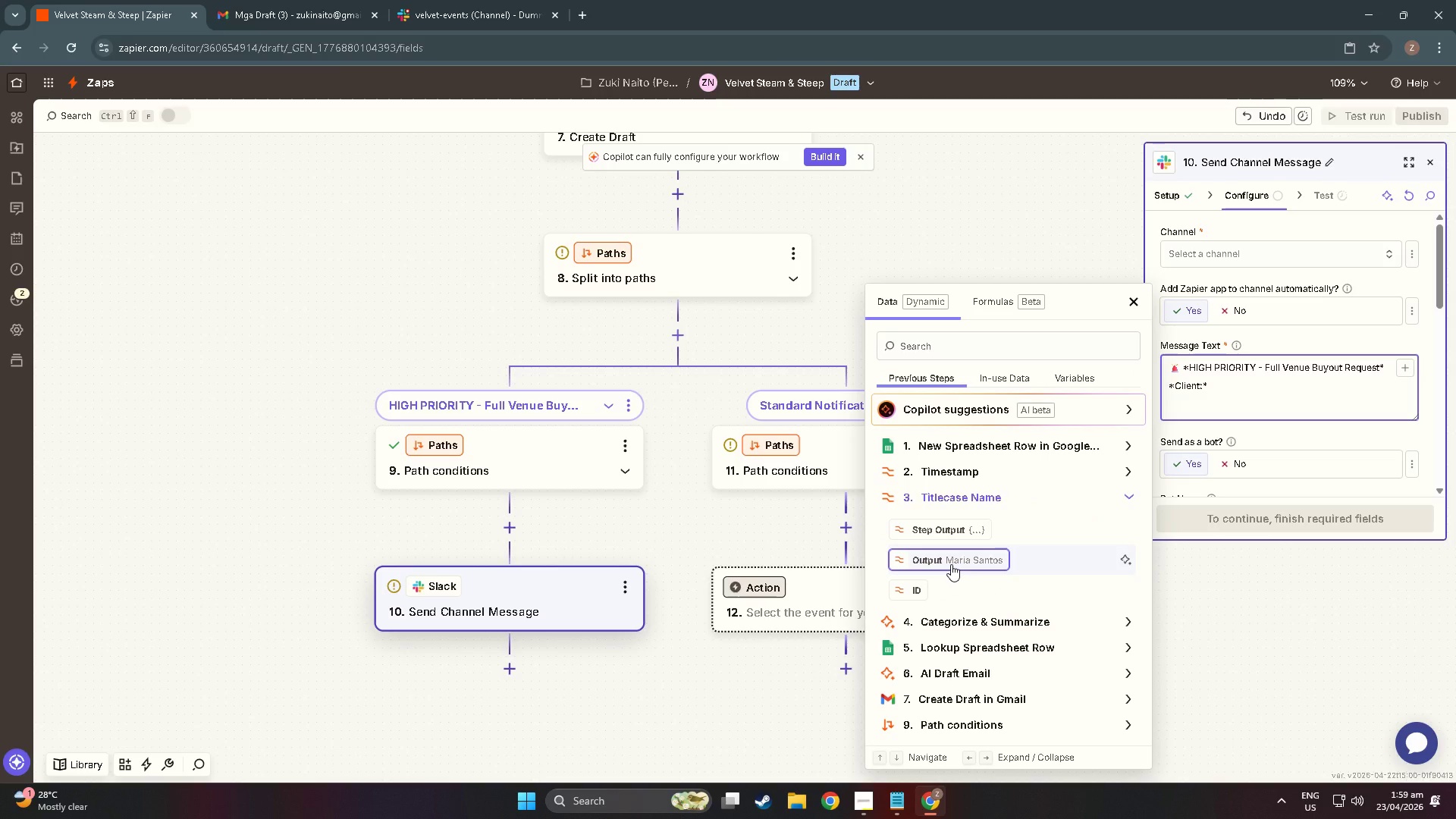 
left_click([951, 563])
 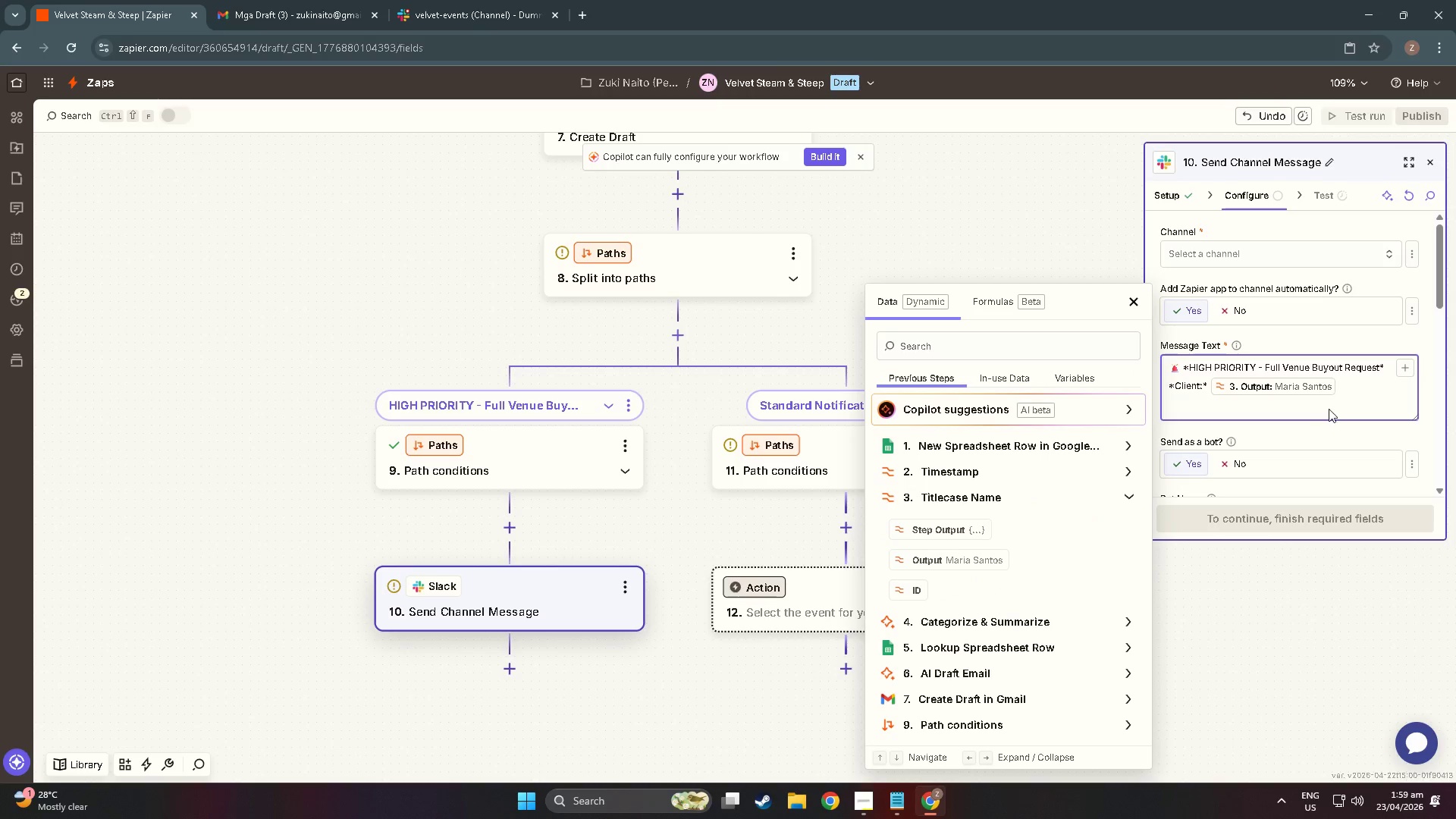 
left_click([1360, 388])
 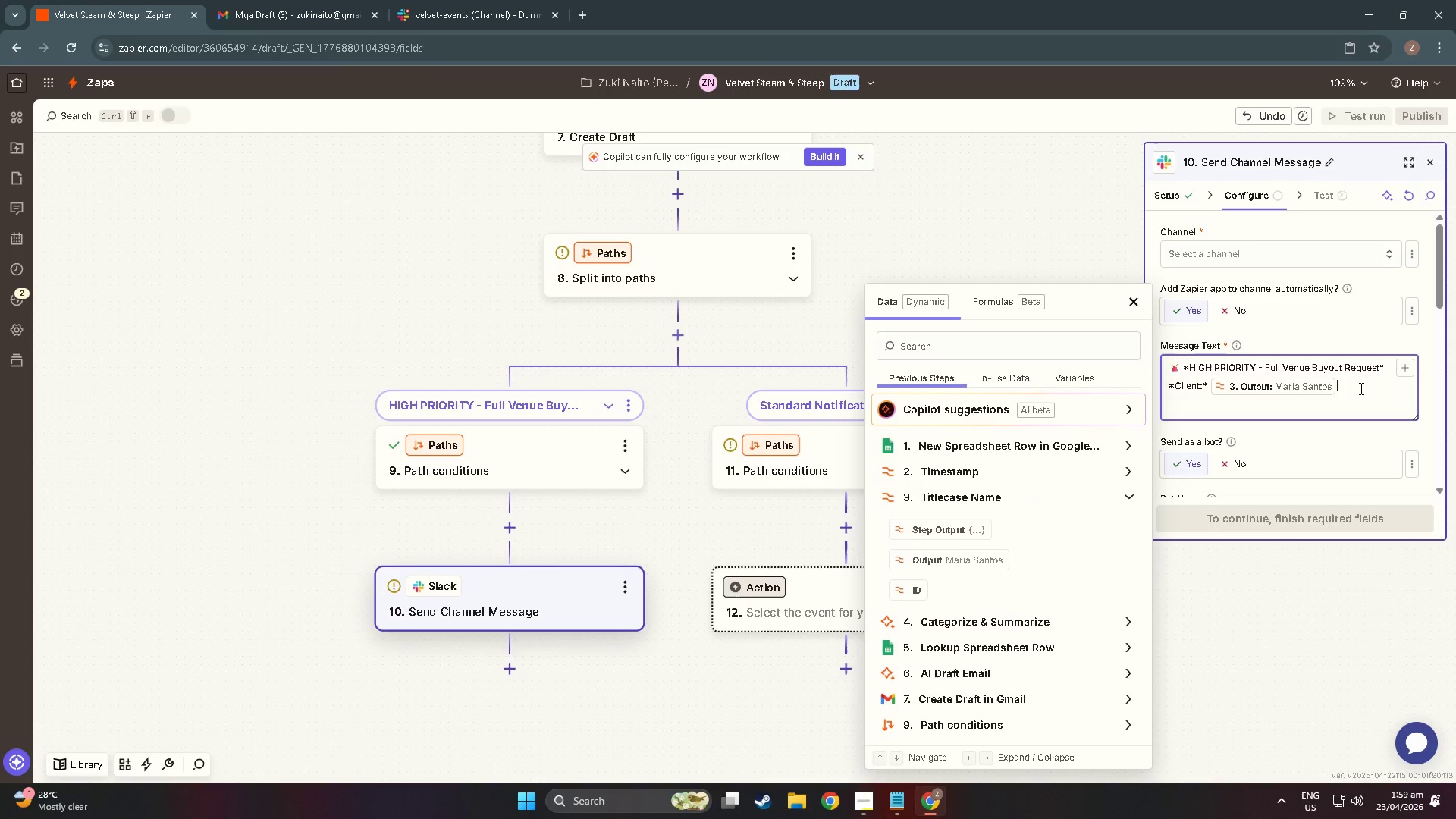 
key(NumpadEnter)
type(*Email:* )
 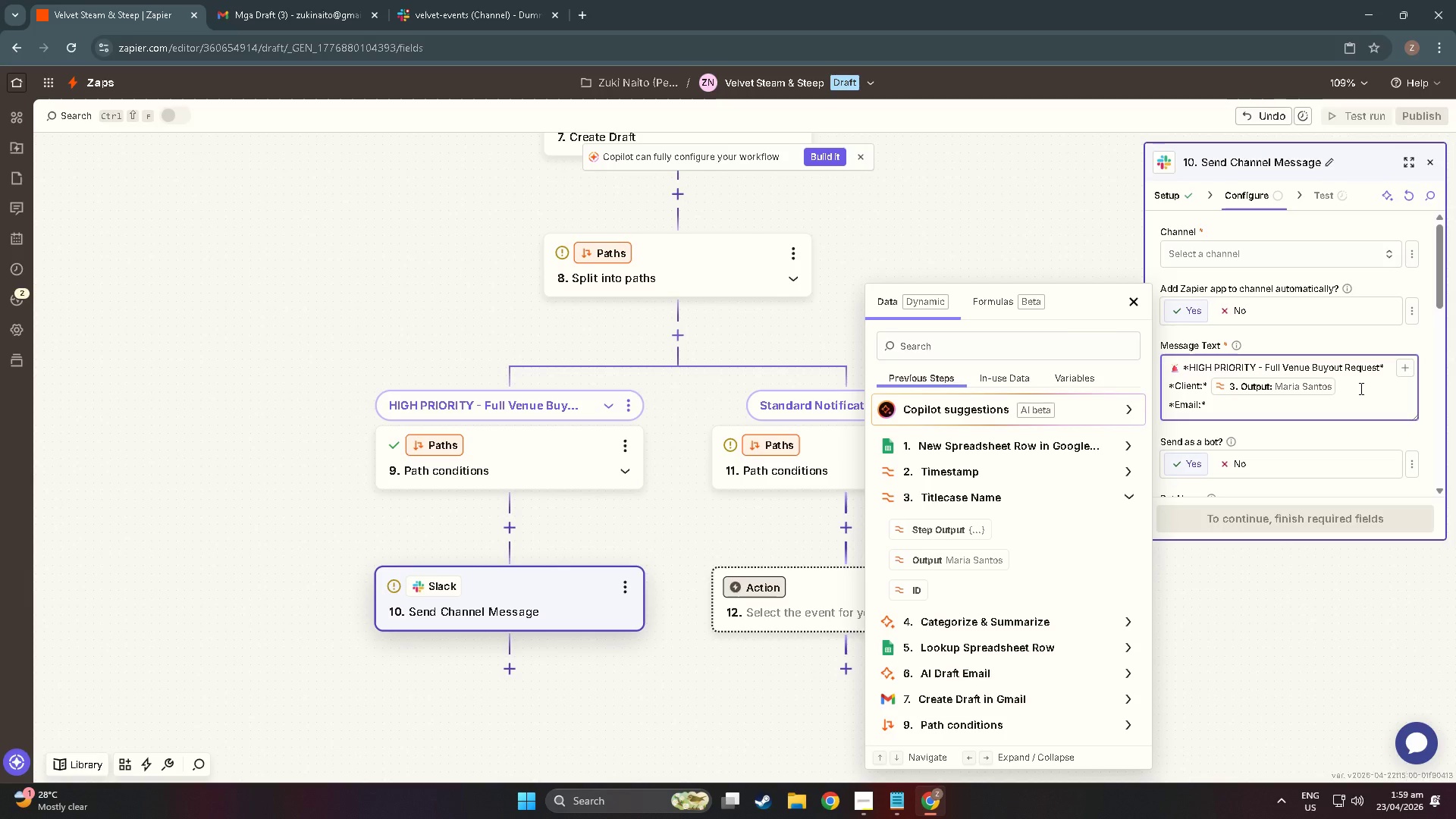 
left_click([938, 445])
 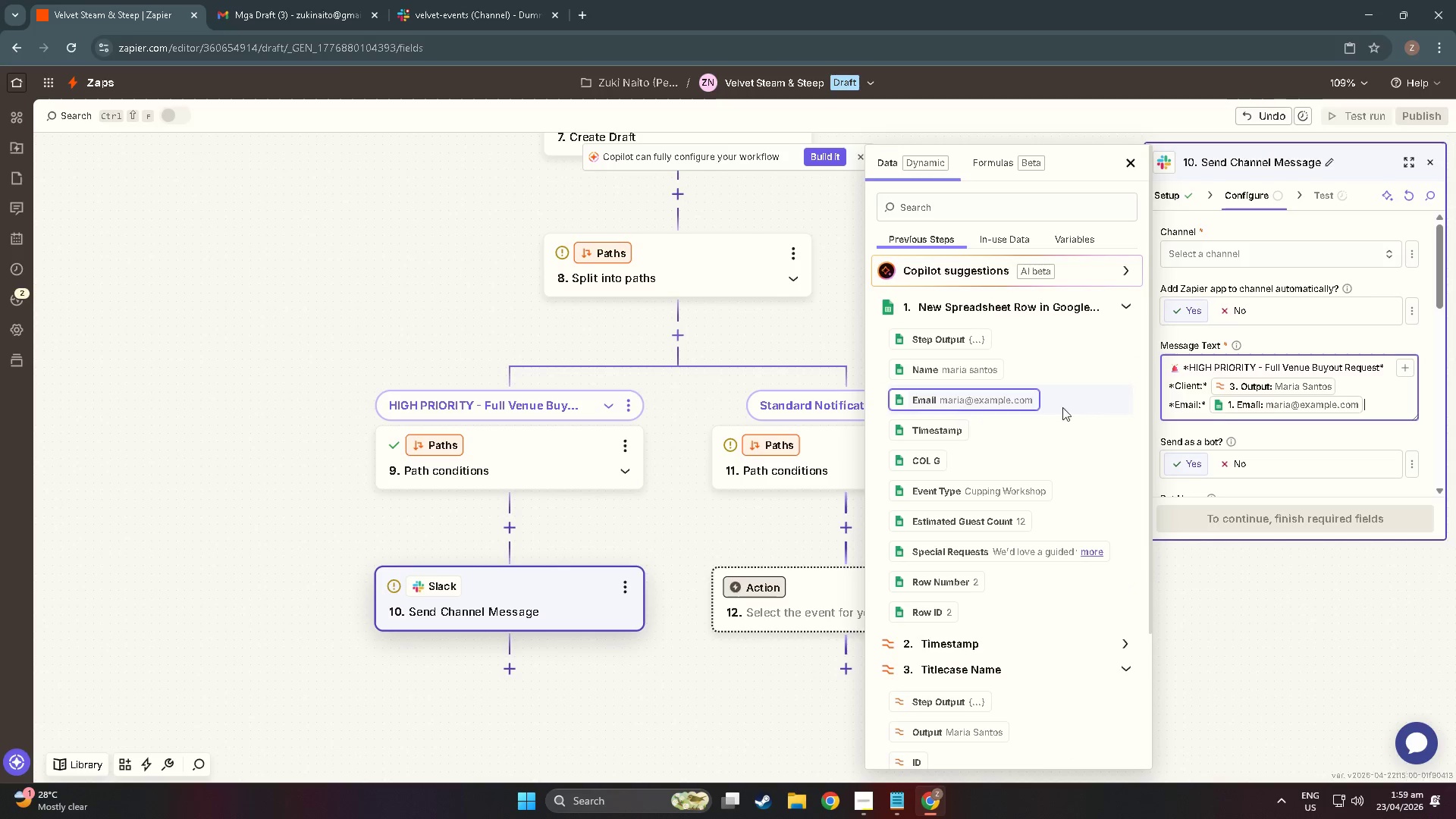 
key(NumpadEnter)
type(*Event Type*:)
key(Backspace)
key(Backspace)
type(:* )
 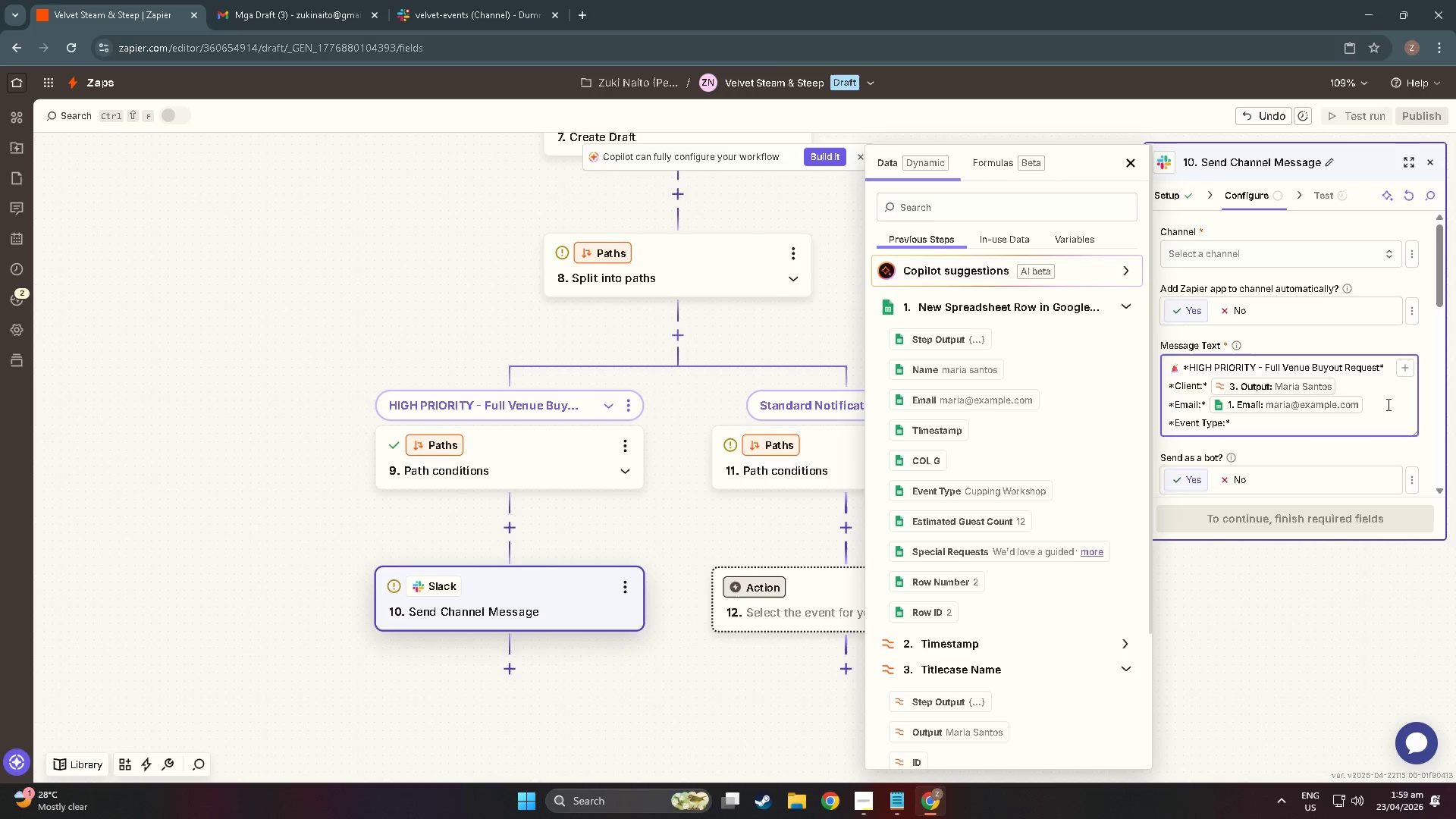 
left_click([962, 492])
 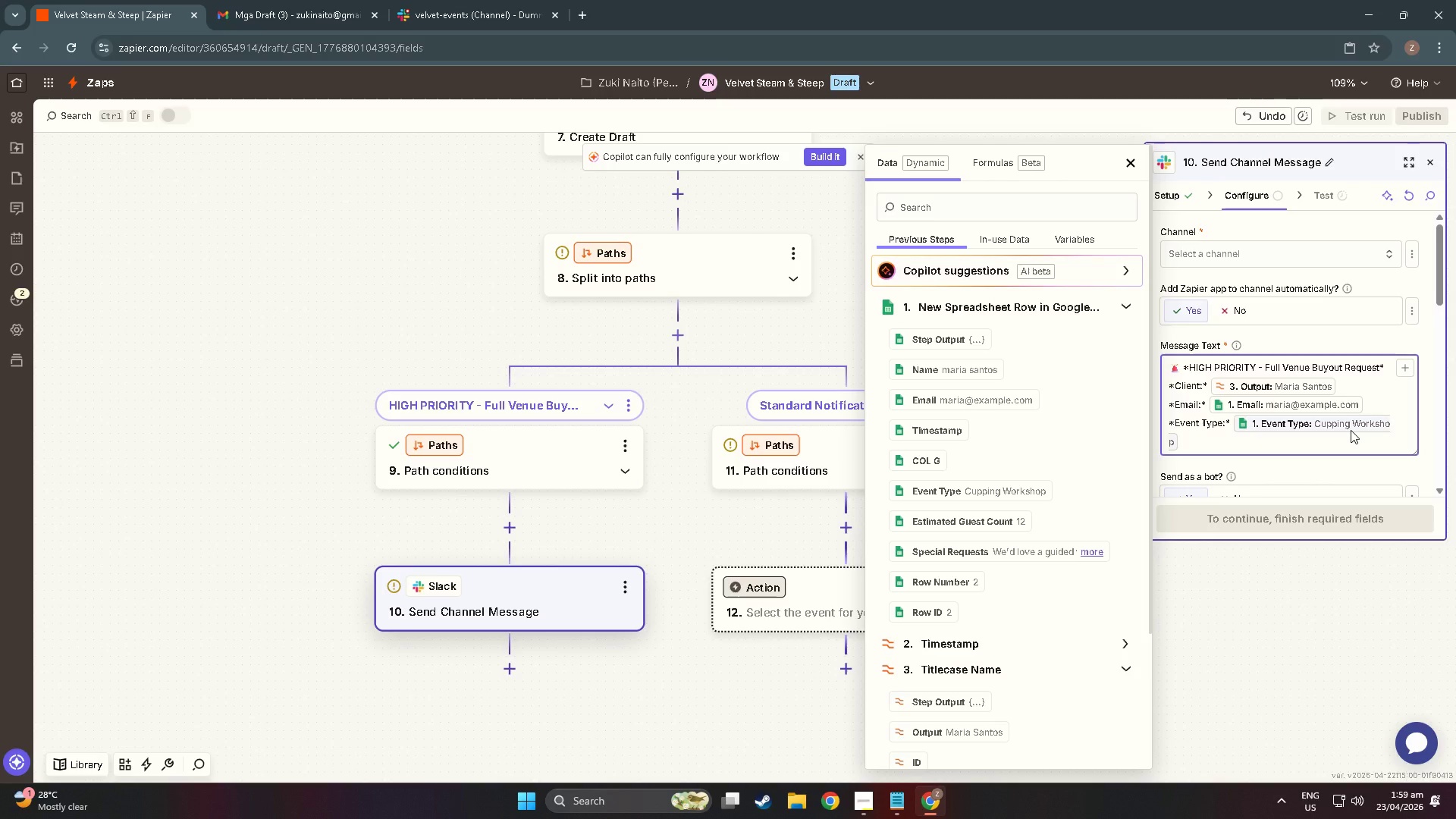 
key(NumpadEnter)
key(Backspace)
type(*E)
key(Backspace)
type(Guest Count:* )
 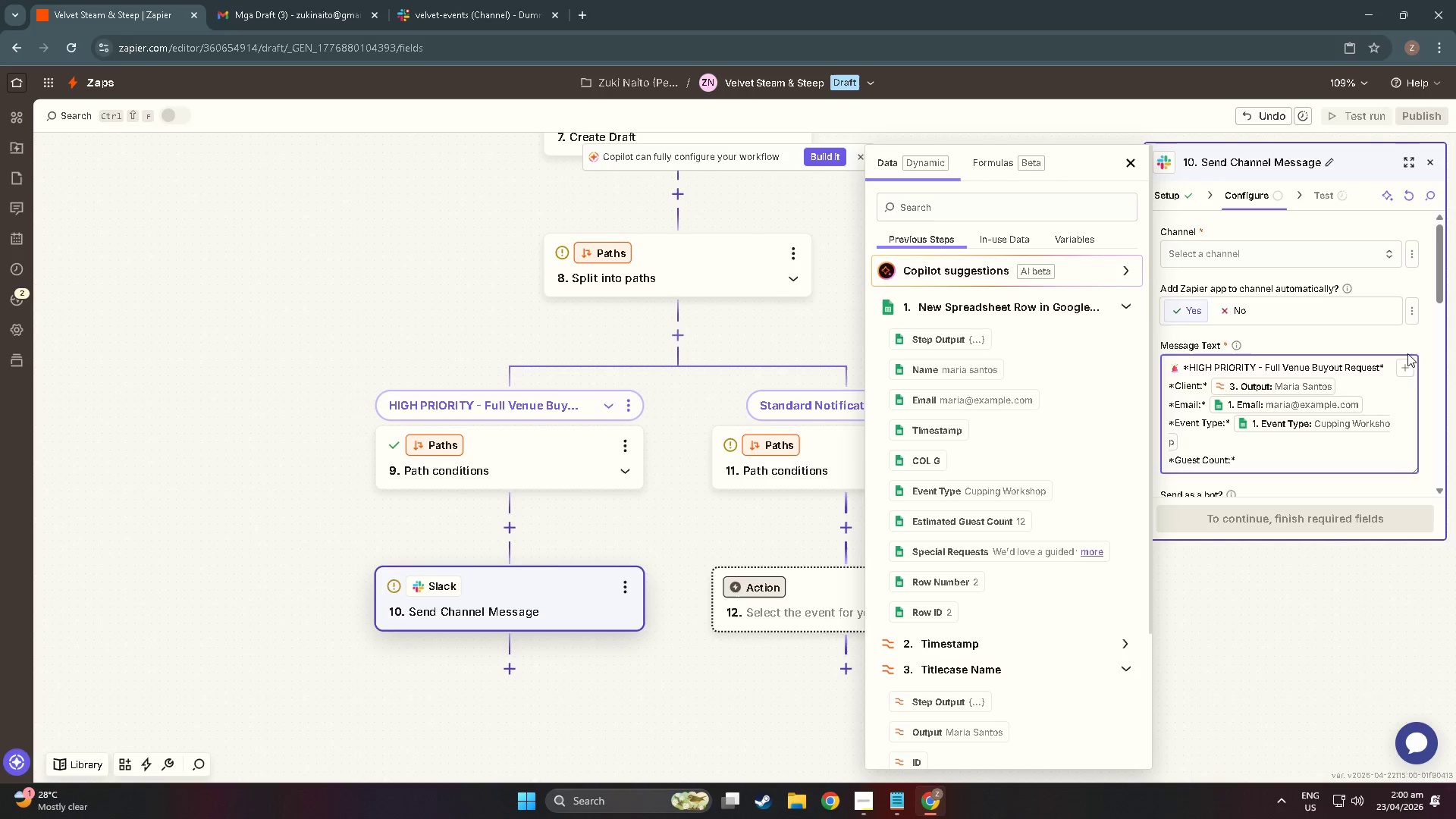 
hold_key(key=NumpadEnter, duration=20.14)
 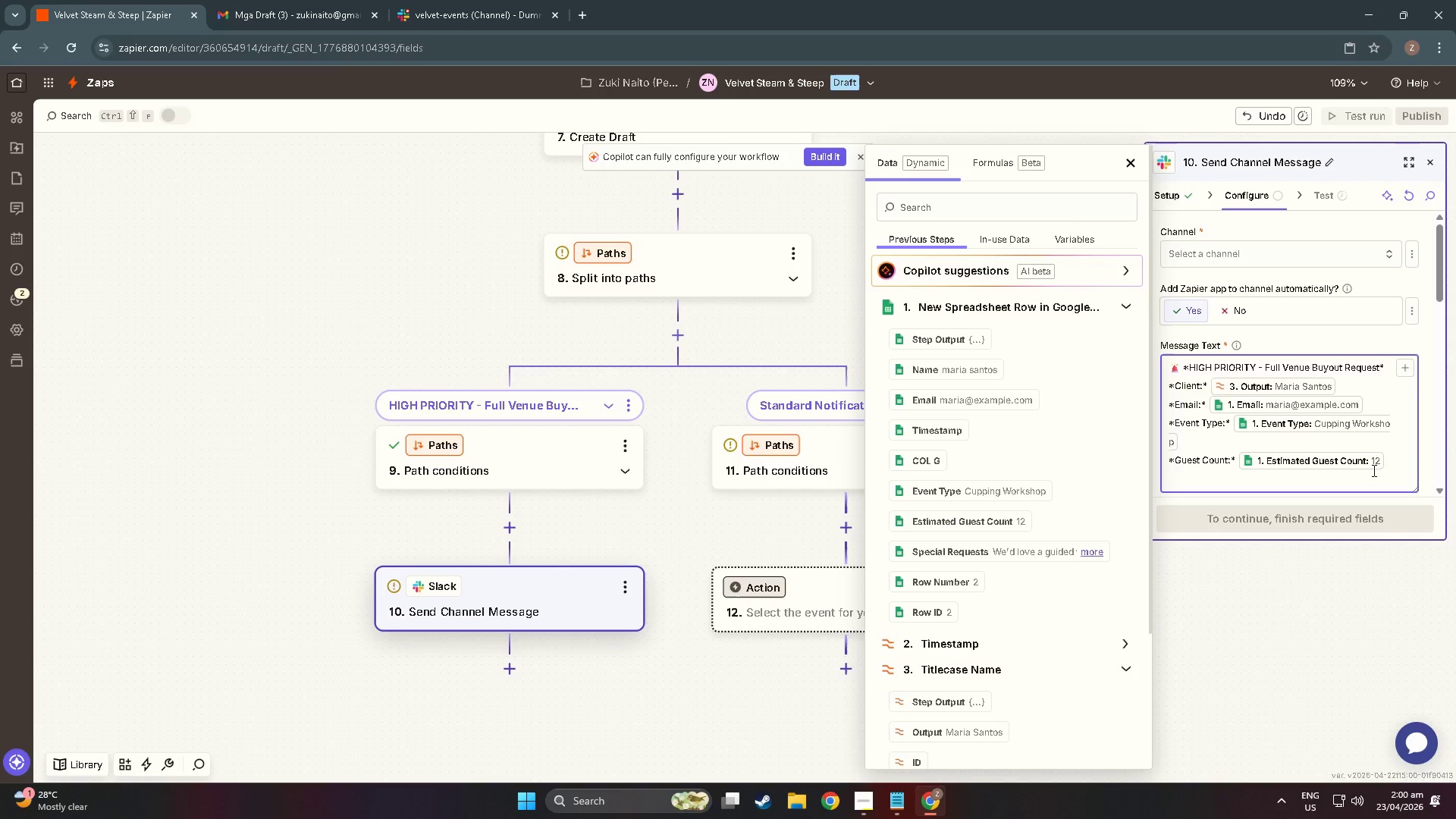 
left_click([1404, 374])
 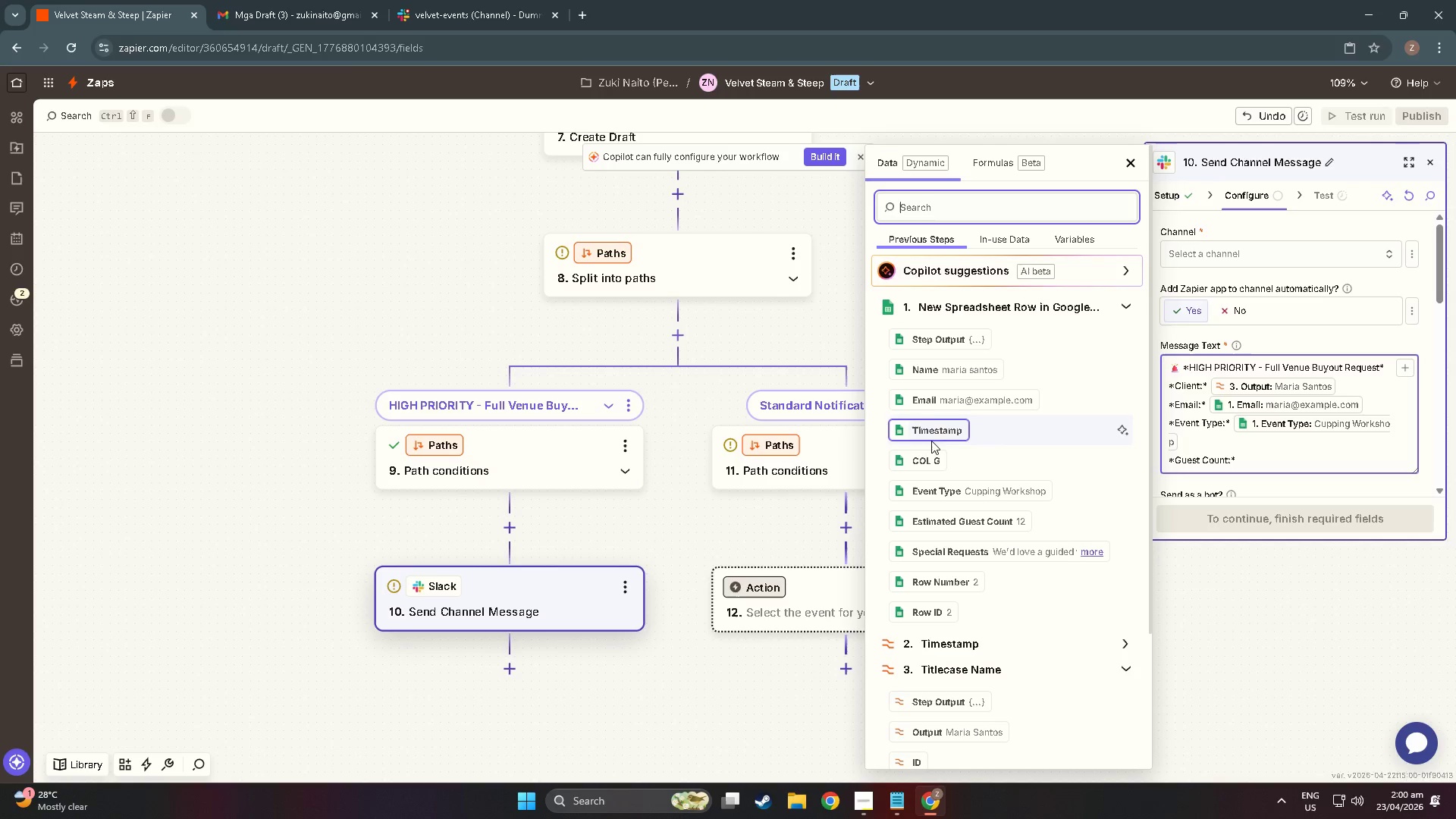 
left_click([937, 516])
 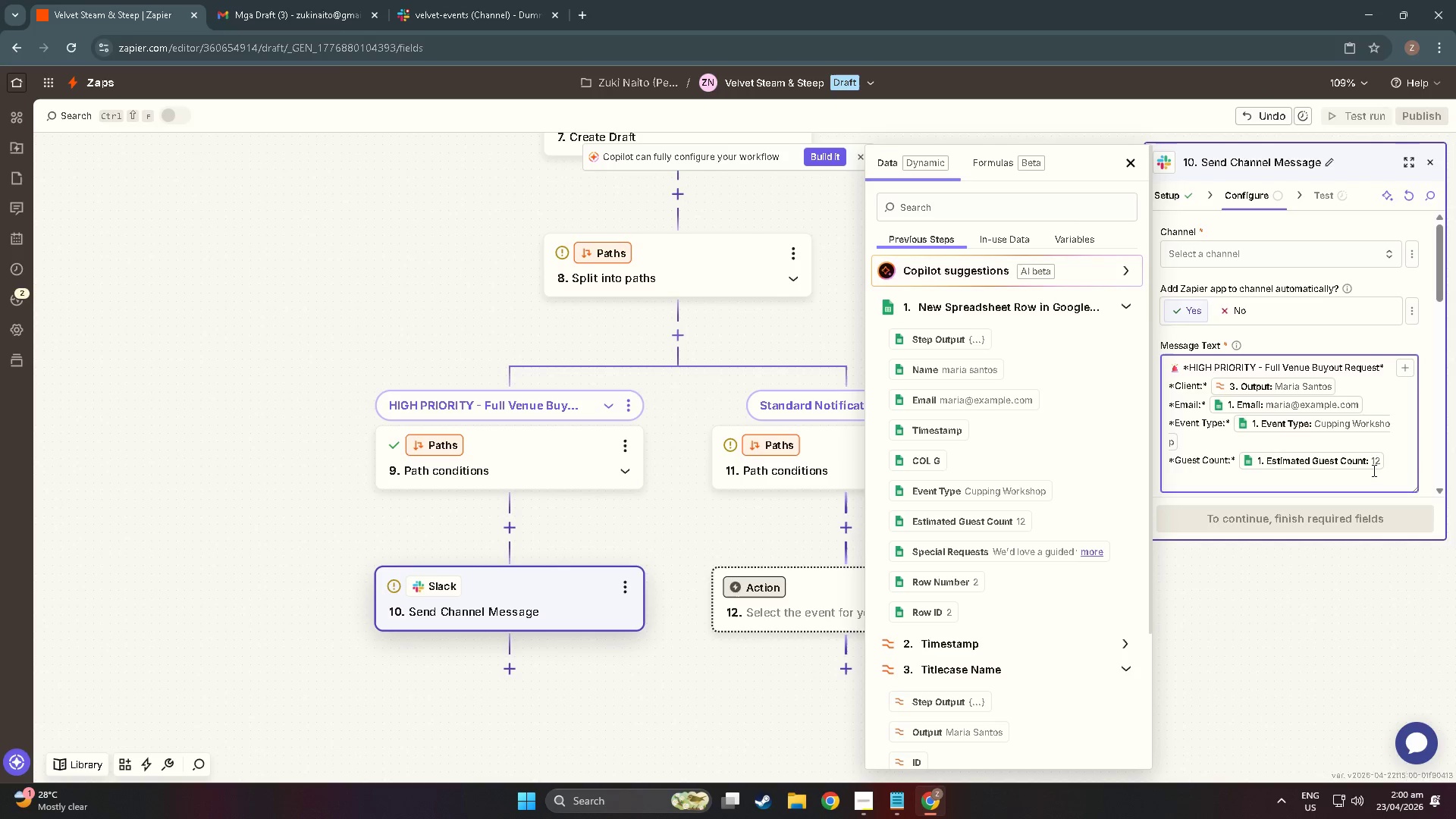 
key(NumpadEnter)
type(A(I)
key(Backspace)
key(Backspace)
key(Backspace)
key(Backspace)
 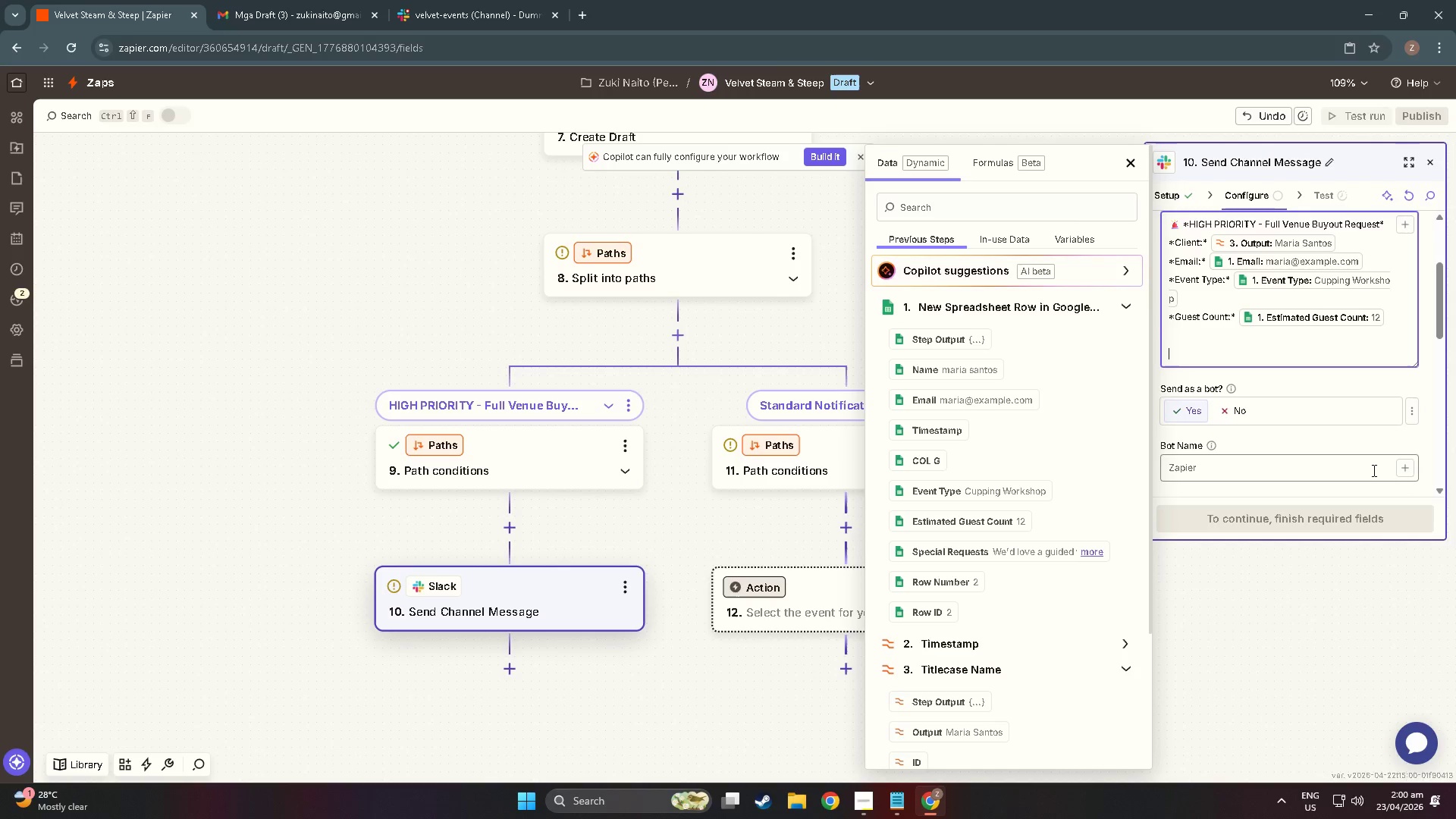 
key(Shift+Enter)
 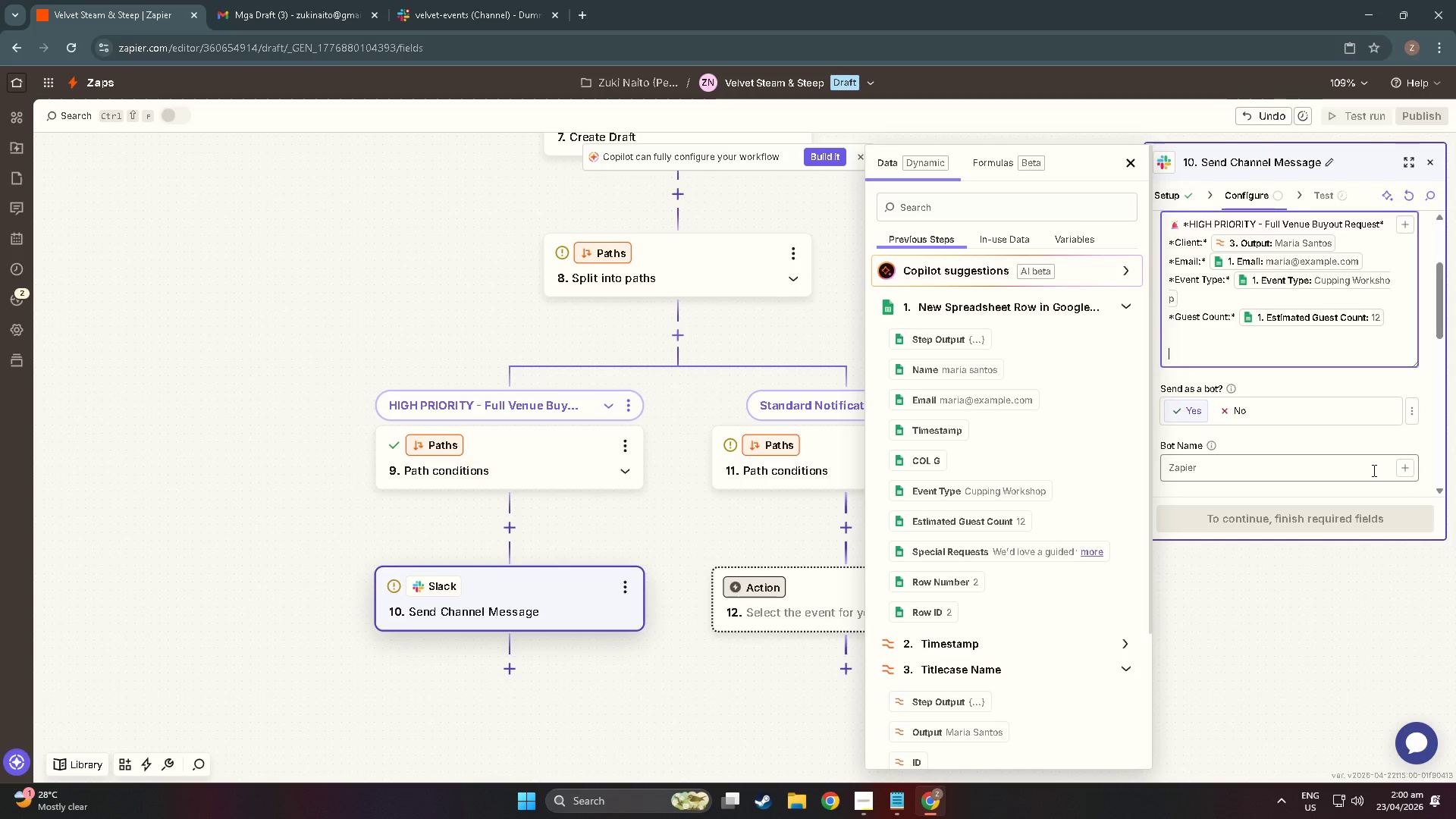 
type(AI)
key(Backspace)
key(Backspace)
type(*AI categor)
key(Backspace)
key(Backspace)
key(Backspace)
key(Backspace)
key(Backspace)
key(Backspace)
key(Backspace)
type(Category:* )
 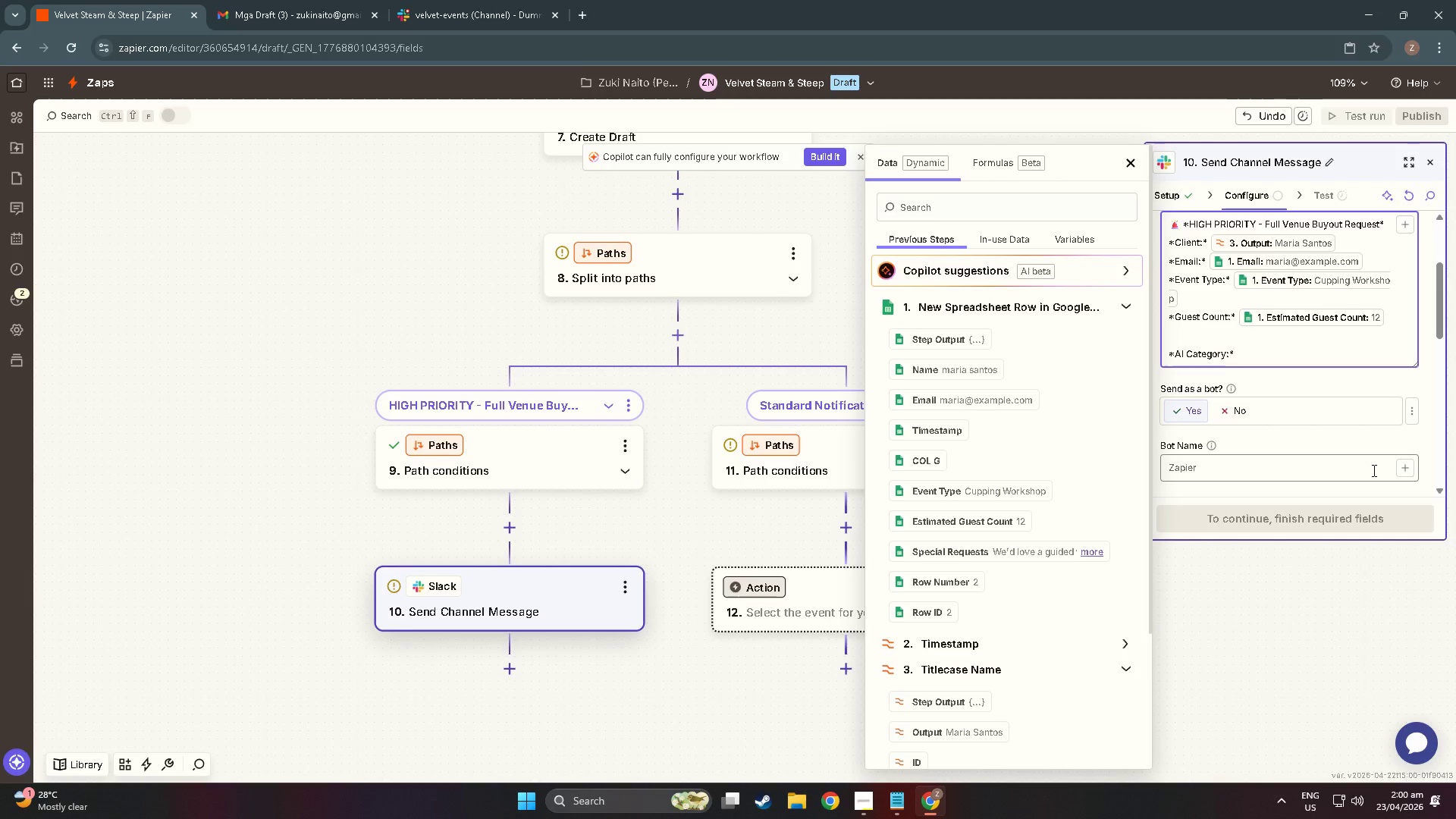 
wait(6.81)
 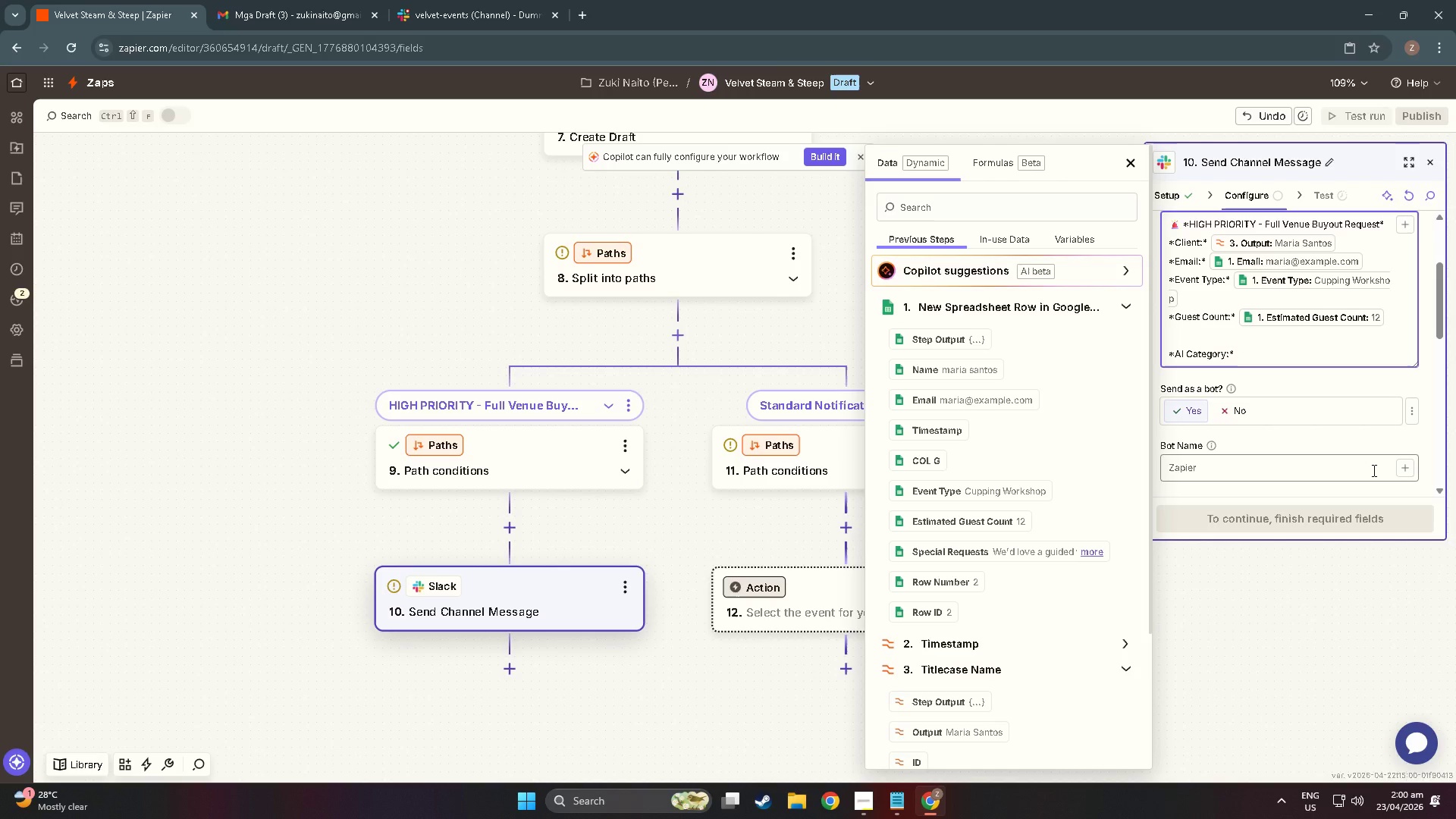 
scroll: coordinate [1004, 669], scroll_direction: down, amount: 10.0
 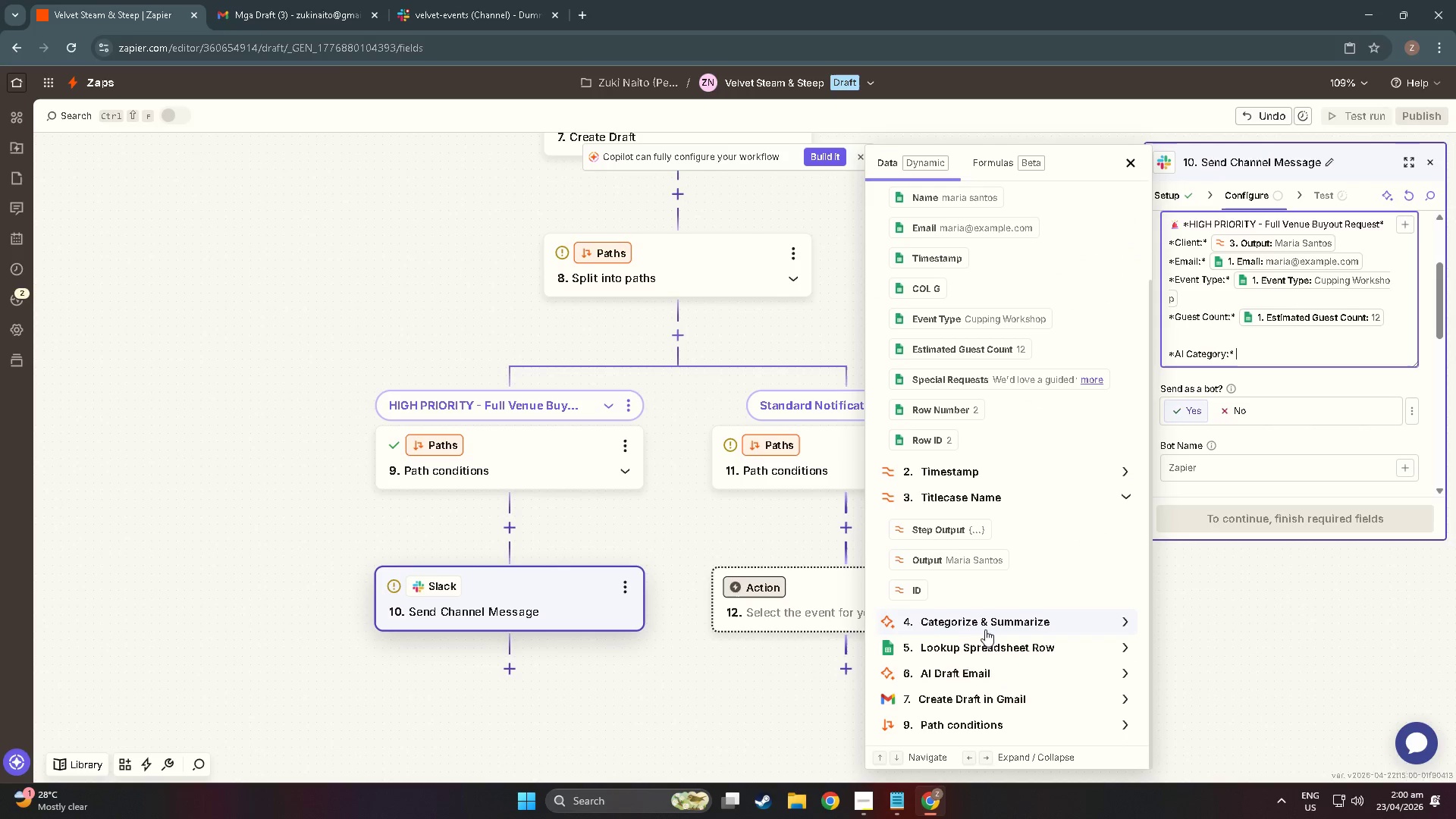 
left_click([985, 617])
 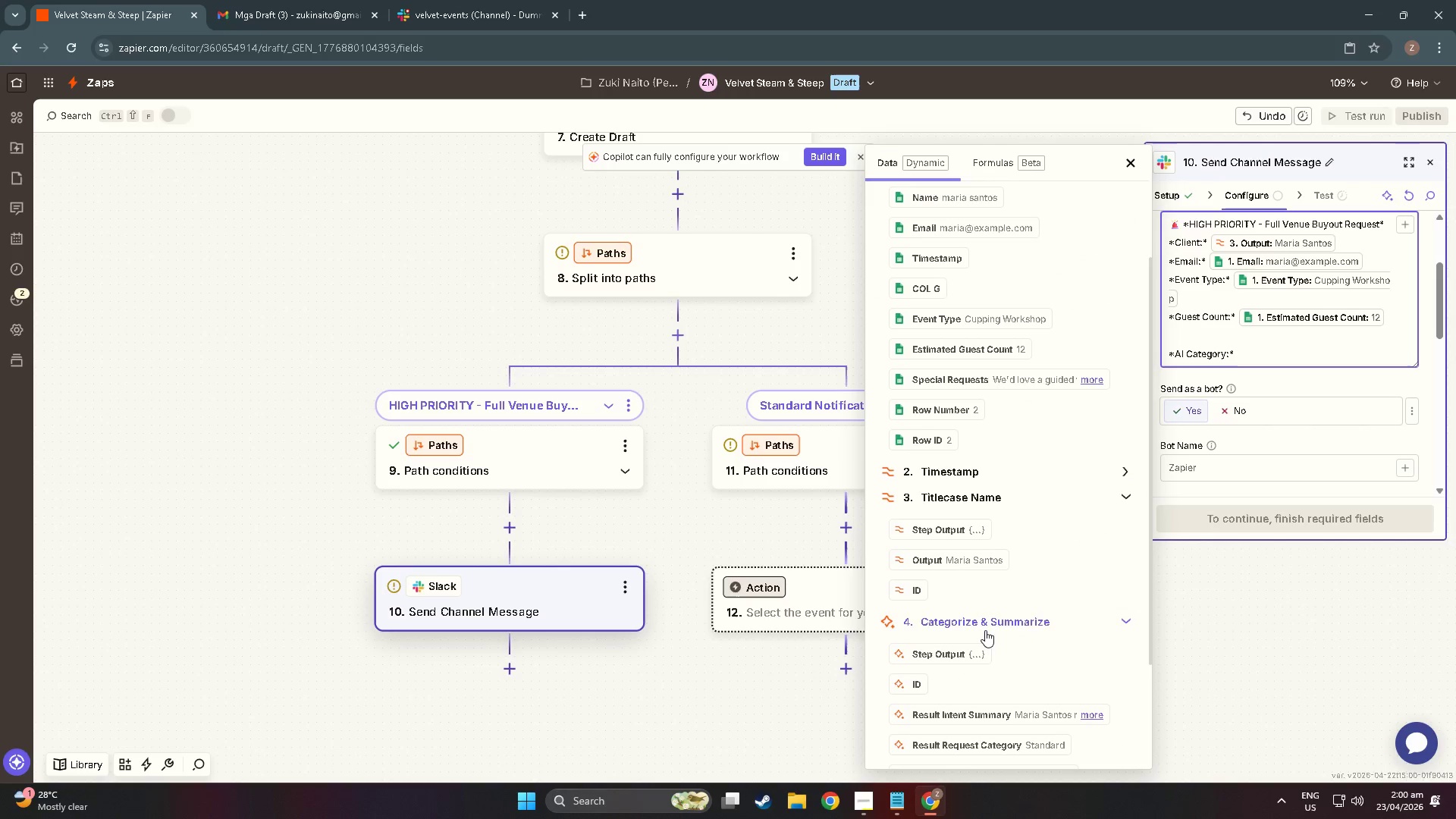 
scroll: coordinate [991, 611], scroll_direction: down, amount: 4.0
 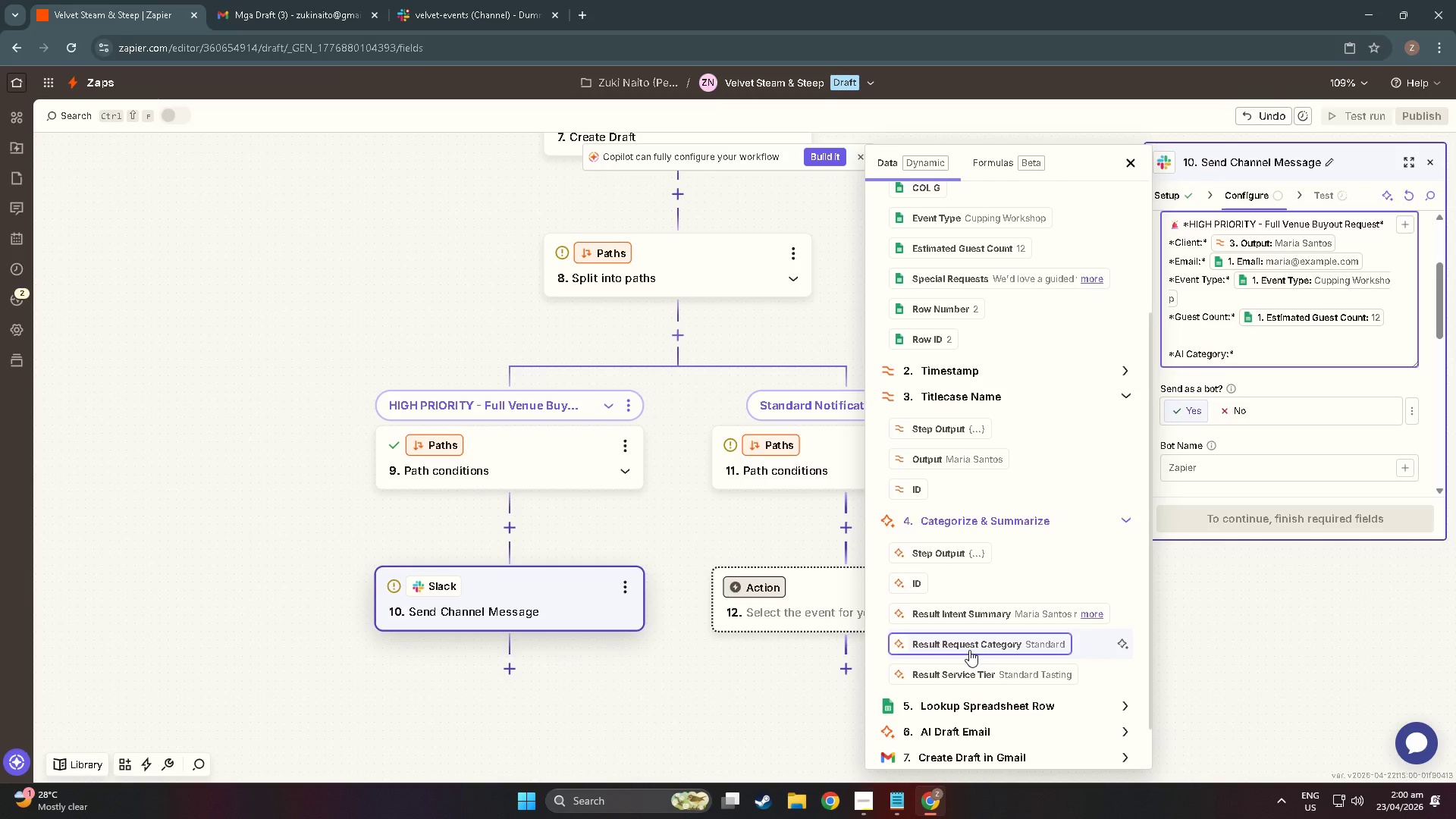 
left_click([969, 650])
 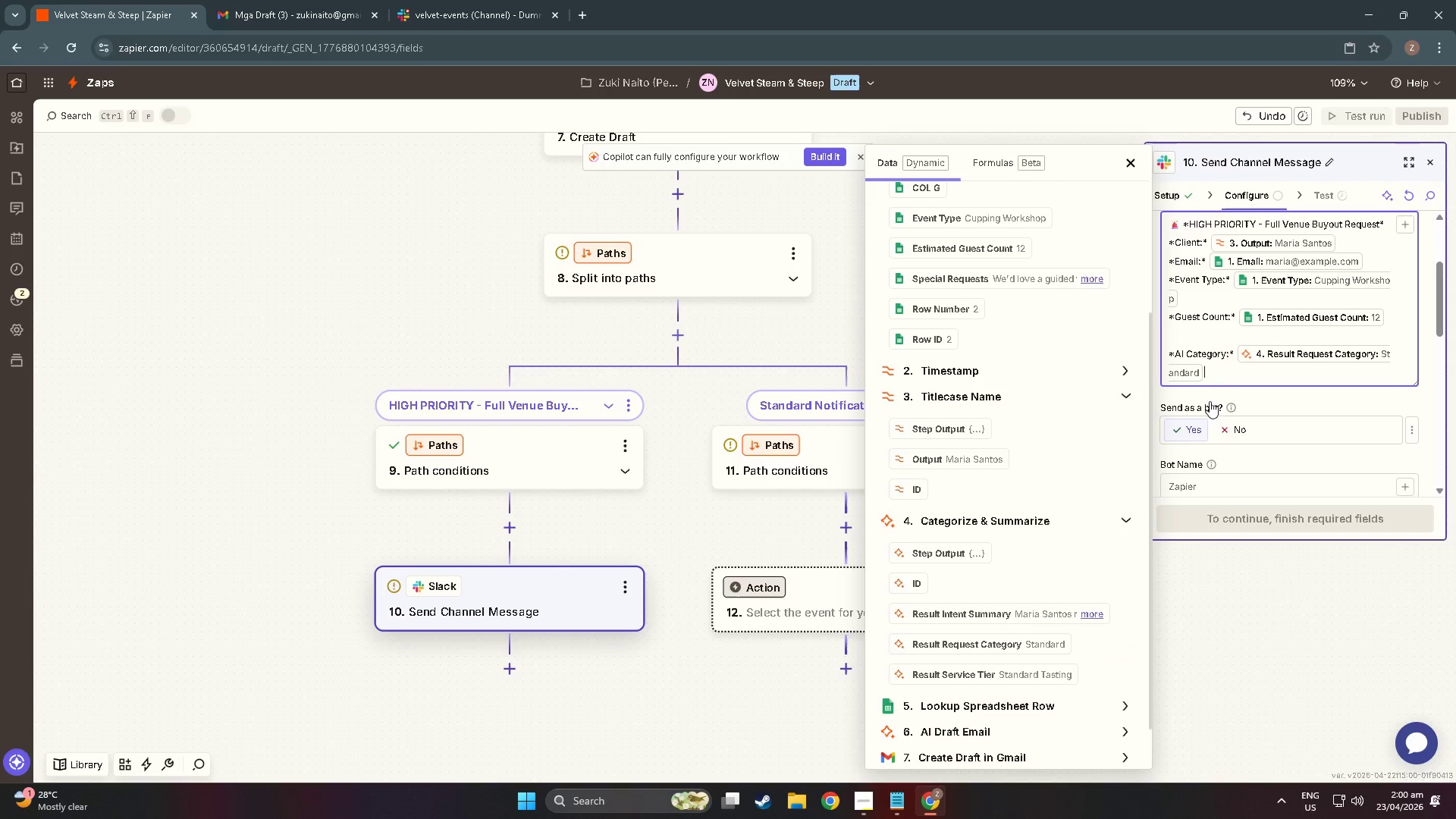 
left_click([1228, 372])
 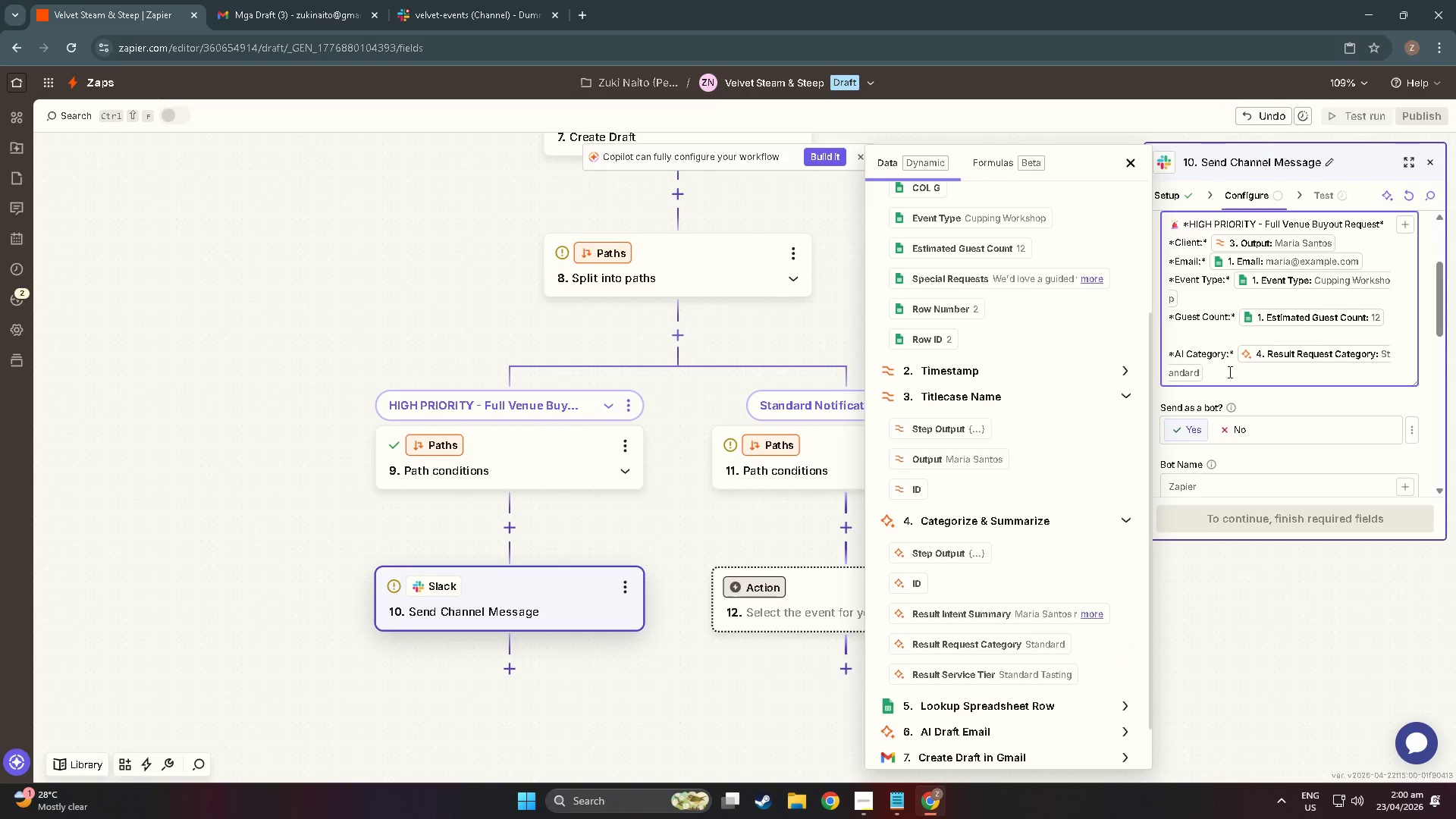 
key(NumpadEnter)
type(*Package:**)
key(Backspace)
 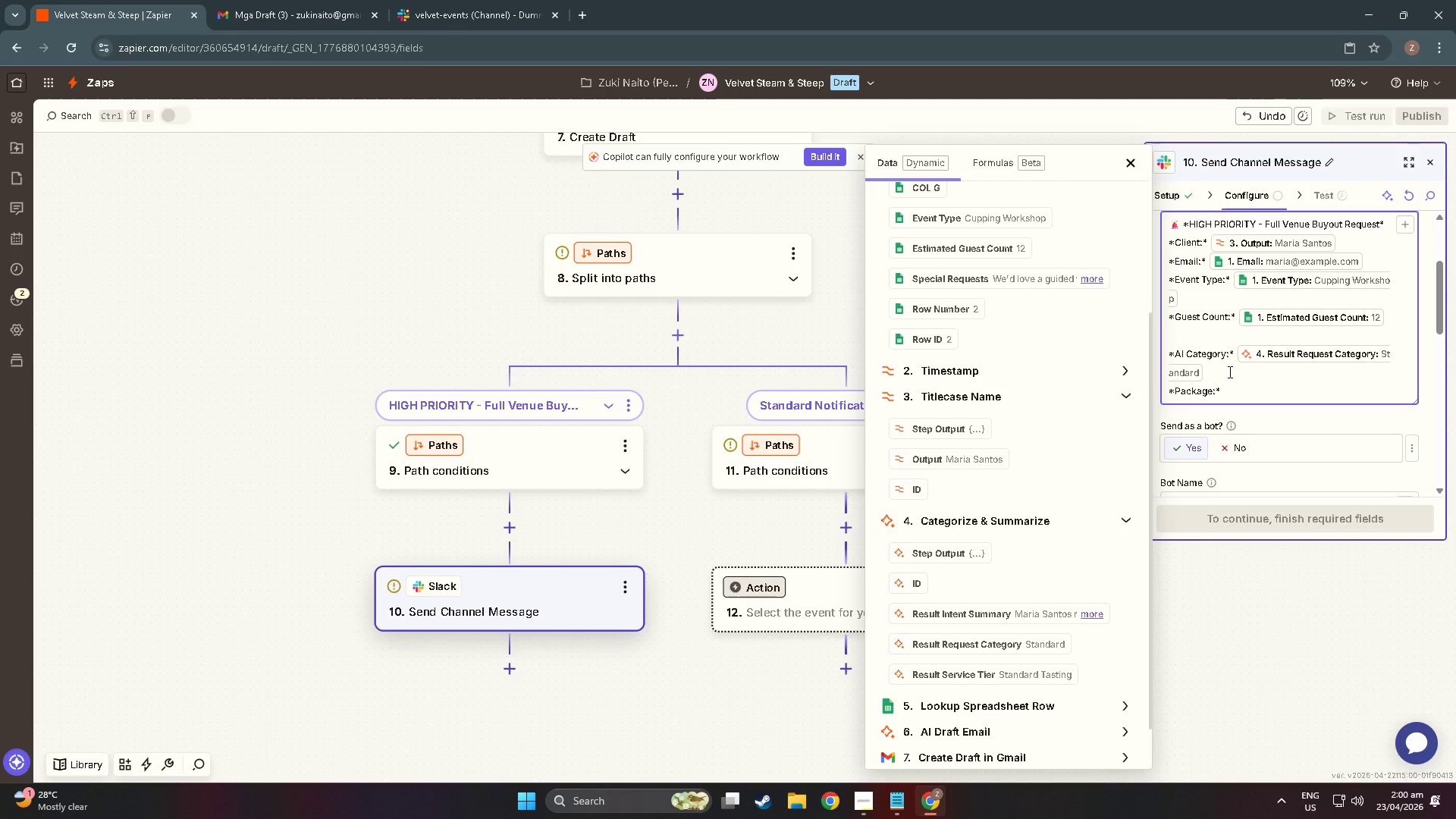 
wait(6.41)
 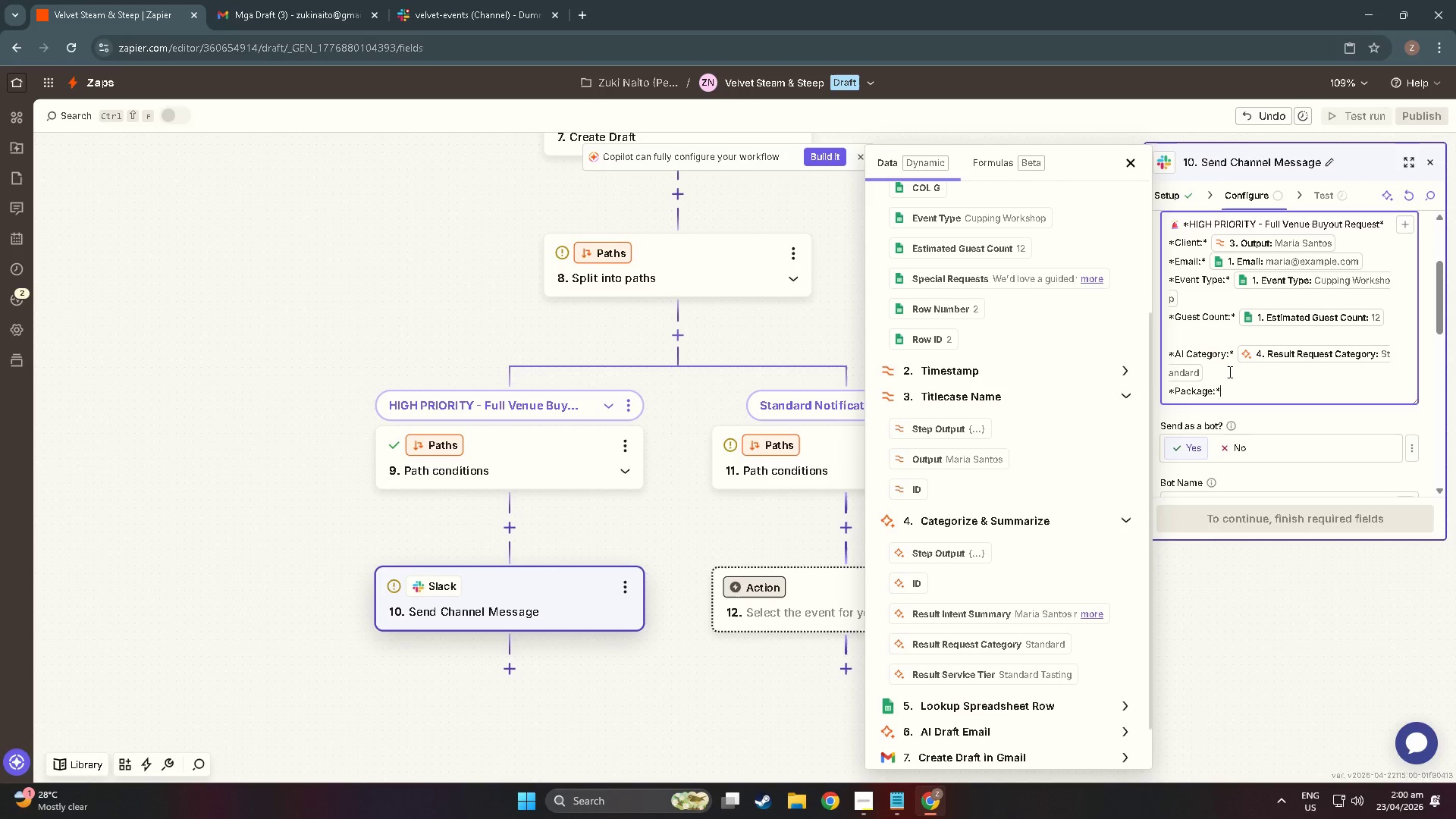 
key(Space)
 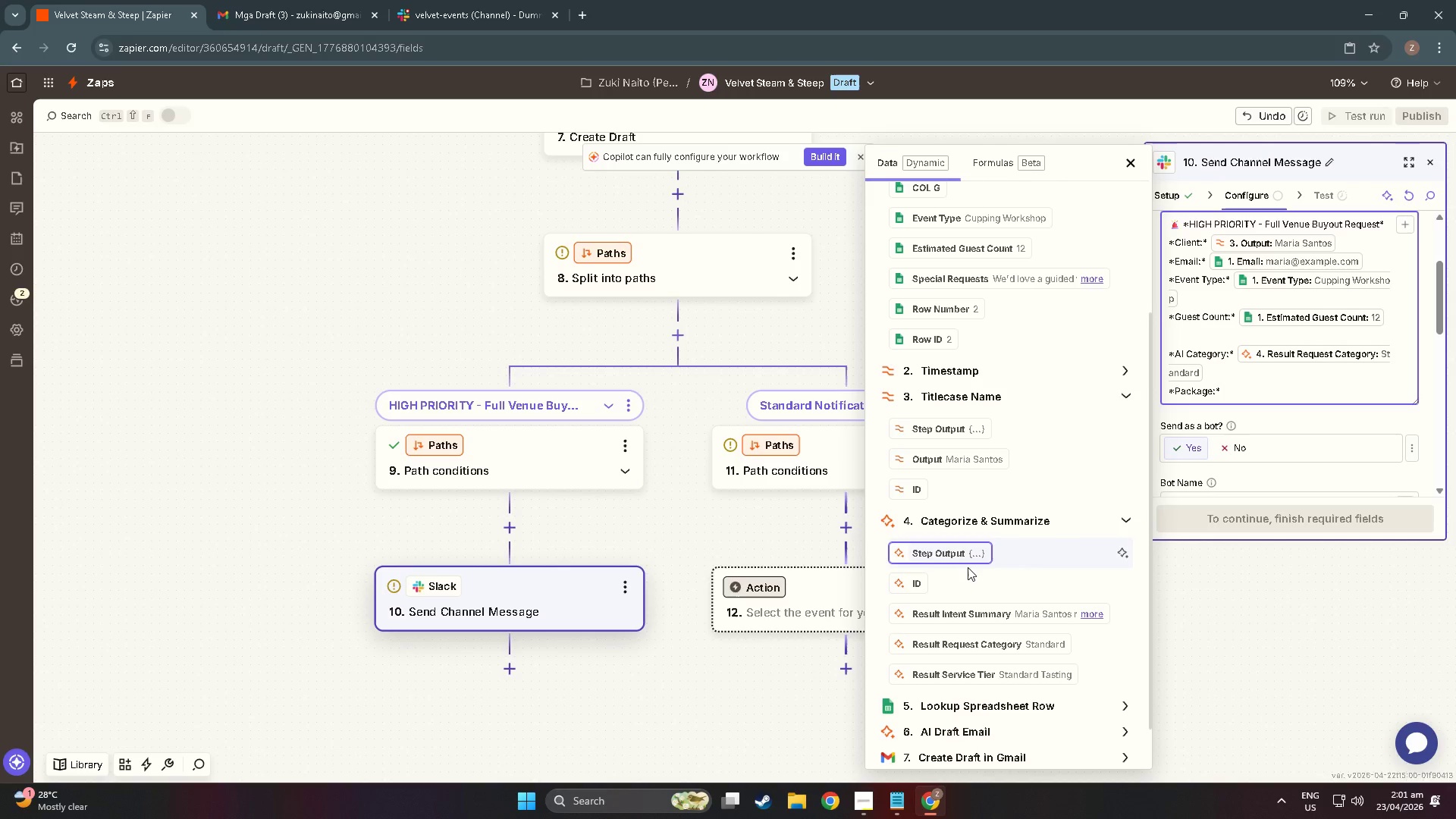 
wait(7.77)
 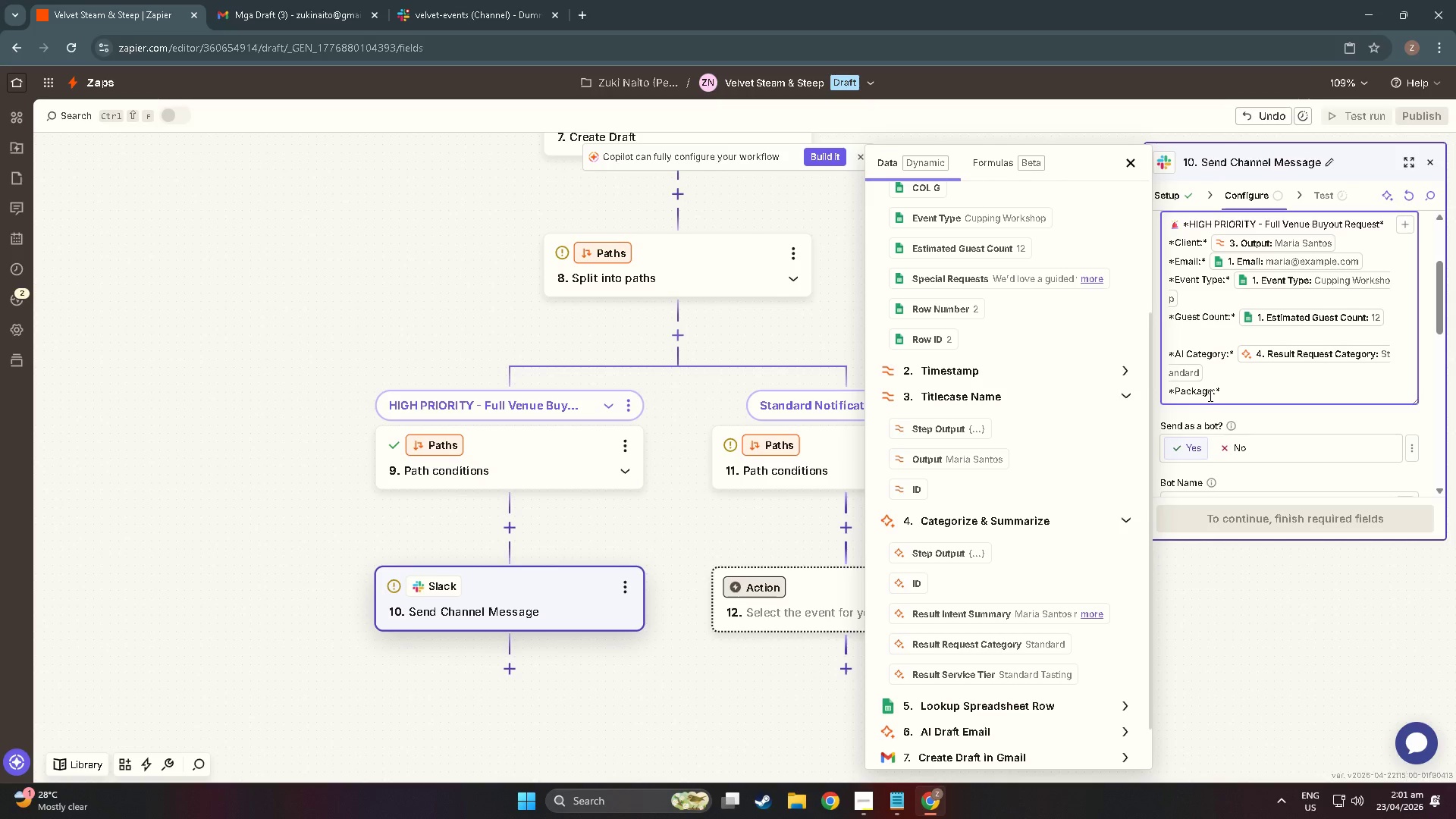 
left_click([1023, 665])
 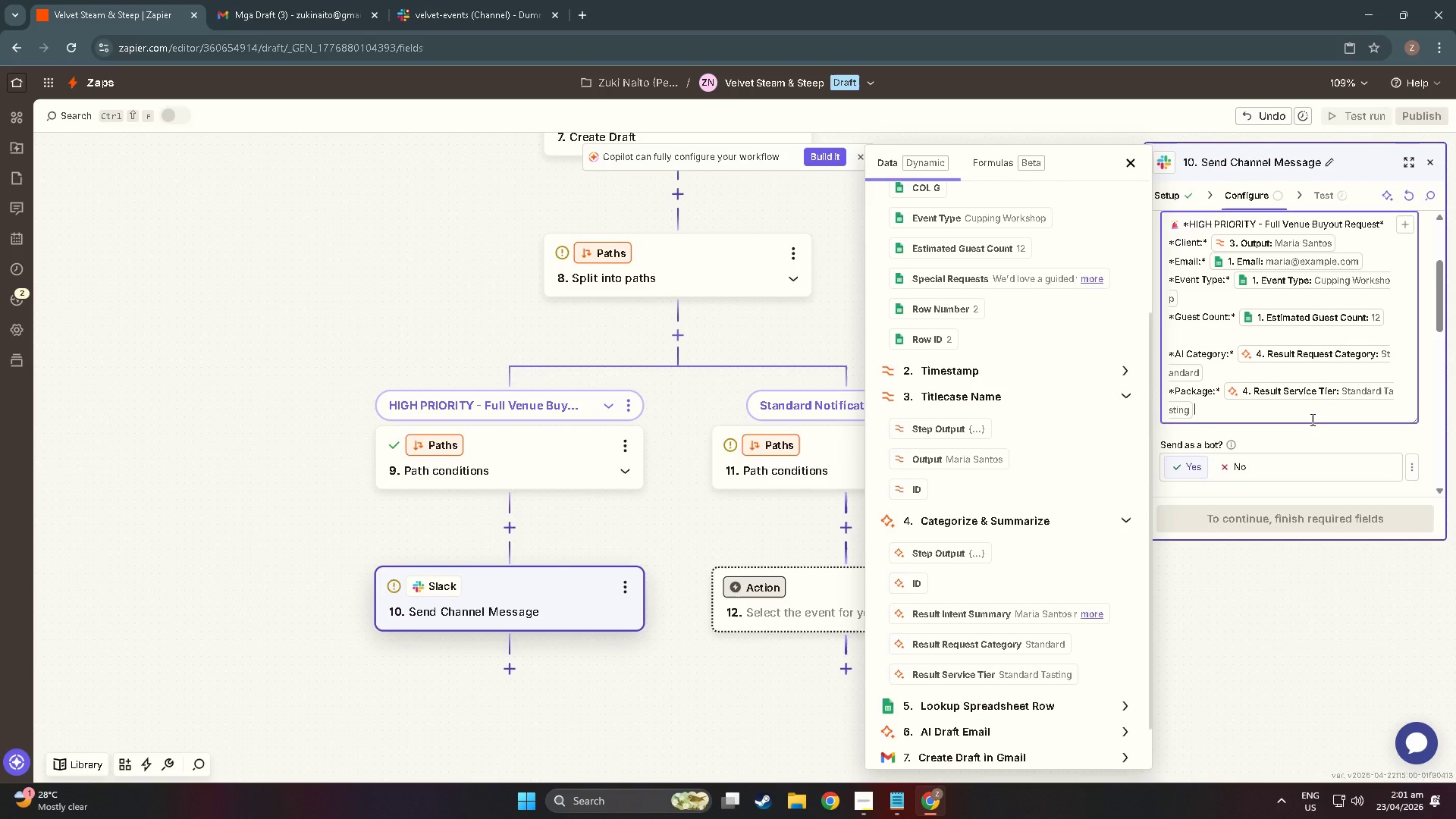 
key(NumpadEnter)
type(*Pricing* )
 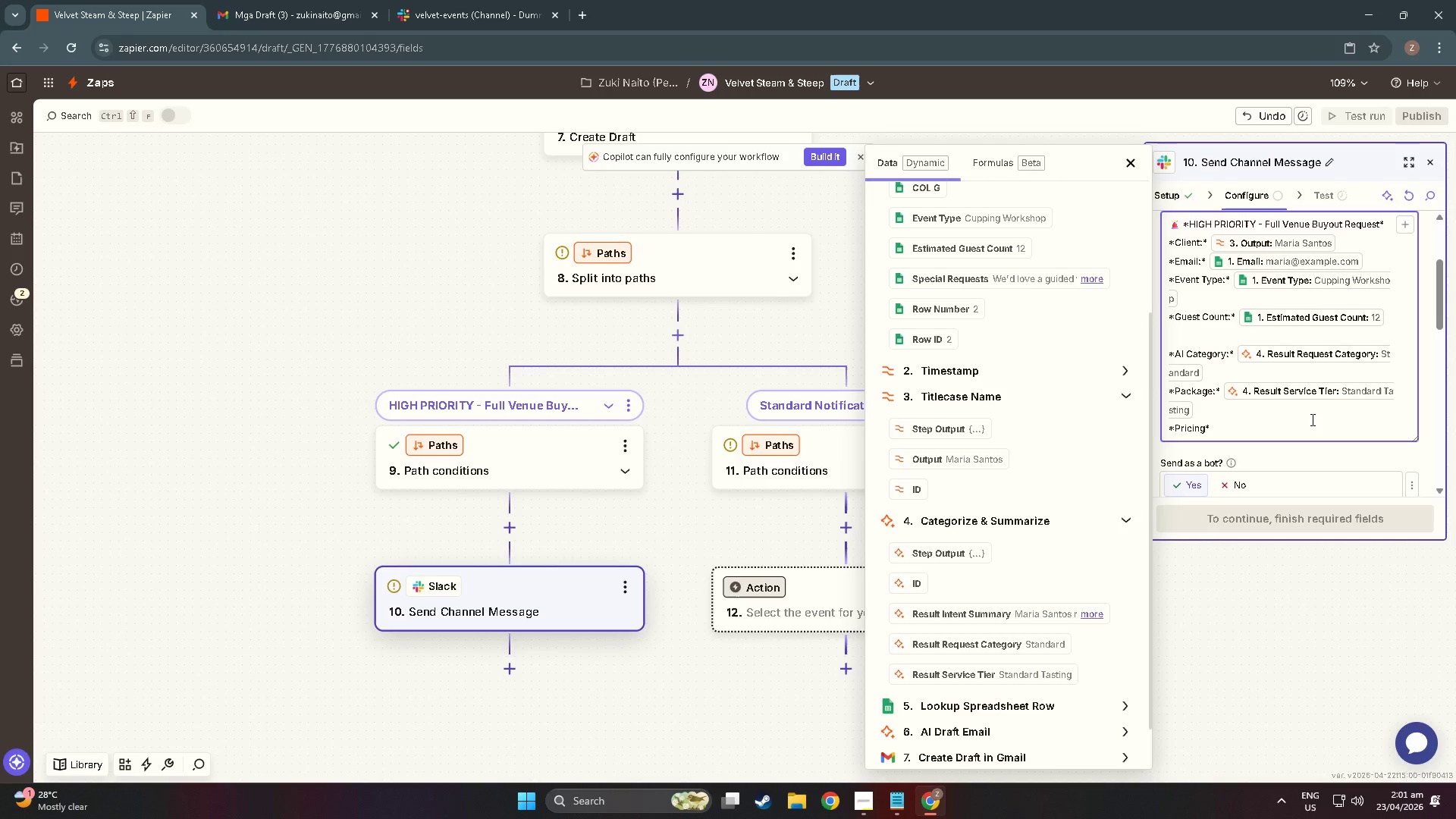 
wait(6.34)
 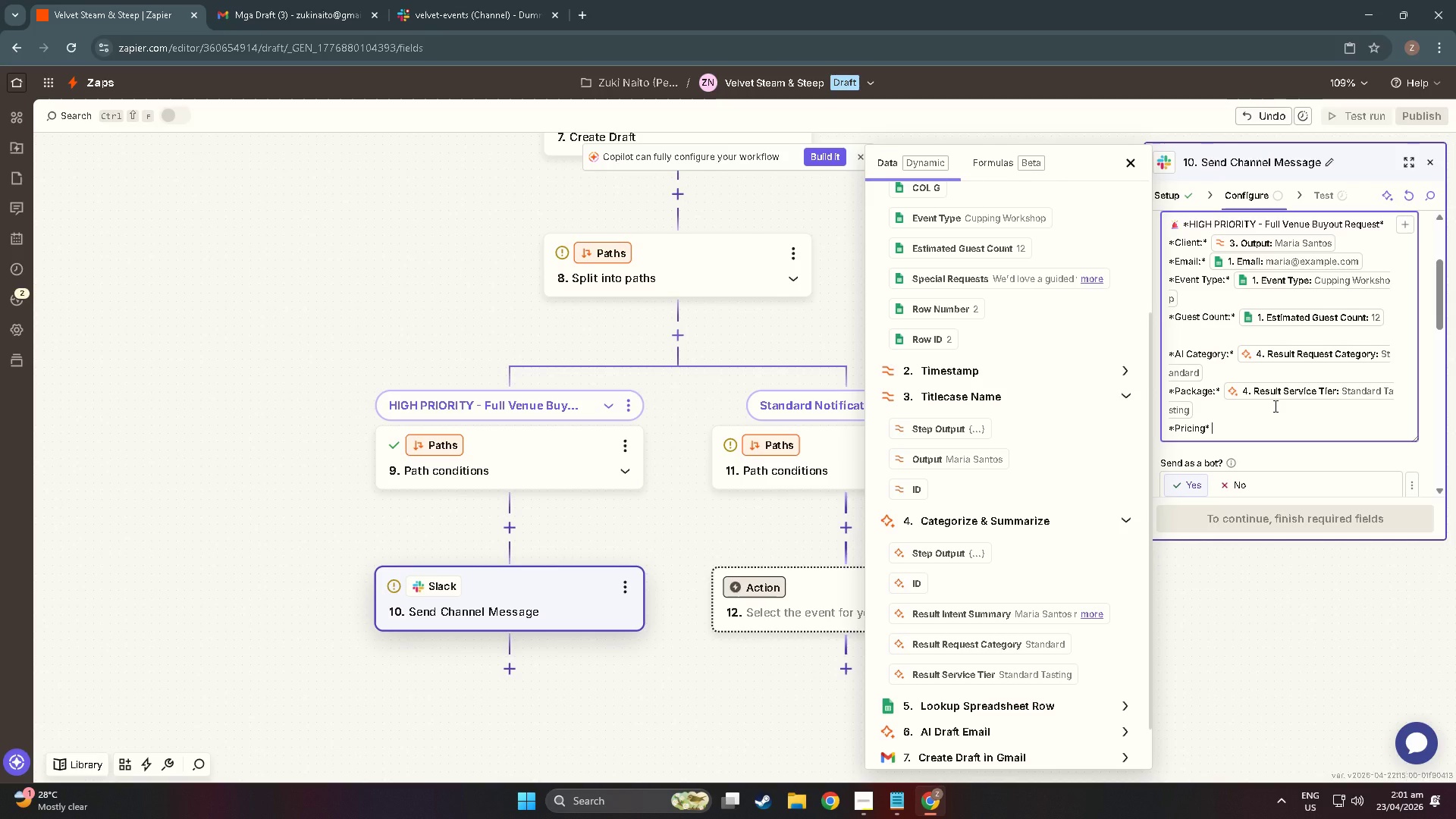 
left_click([956, 519])
 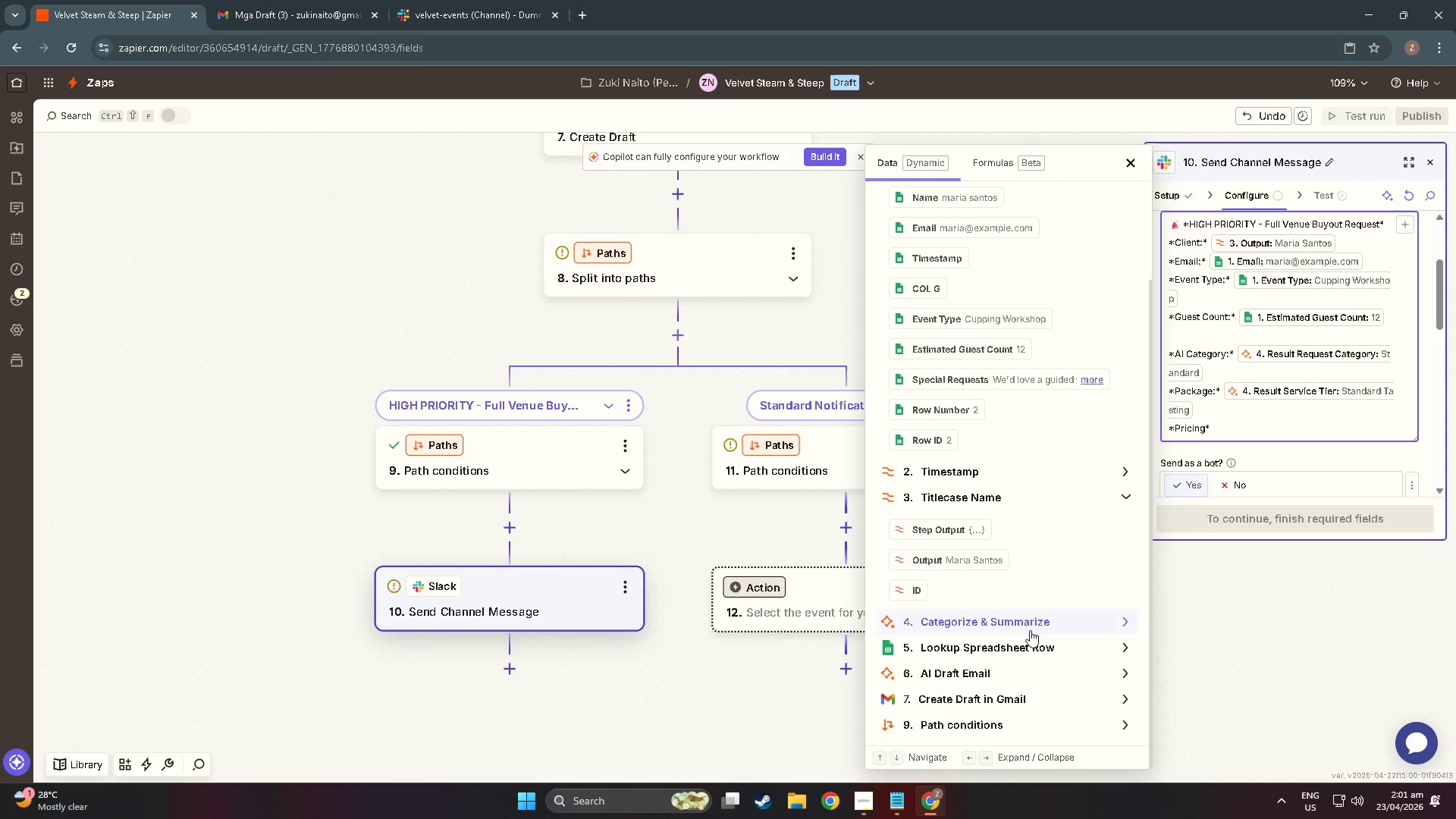 
left_click([1026, 644])
 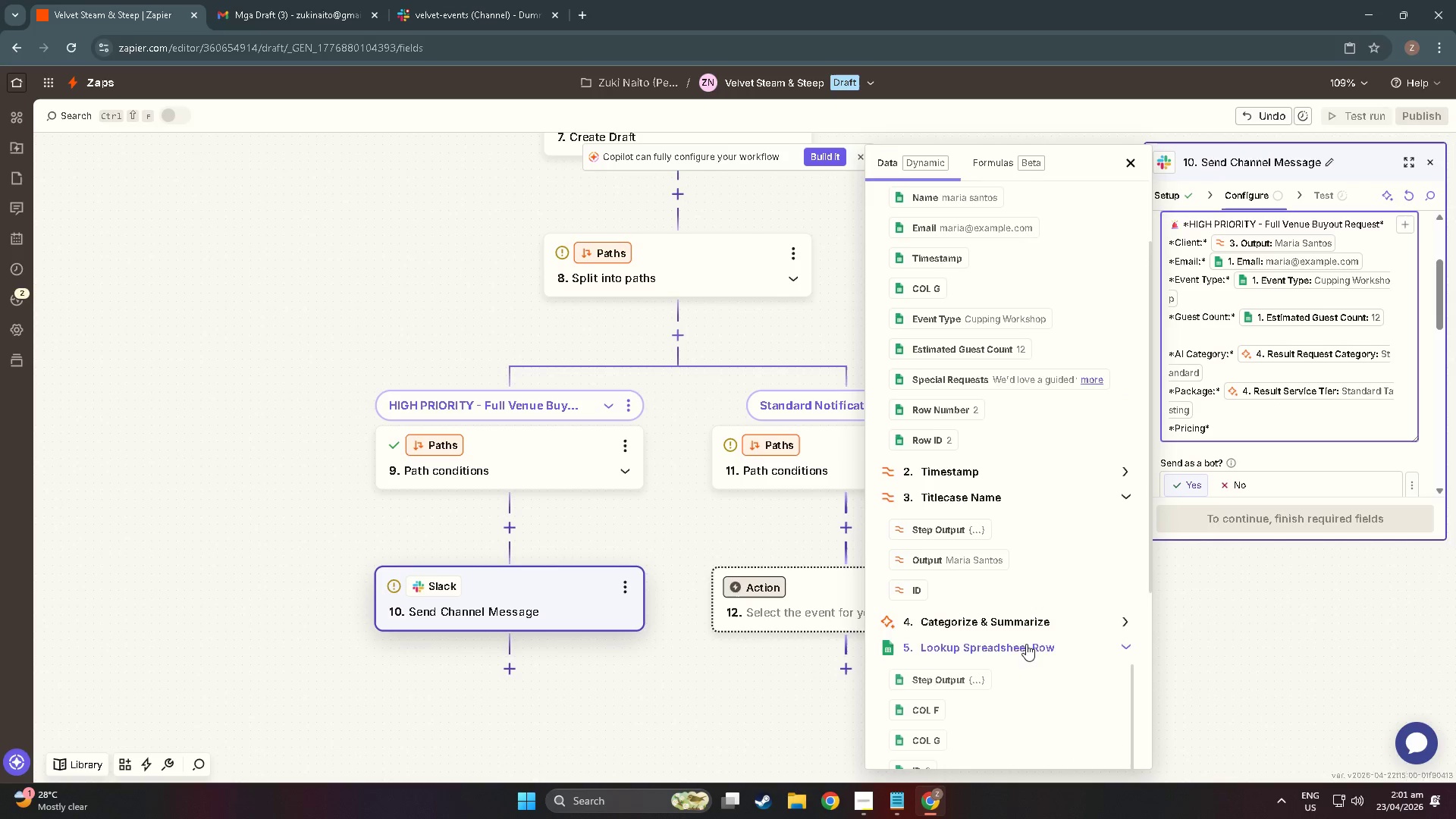 
scroll: coordinate [1015, 659], scroll_direction: down, amount: 13.0
 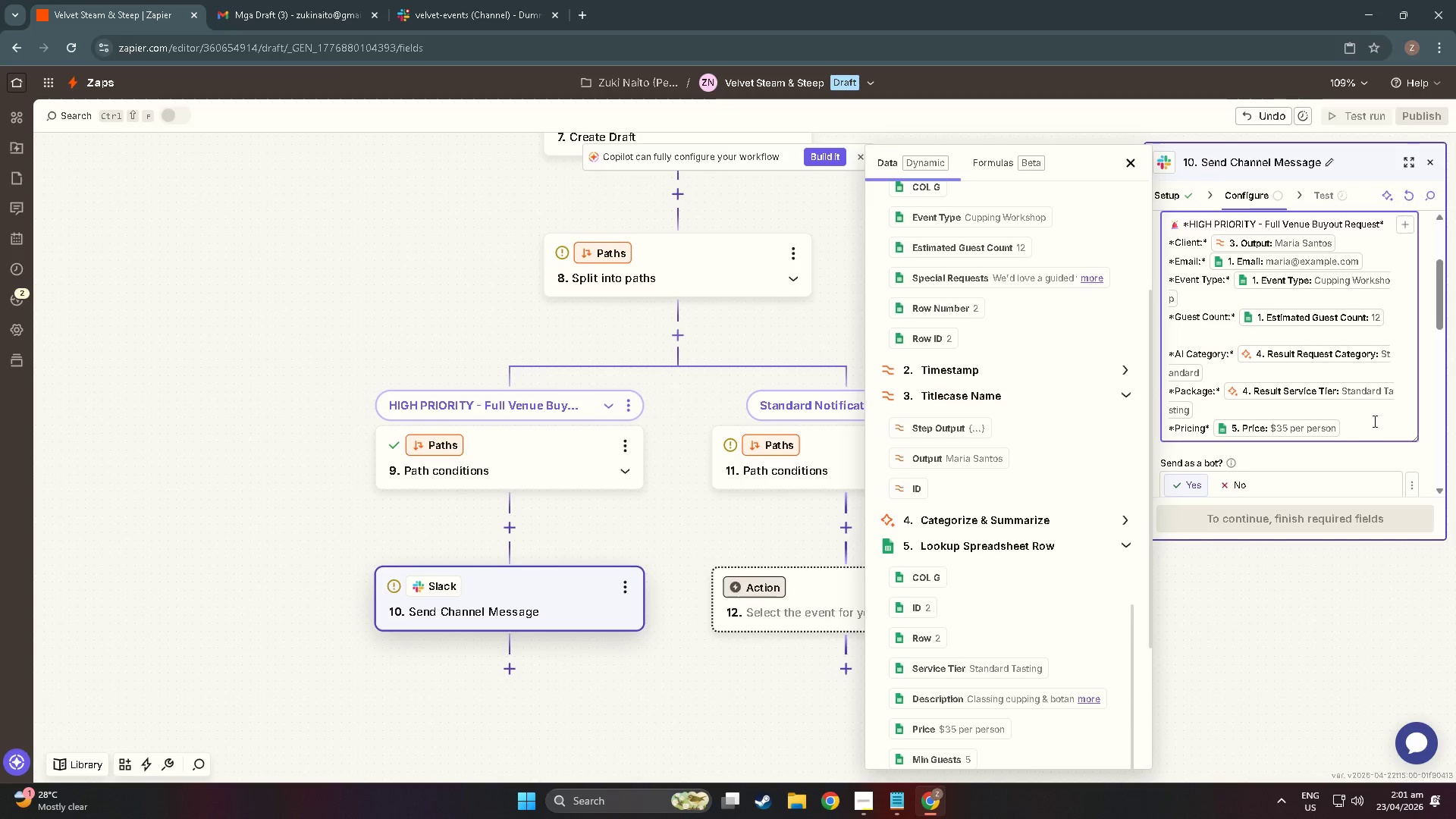 
key(NumpadEnter)
 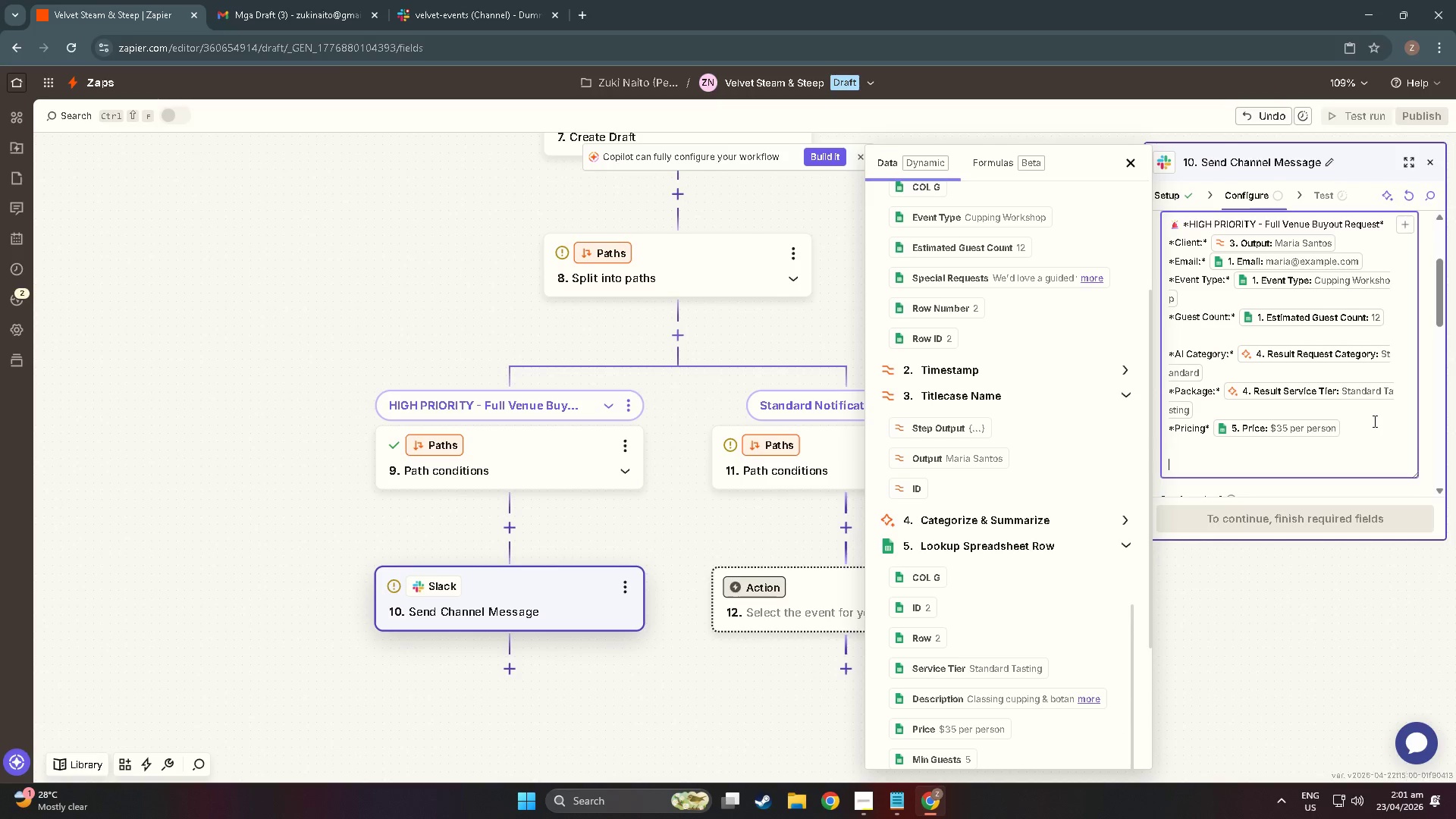 
key(NumpadEnter)
 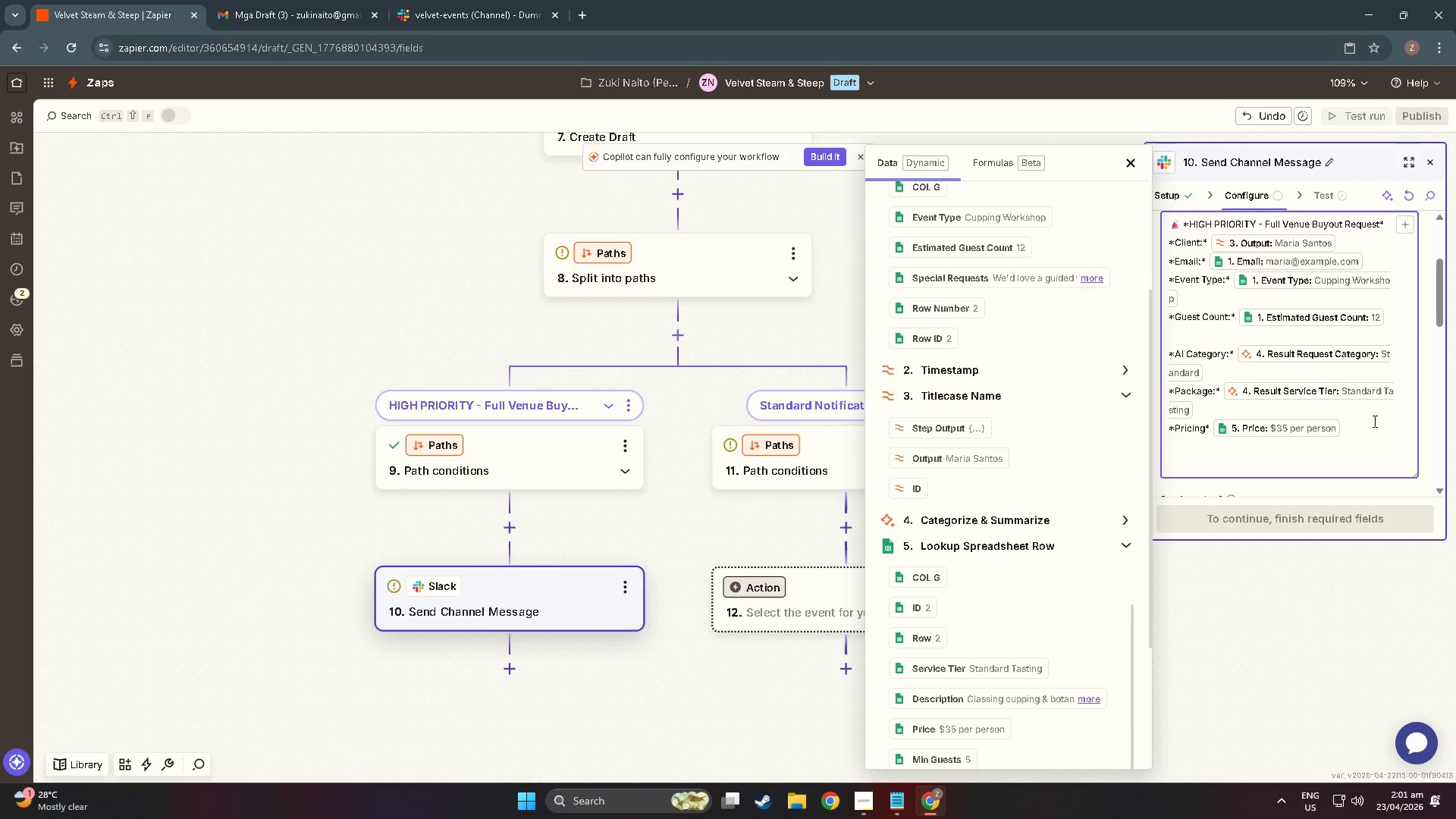 
key(Backspace)
 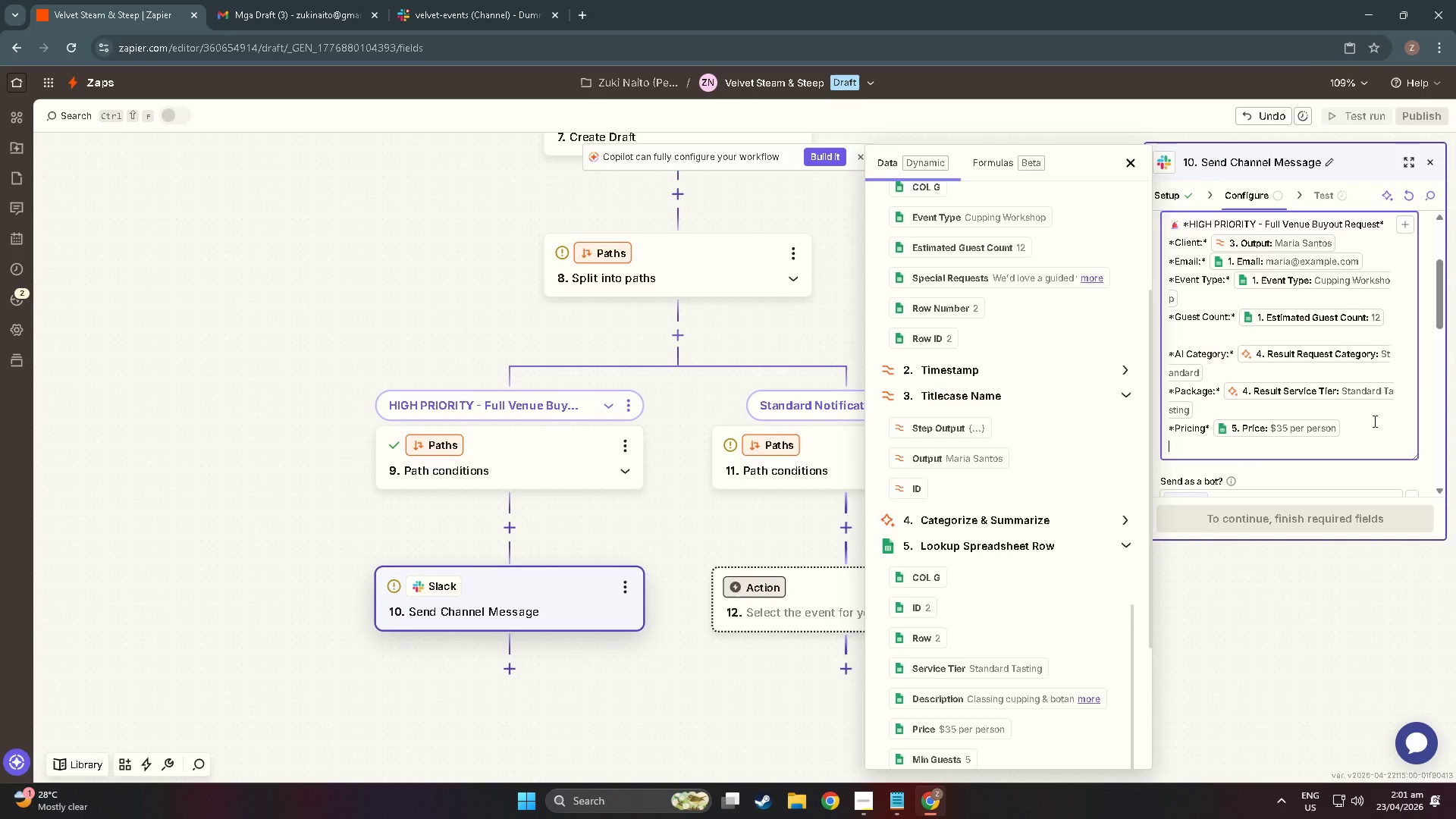 
key(Enter)
 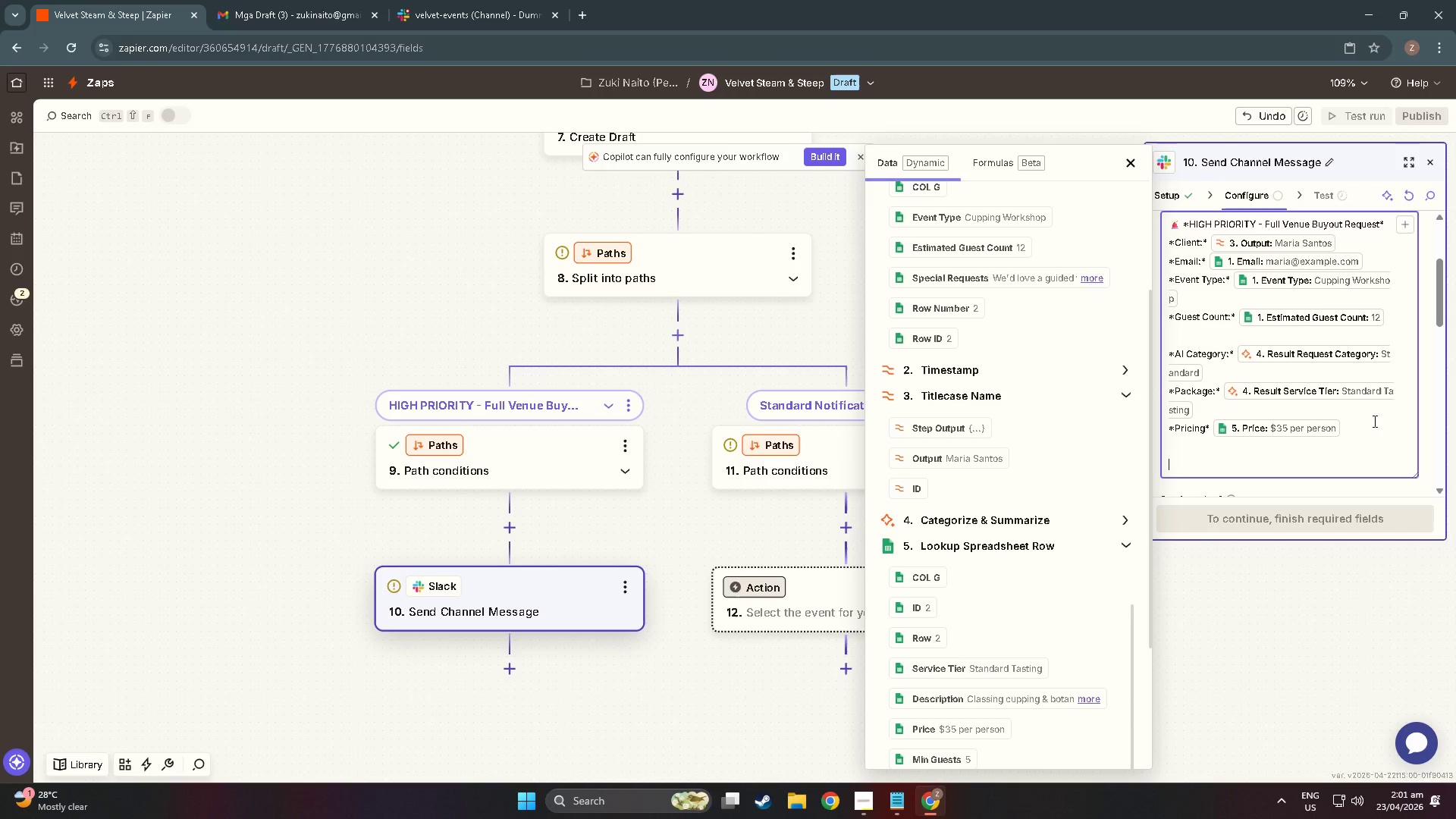 
type(*Request Si)
key(Backspace)
type(ummary:* )
 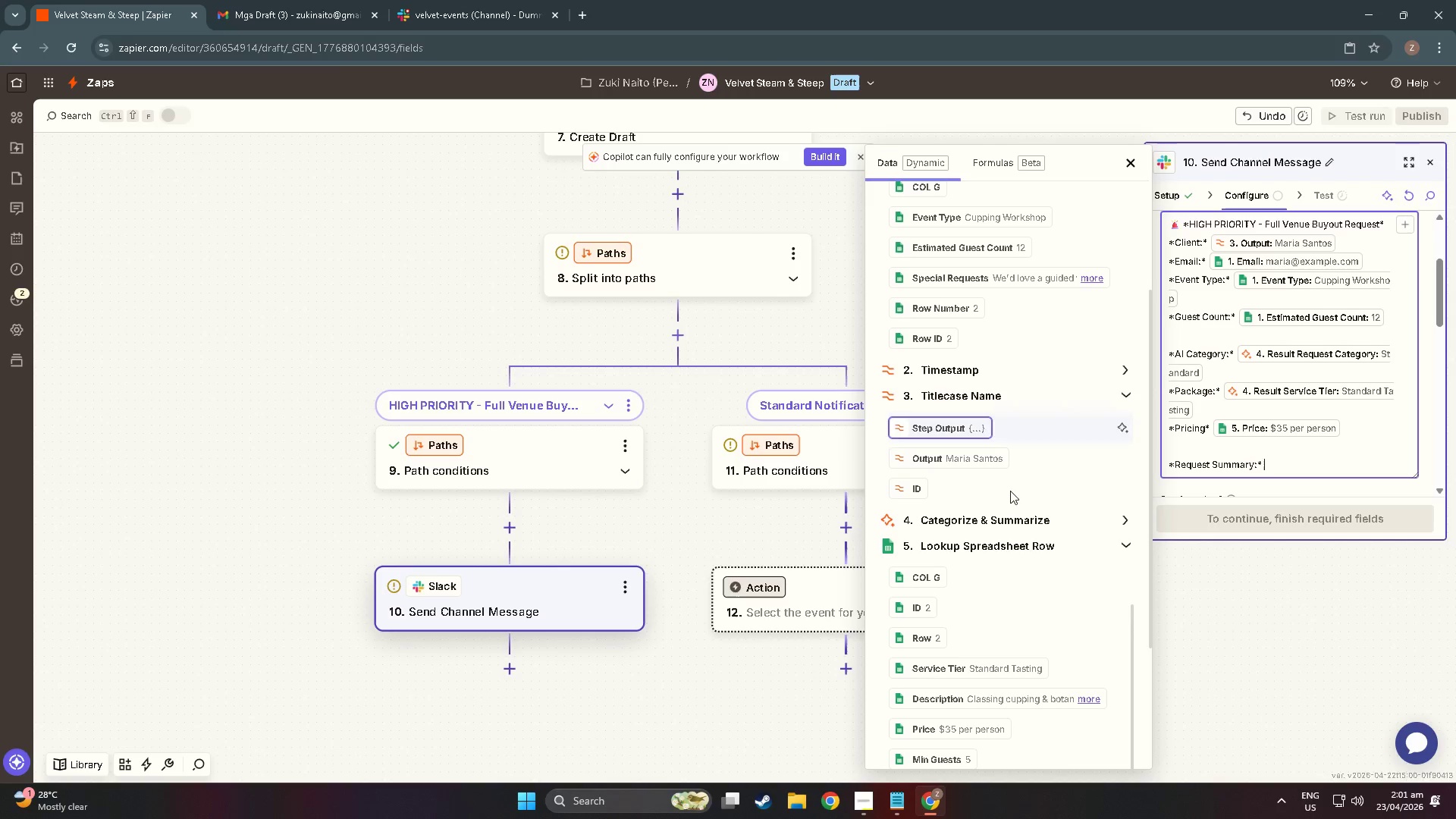 
scroll: coordinate [969, 648], scroll_direction: down, amount: 22.0
 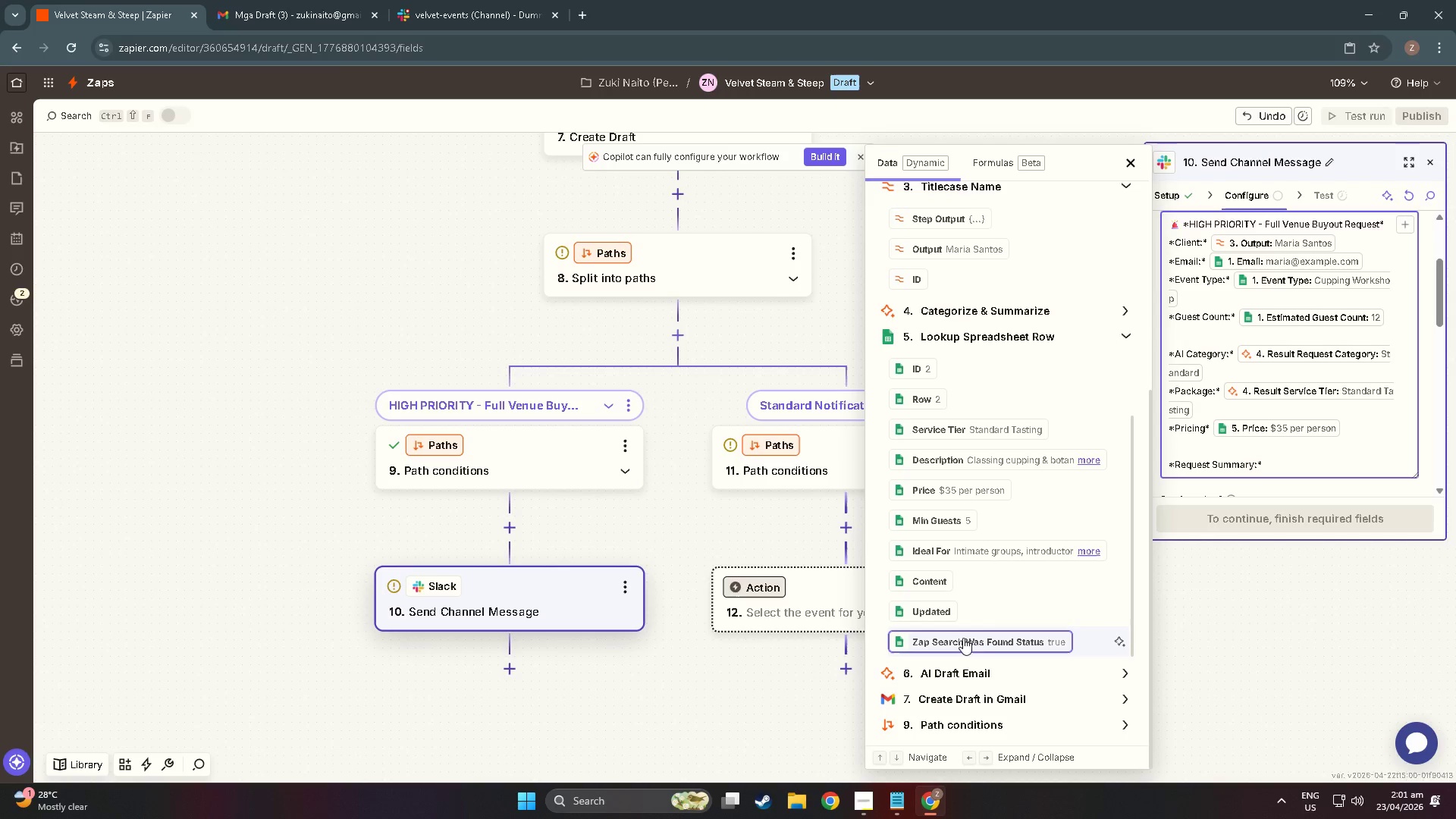 
scroll: coordinate [953, 579], scroll_direction: up, amount: 9.0
 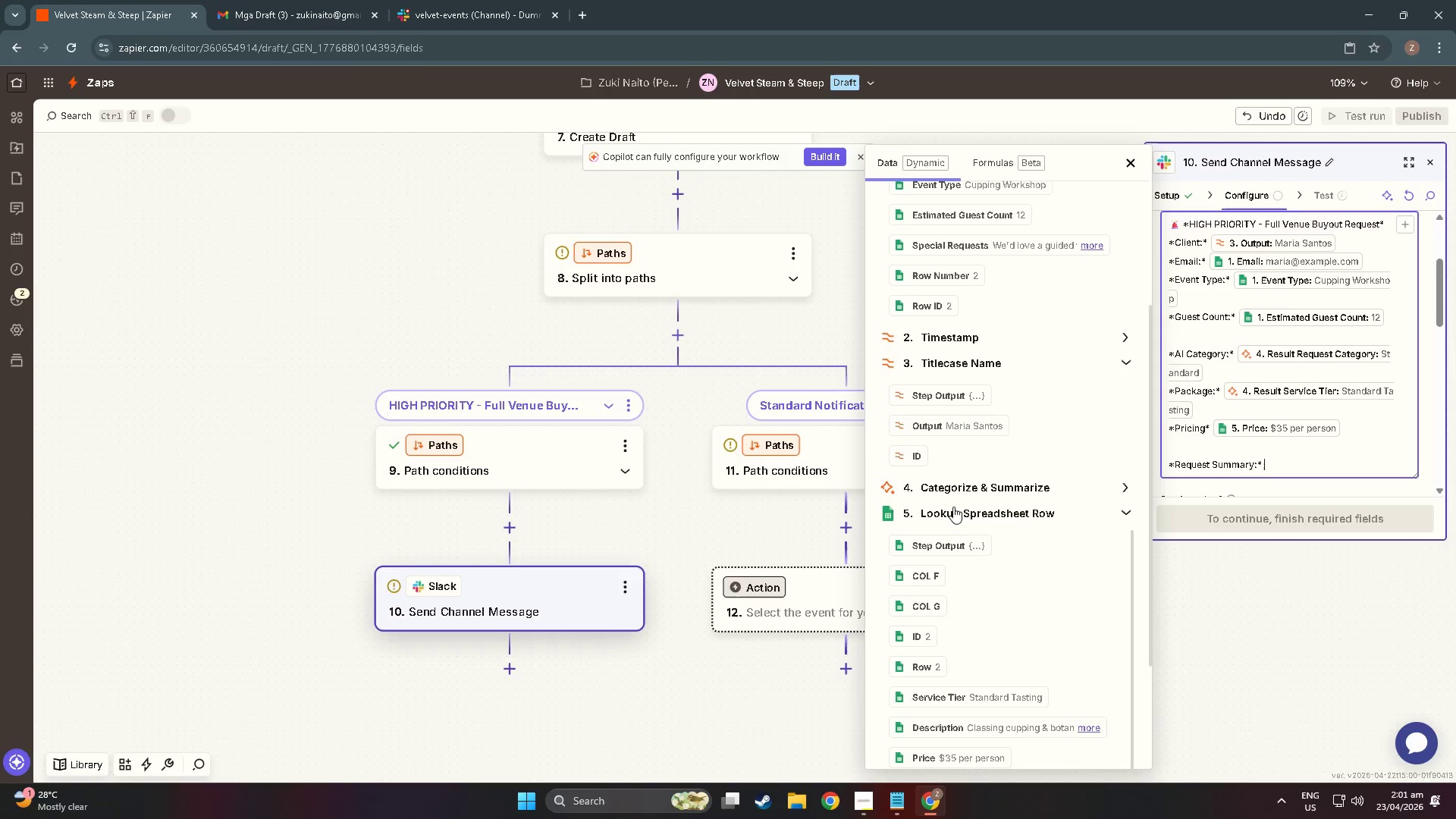 
scroll: coordinate [974, 610], scroll_direction: down, amount: 14.0
 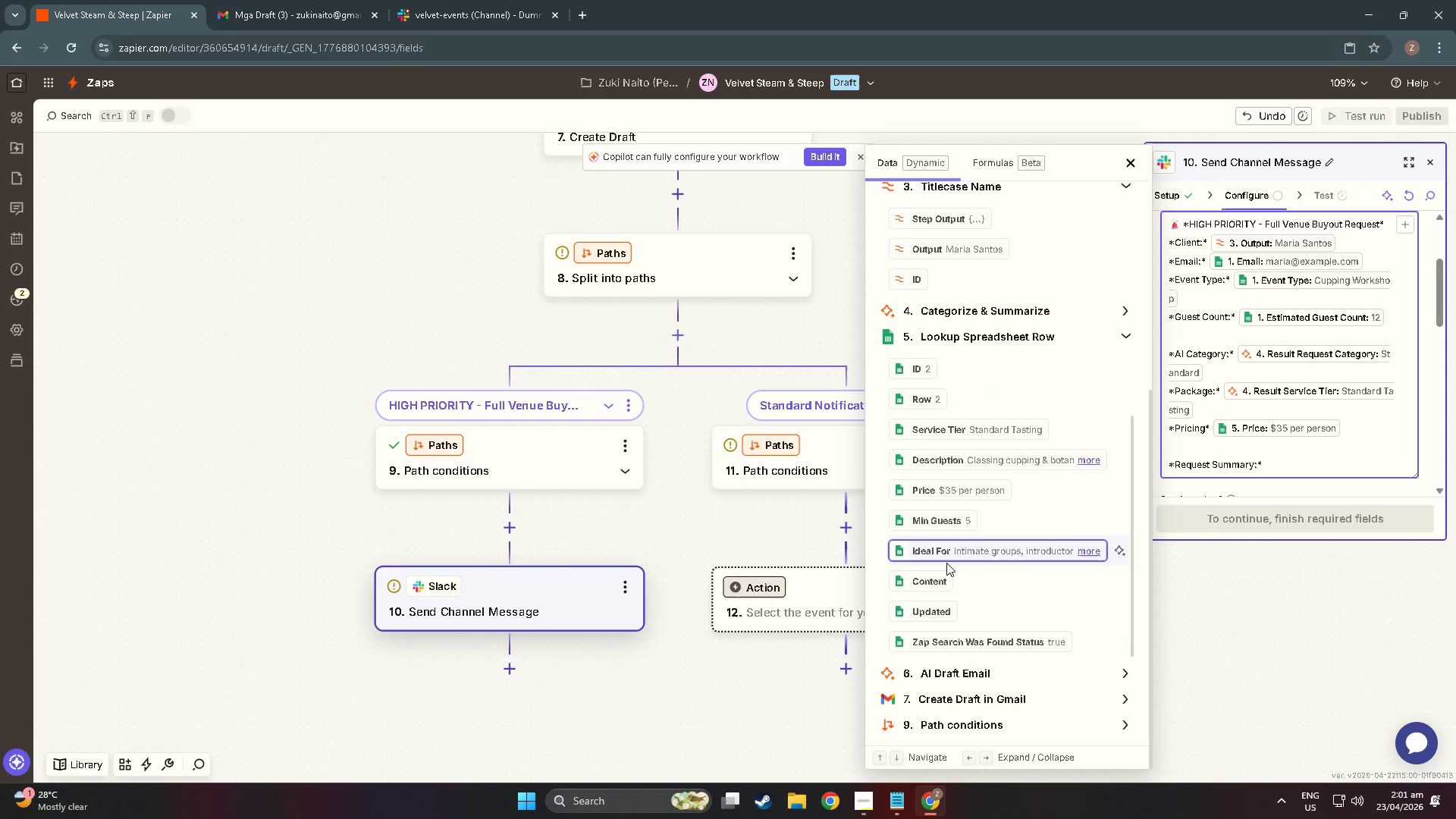 
scroll: coordinate [984, 563], scroll_direction: up, amount: 9.0
 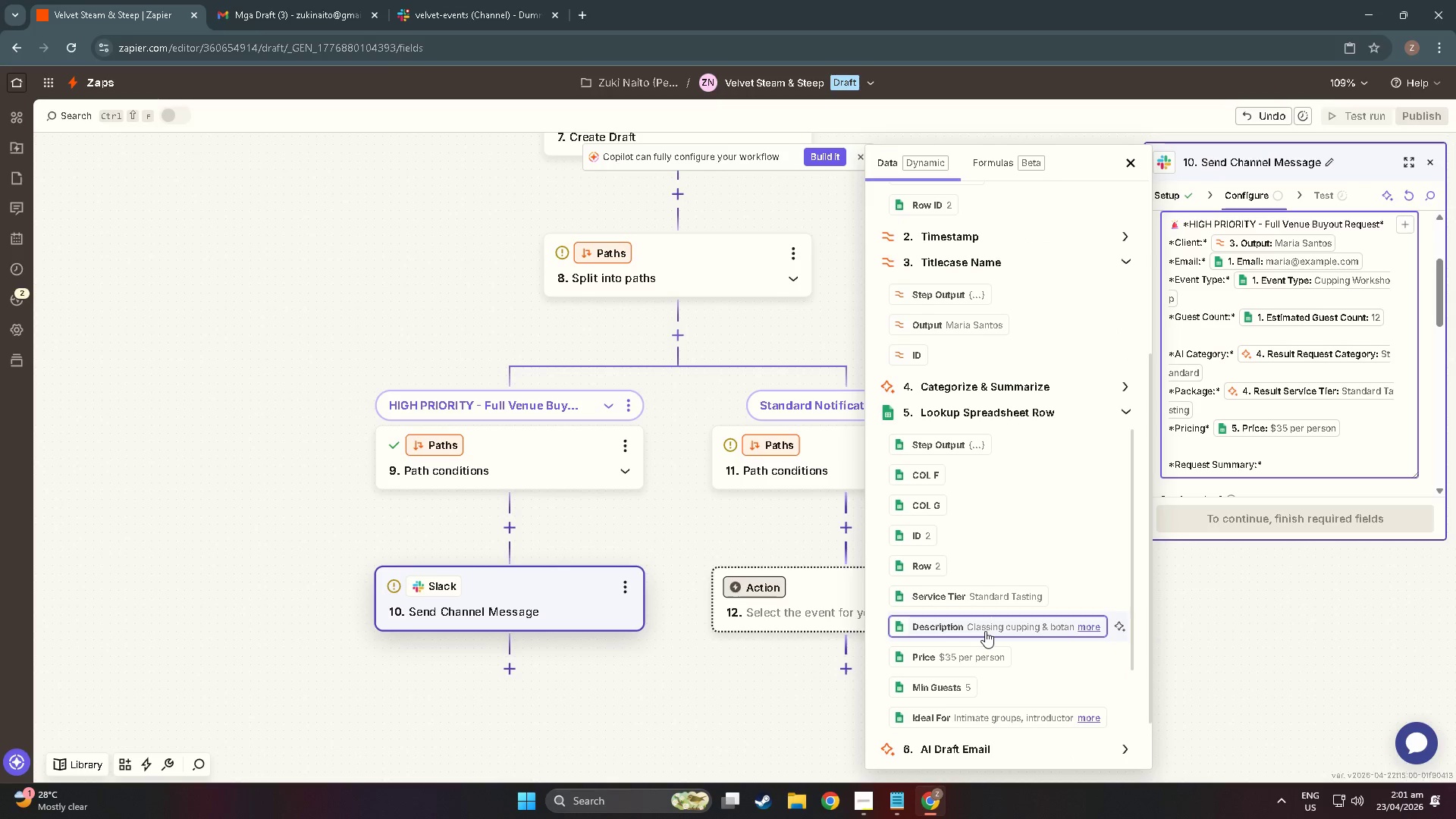 
scroll: coordinate [985, 618], scroll_direction: down, amount: 3.0
 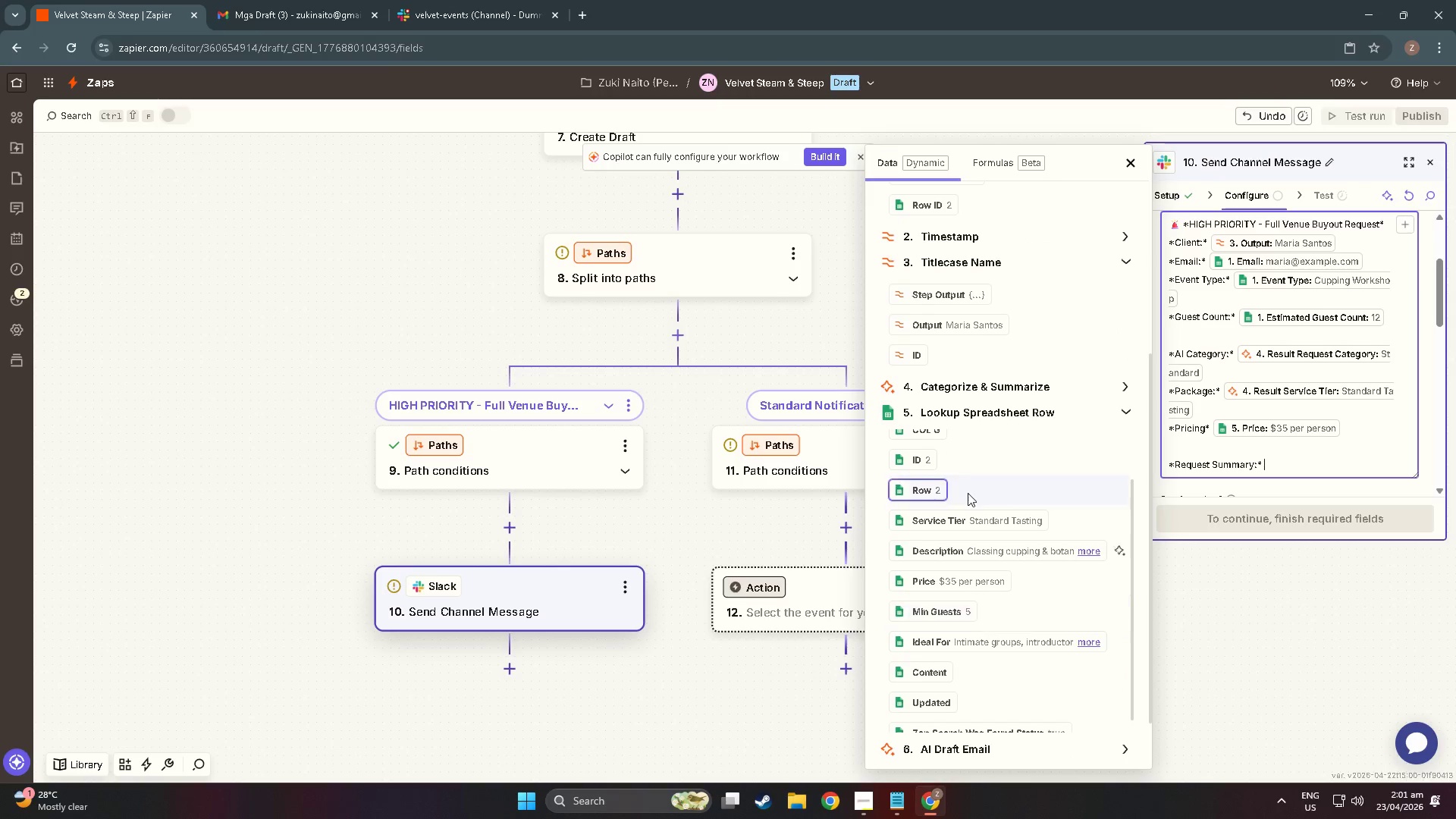 
scroll: coordinate [970, 481], scroll_direction: up, amount: 3.0
 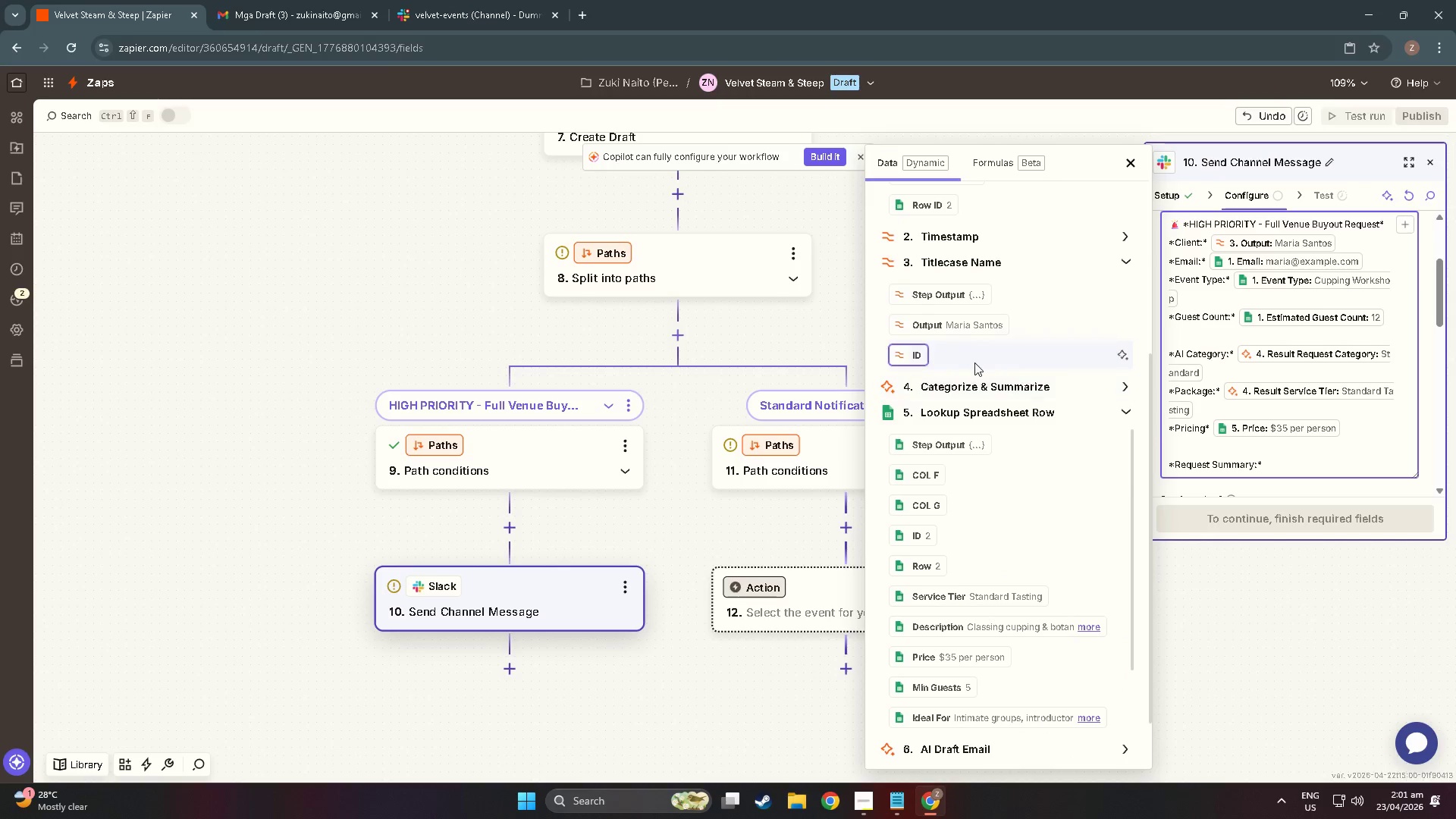 
left_click([981, 386])
 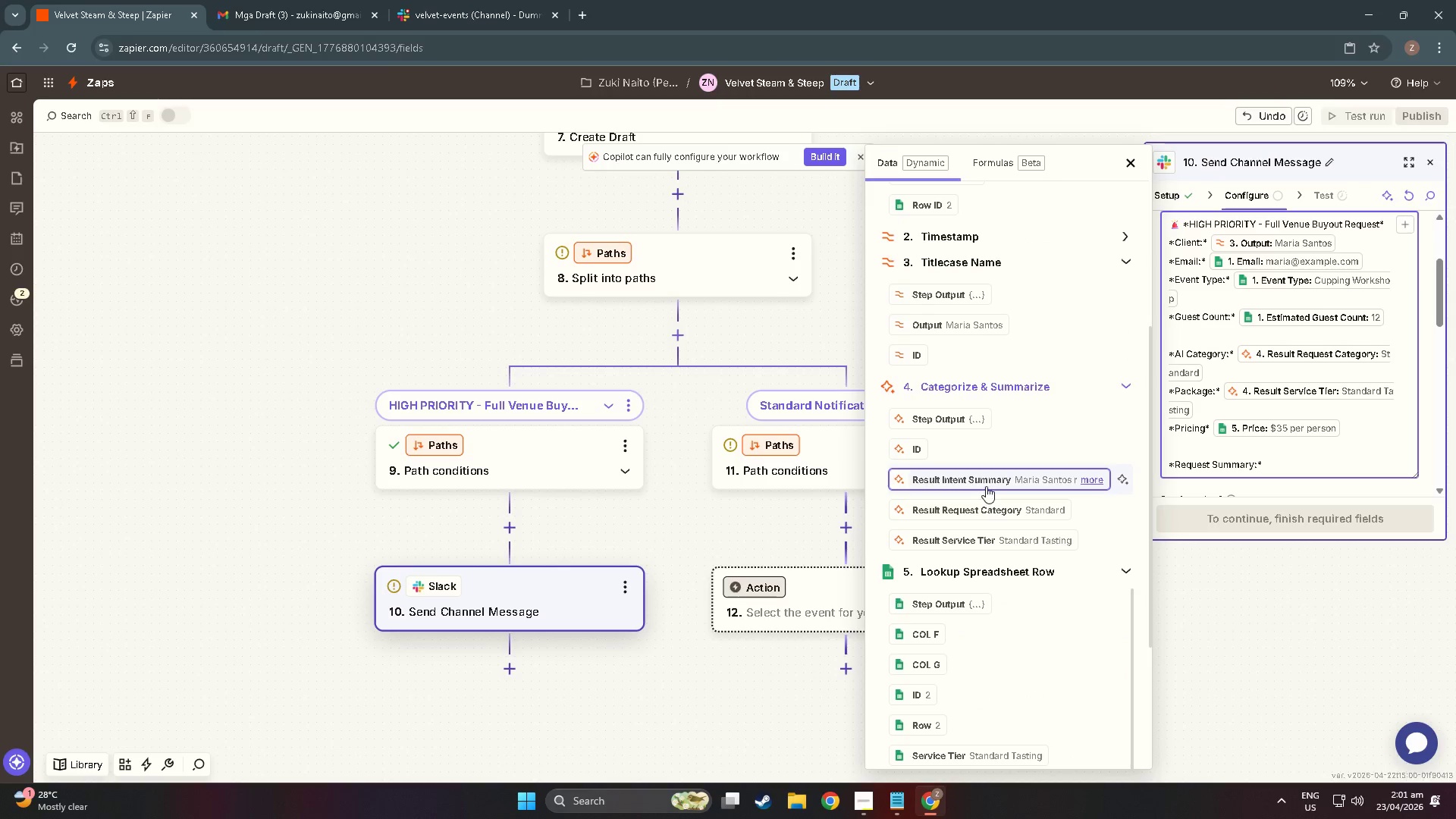 
left_click([986, 485])
 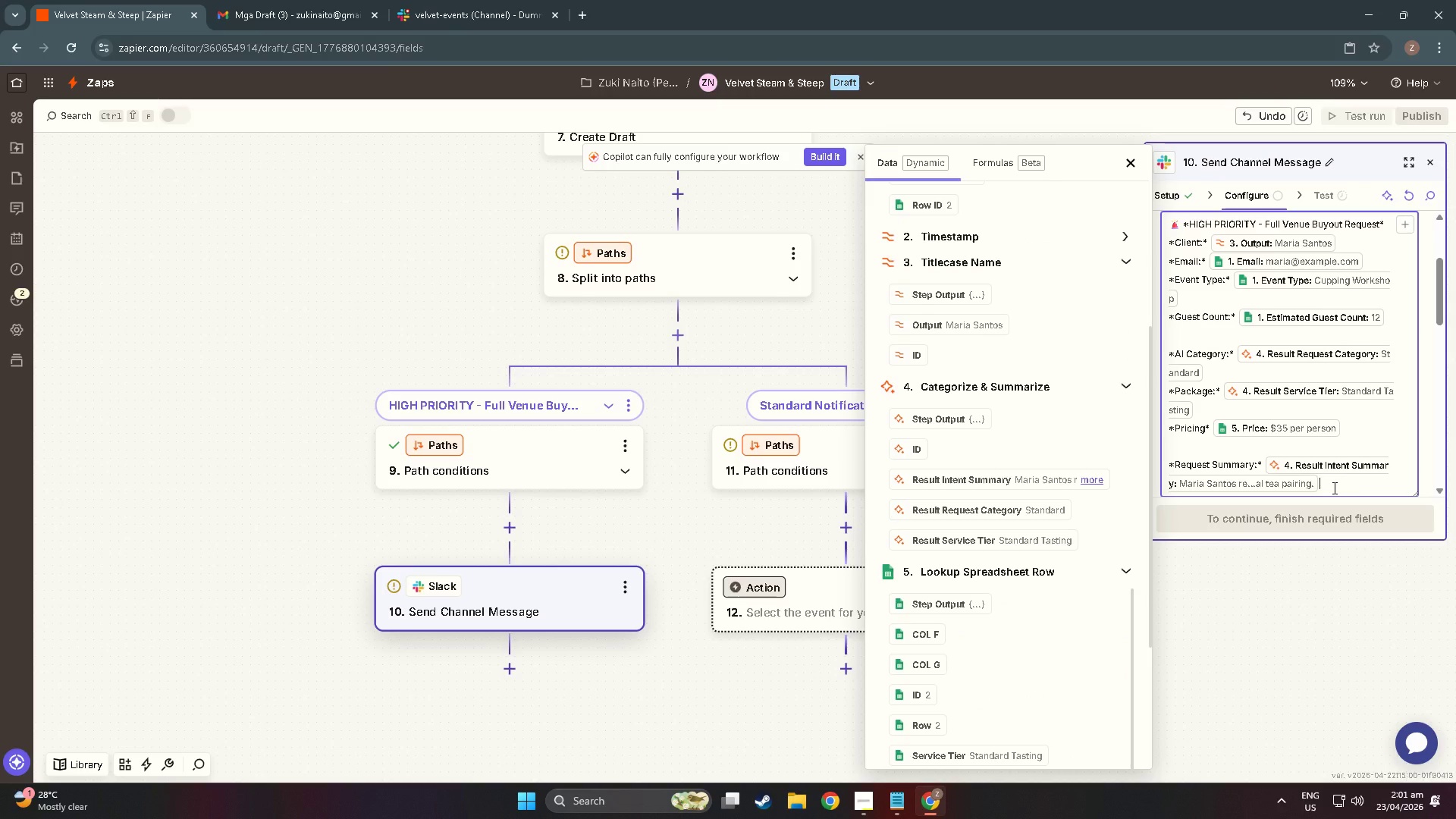 
key(NumpadEnter)
 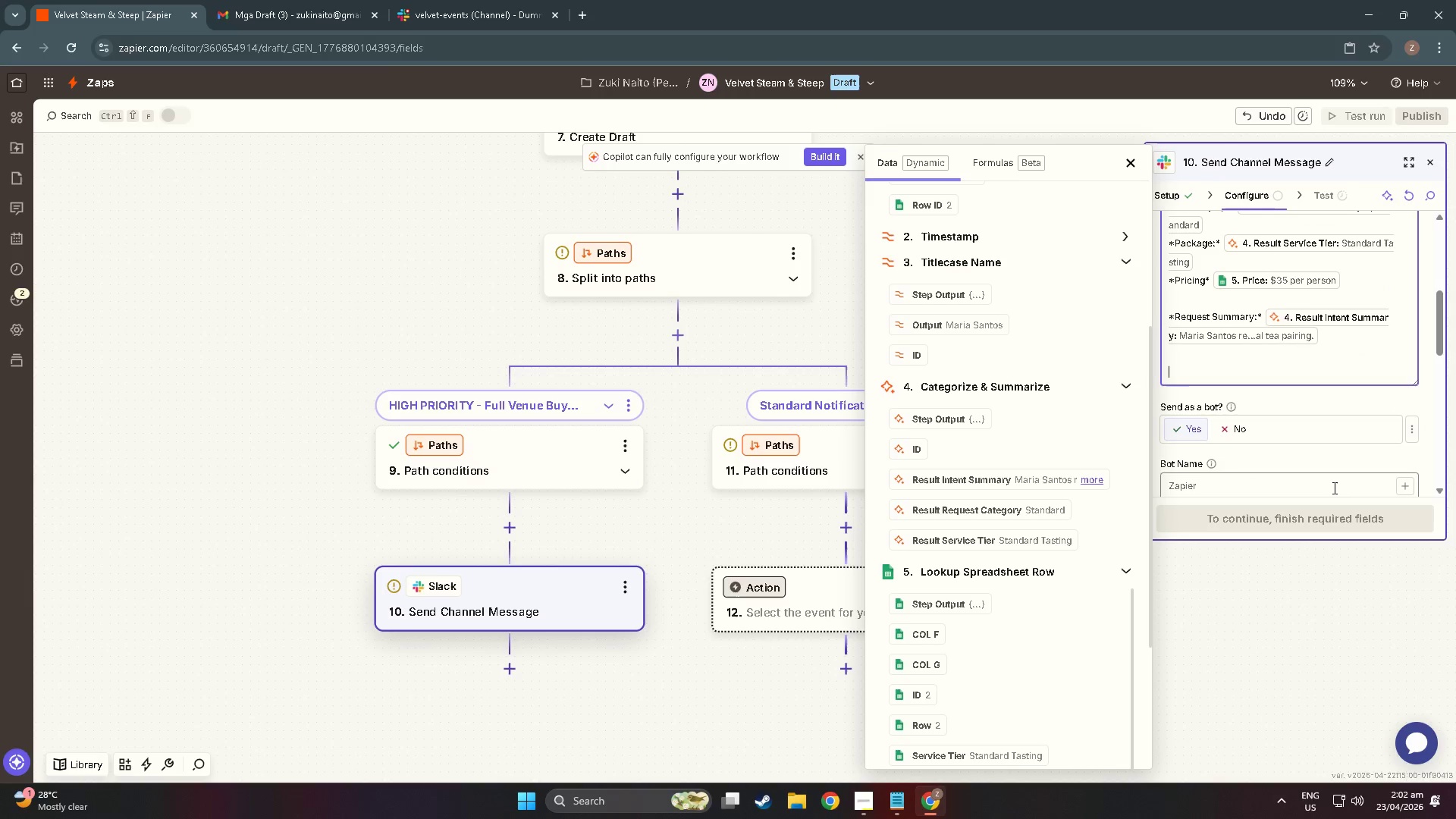 
key(NumpadEnter)
 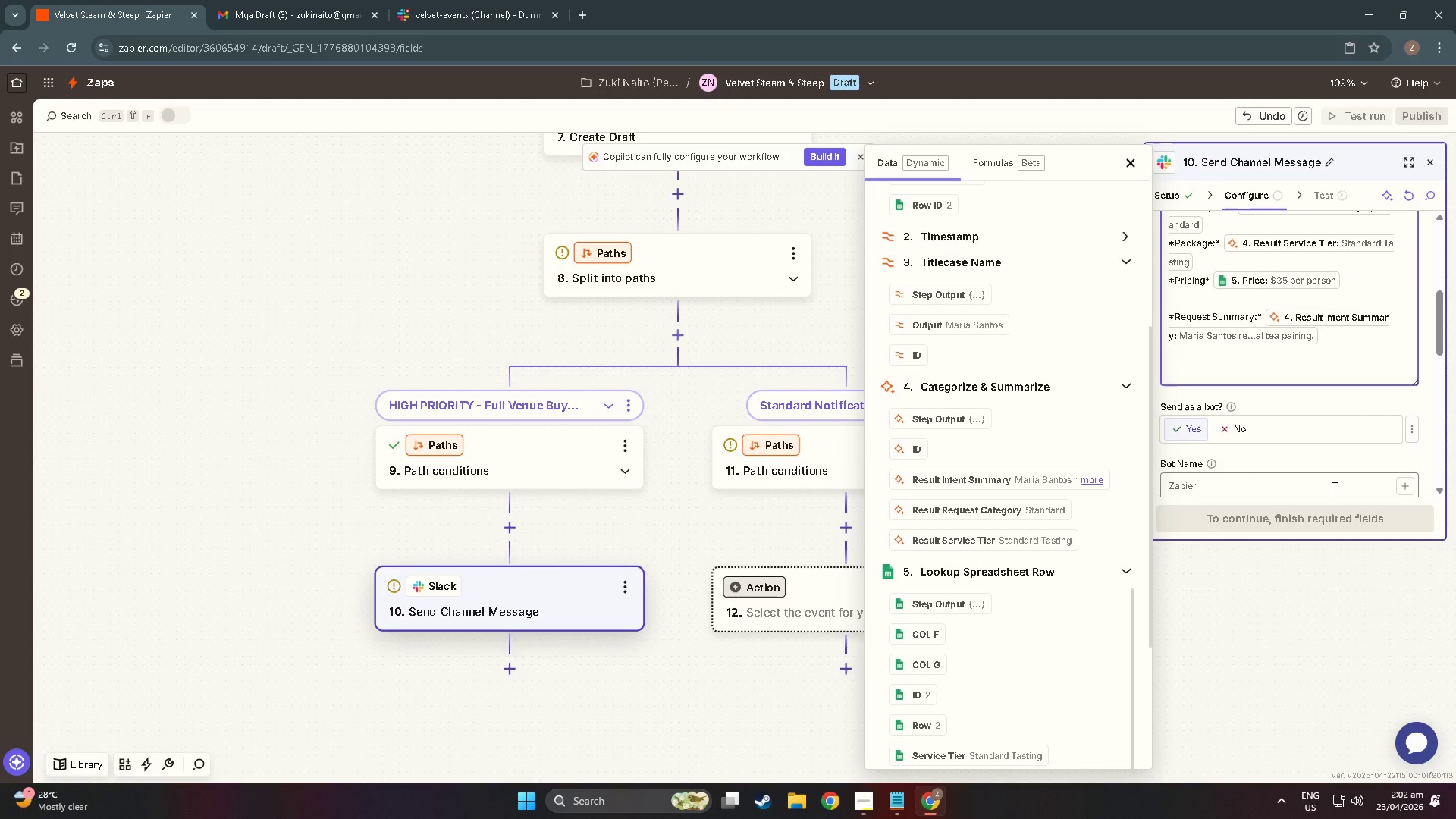 
key(Meta+Period)
 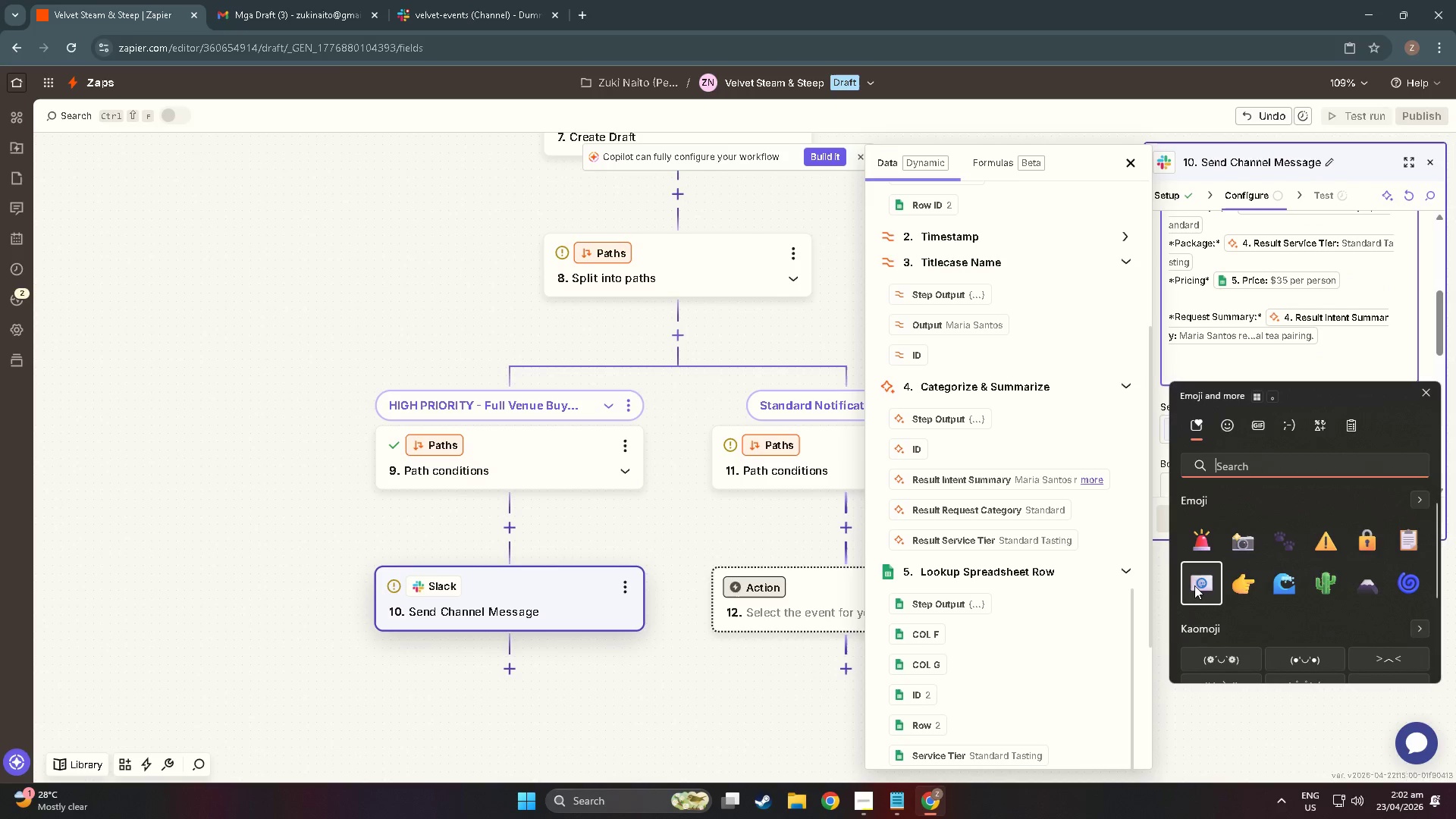 
left_click([1202, 366])
 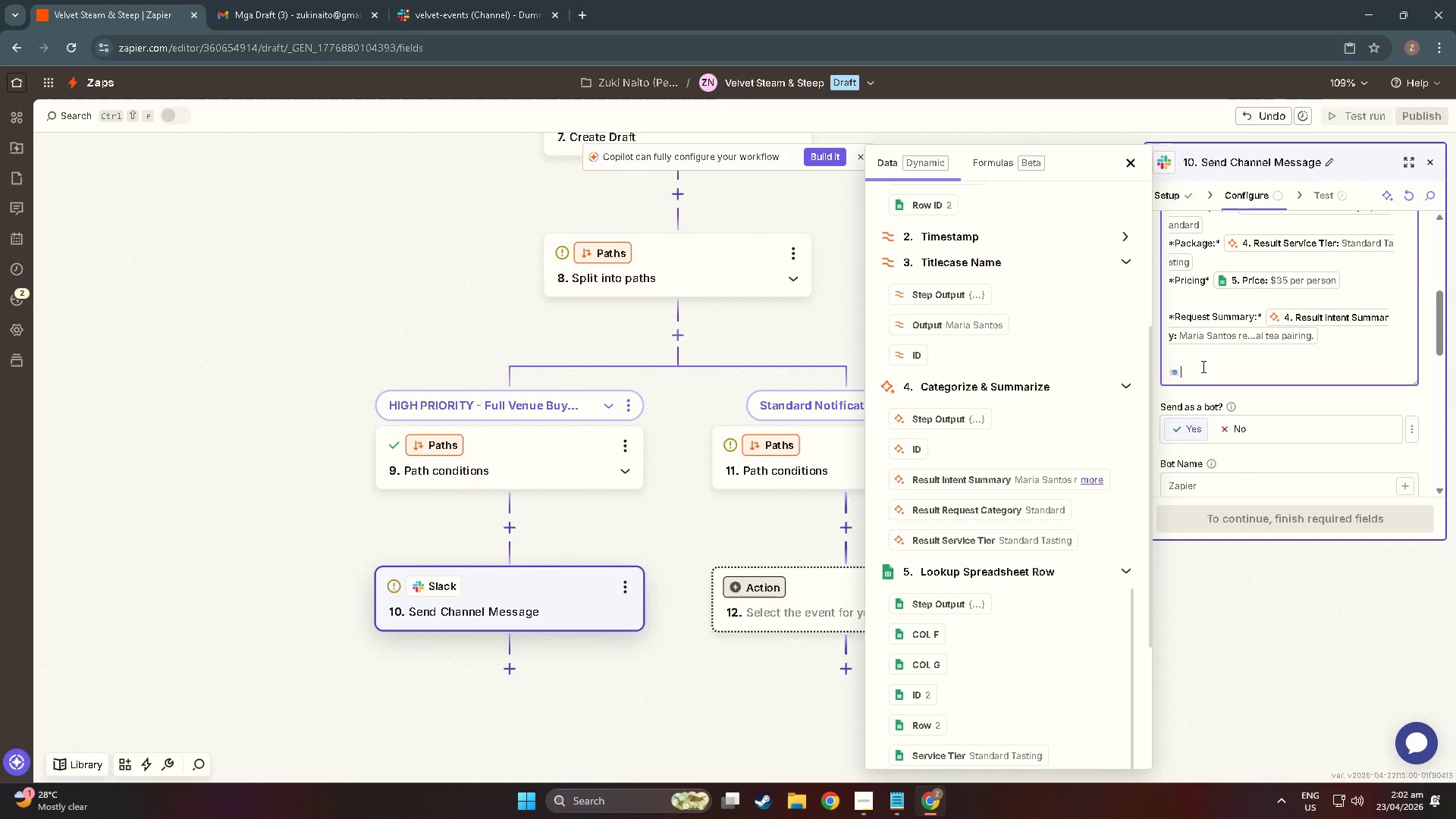 
left_click([1202, 366])
 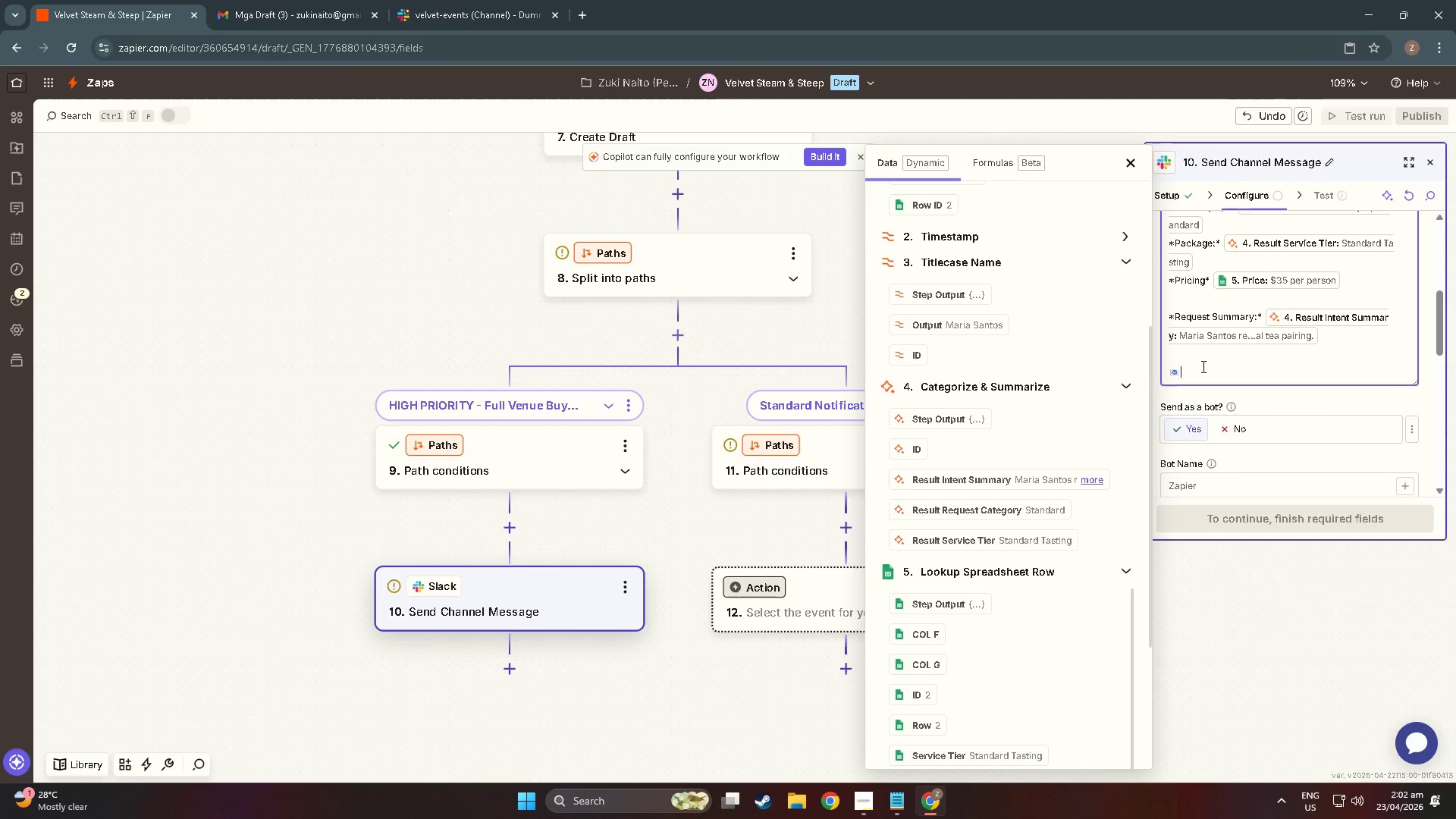 
type( *Gmail Draft Link)
 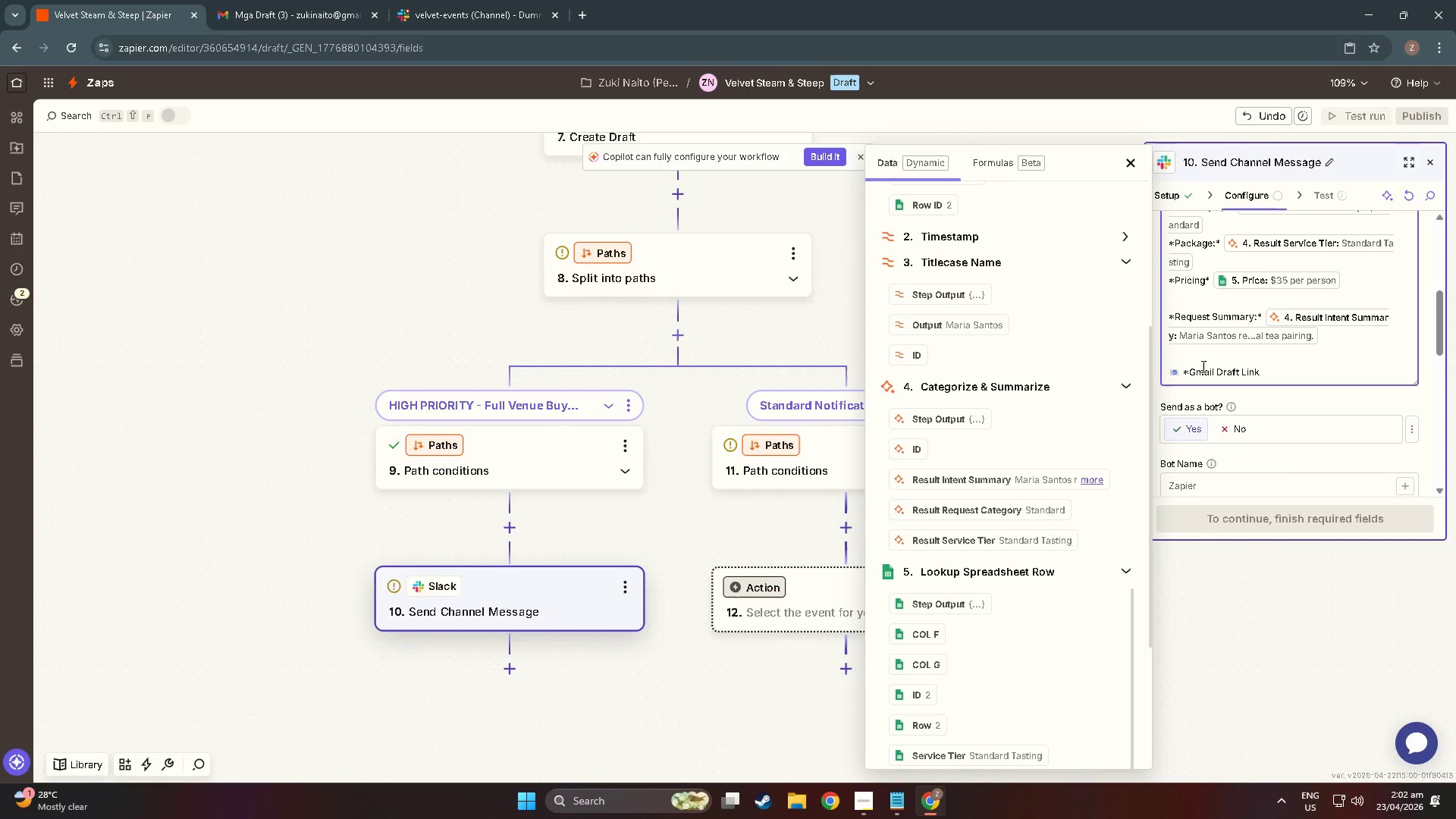 
wait(14.51)
 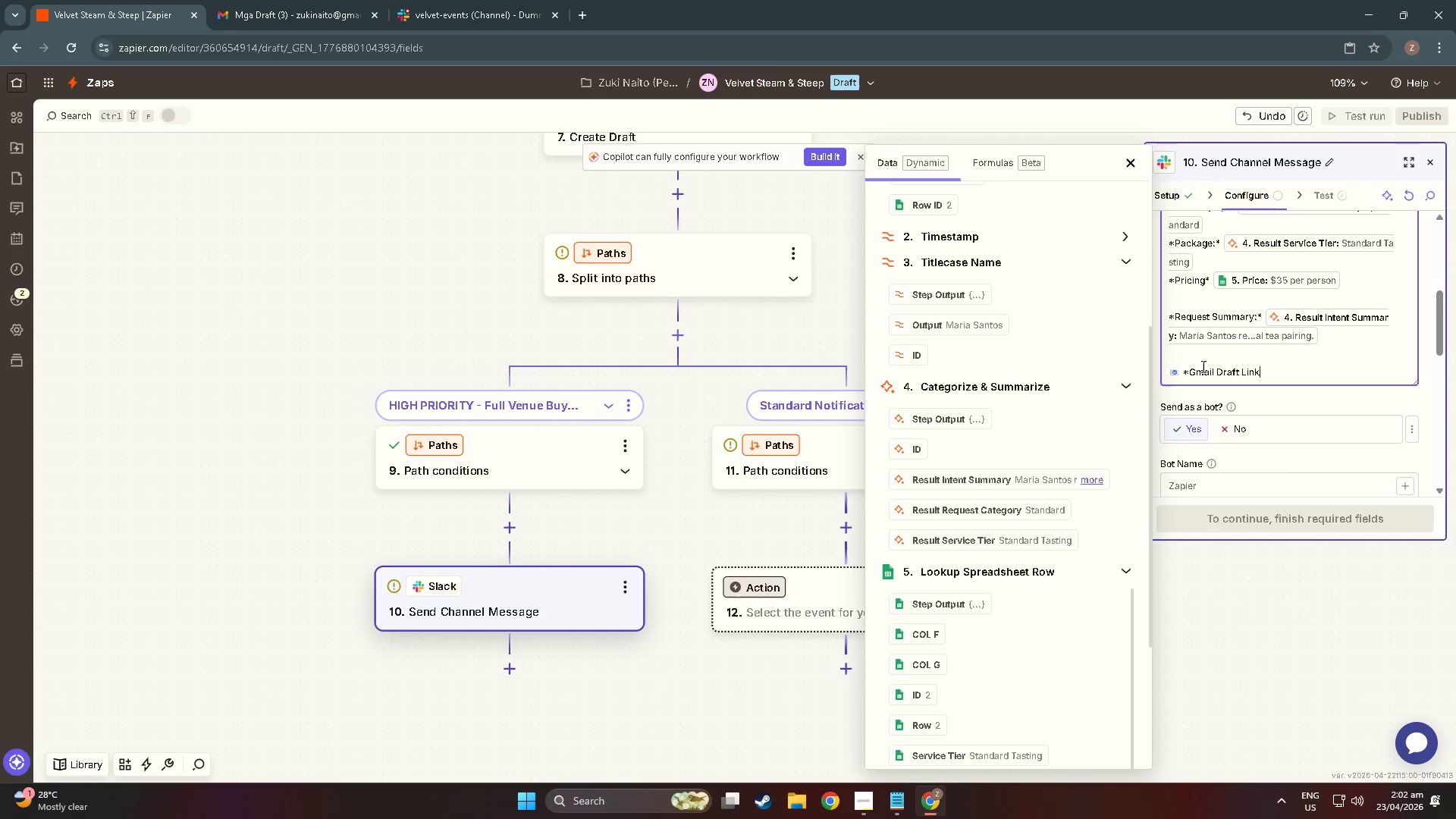 
key(Space)
 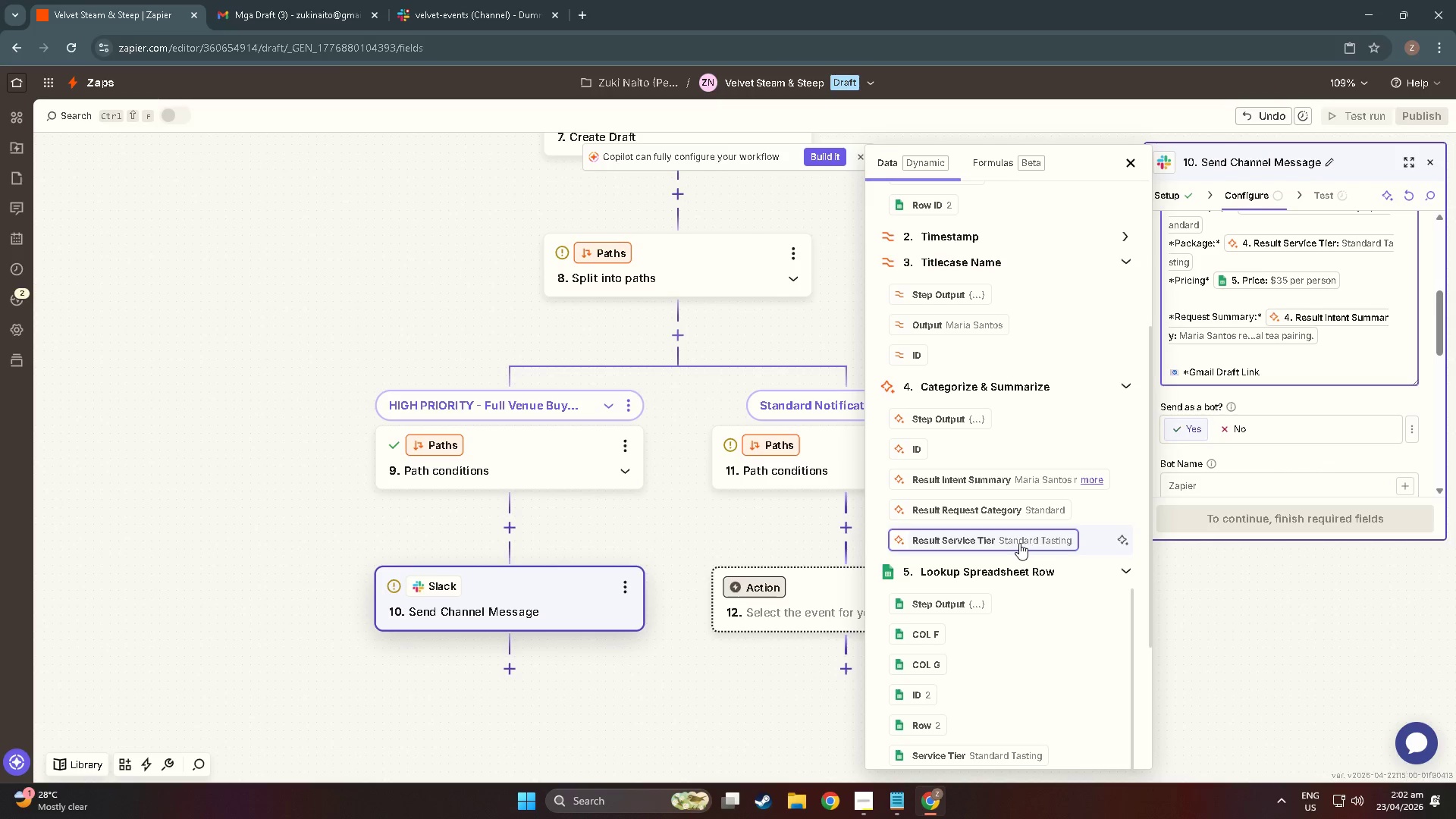 
scroll: coordinate [975, 625], scroll_direction: down, amount: 32.0
 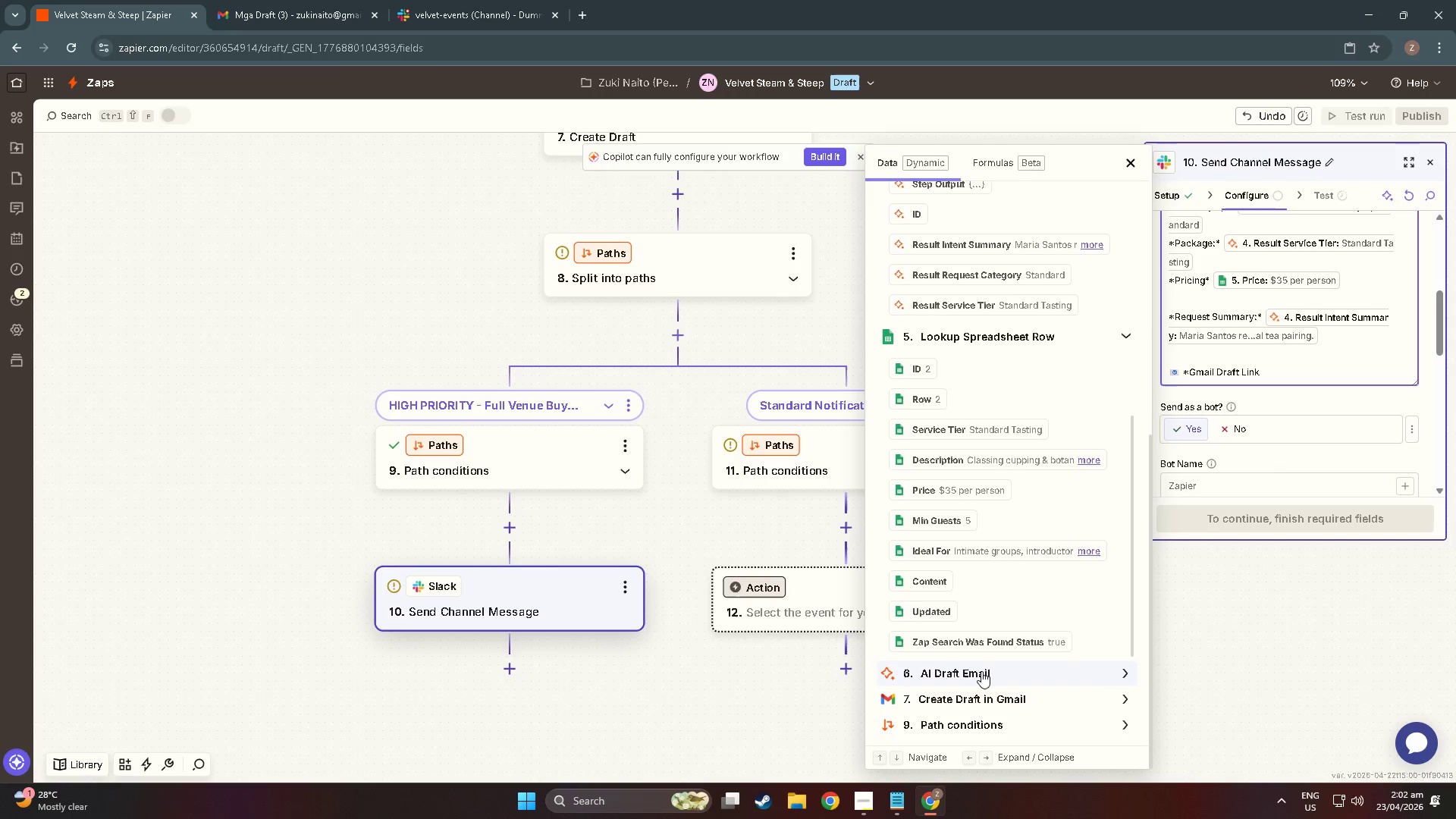 
left_click([981, 671])
 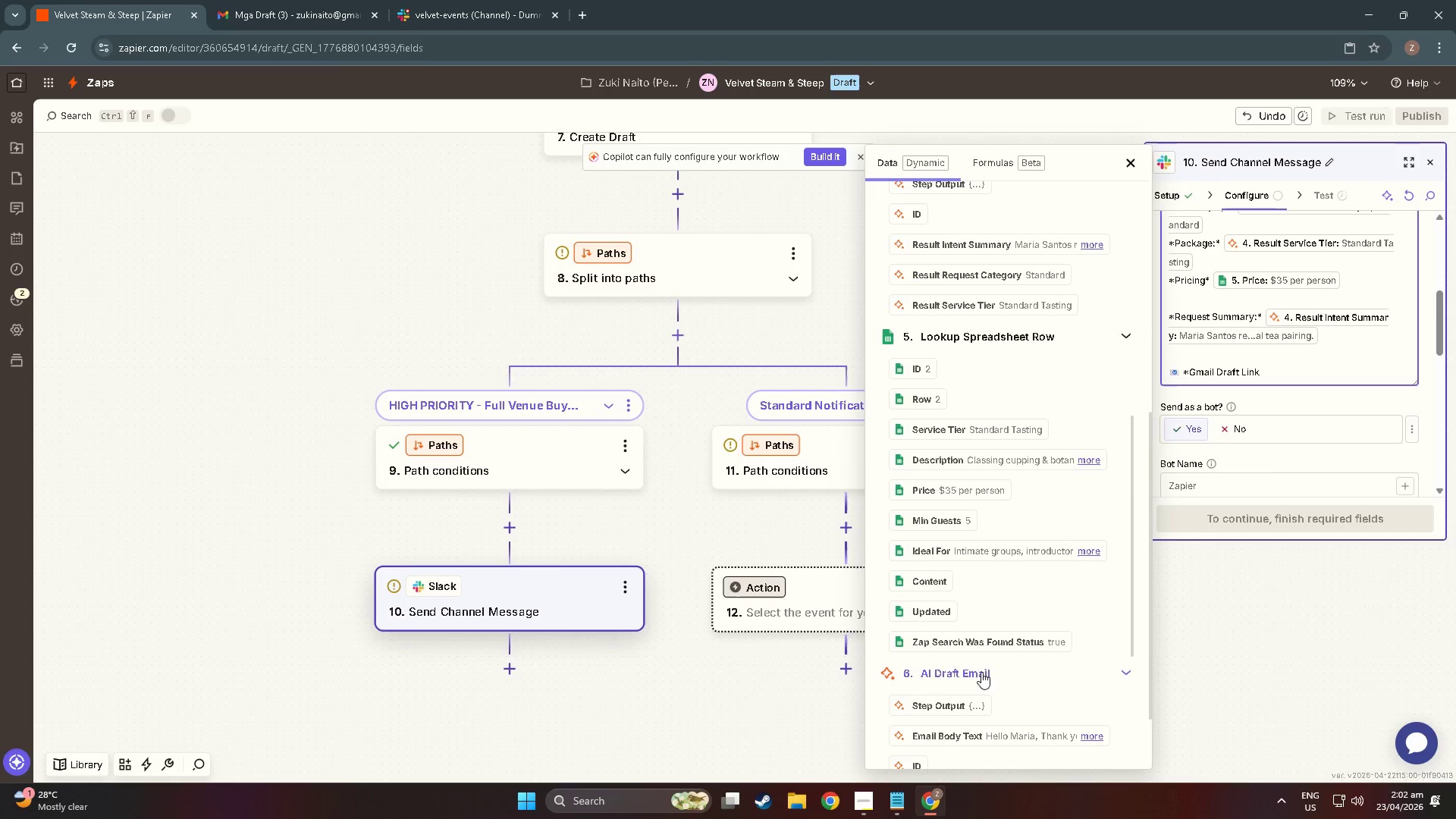 
scroll: coordinate [981, 667], scroll_direction: down, amount: 4.0
 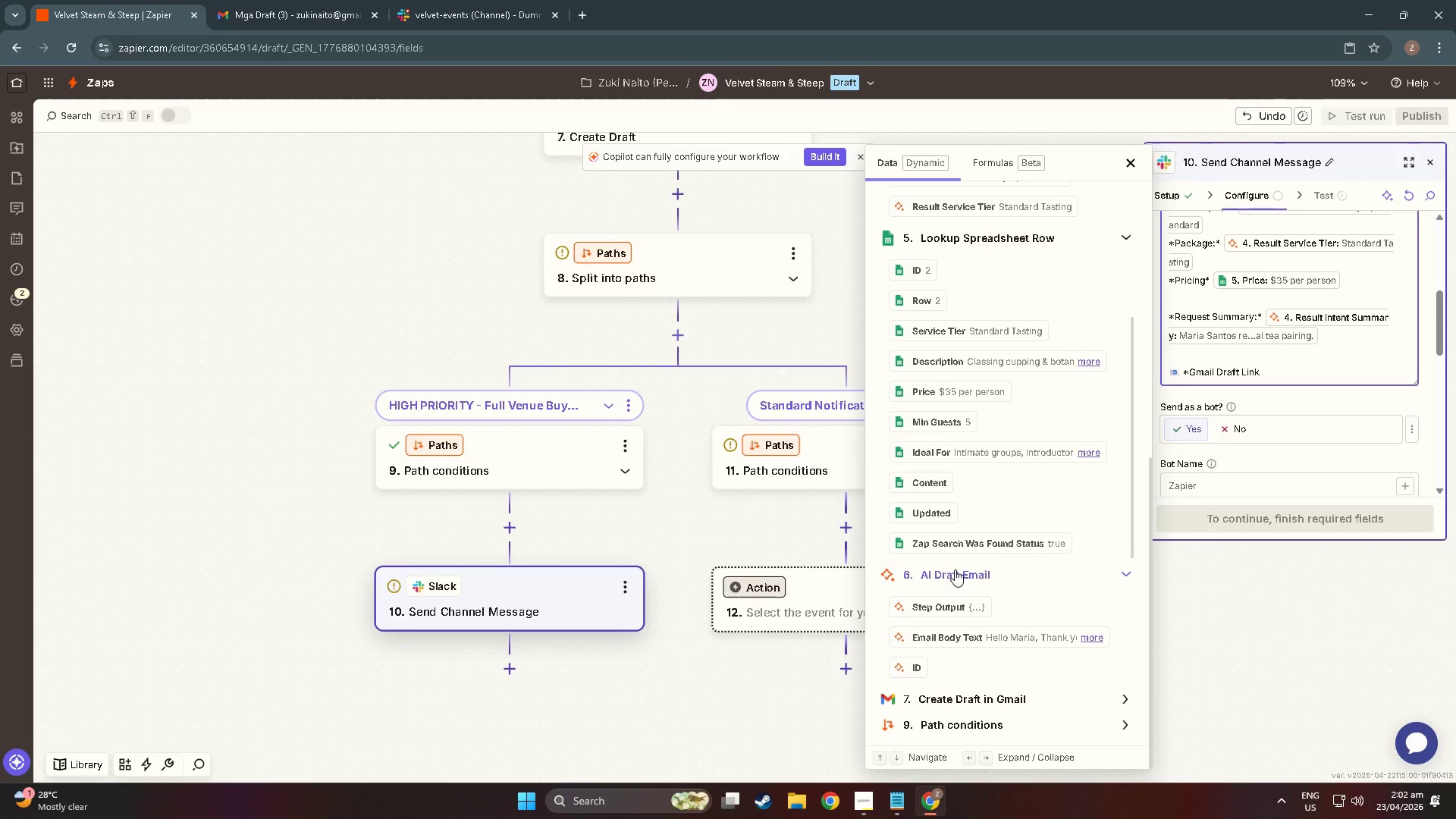 
left_click([955, 570])
 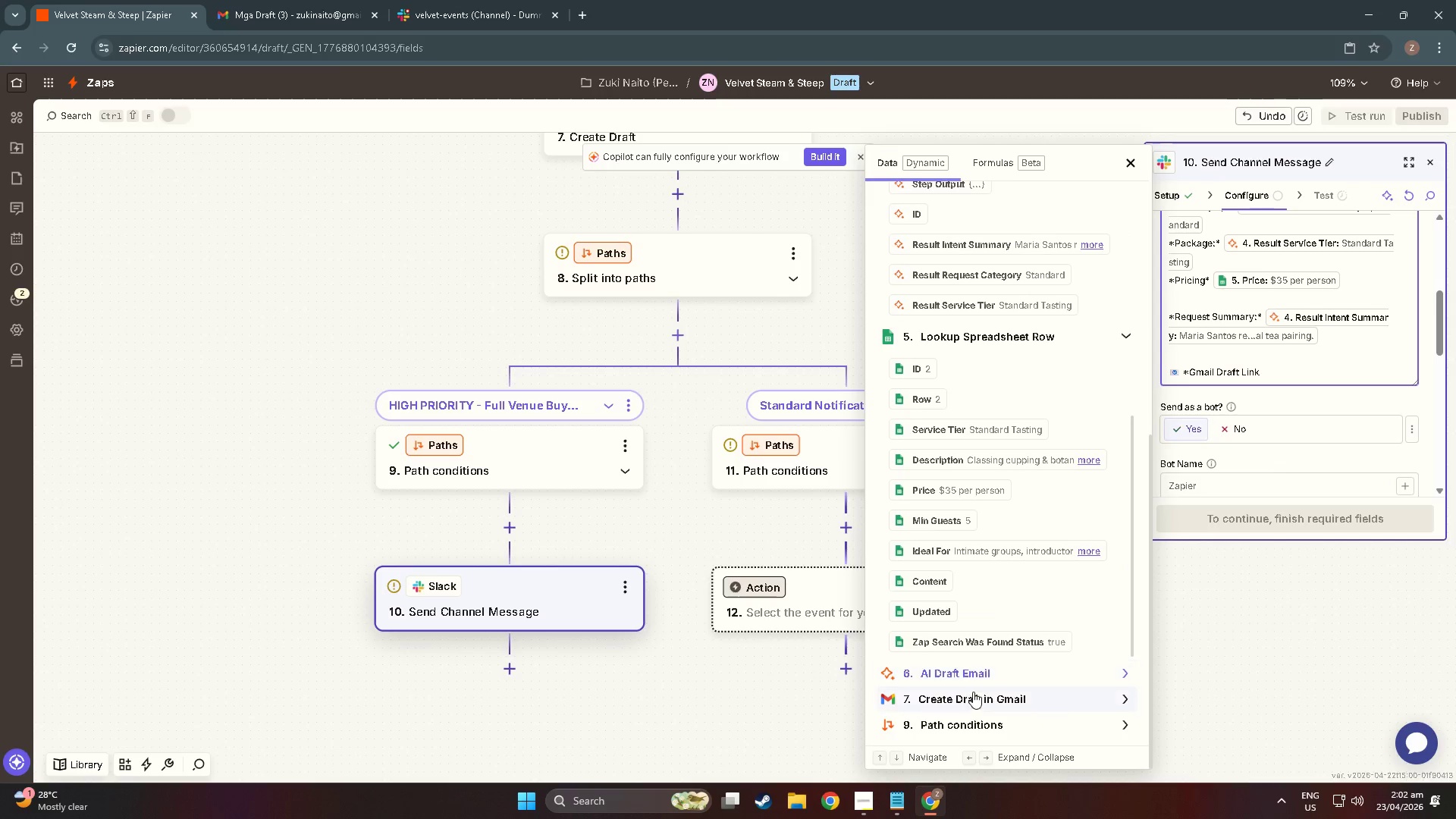 
left_click([973, 703])
 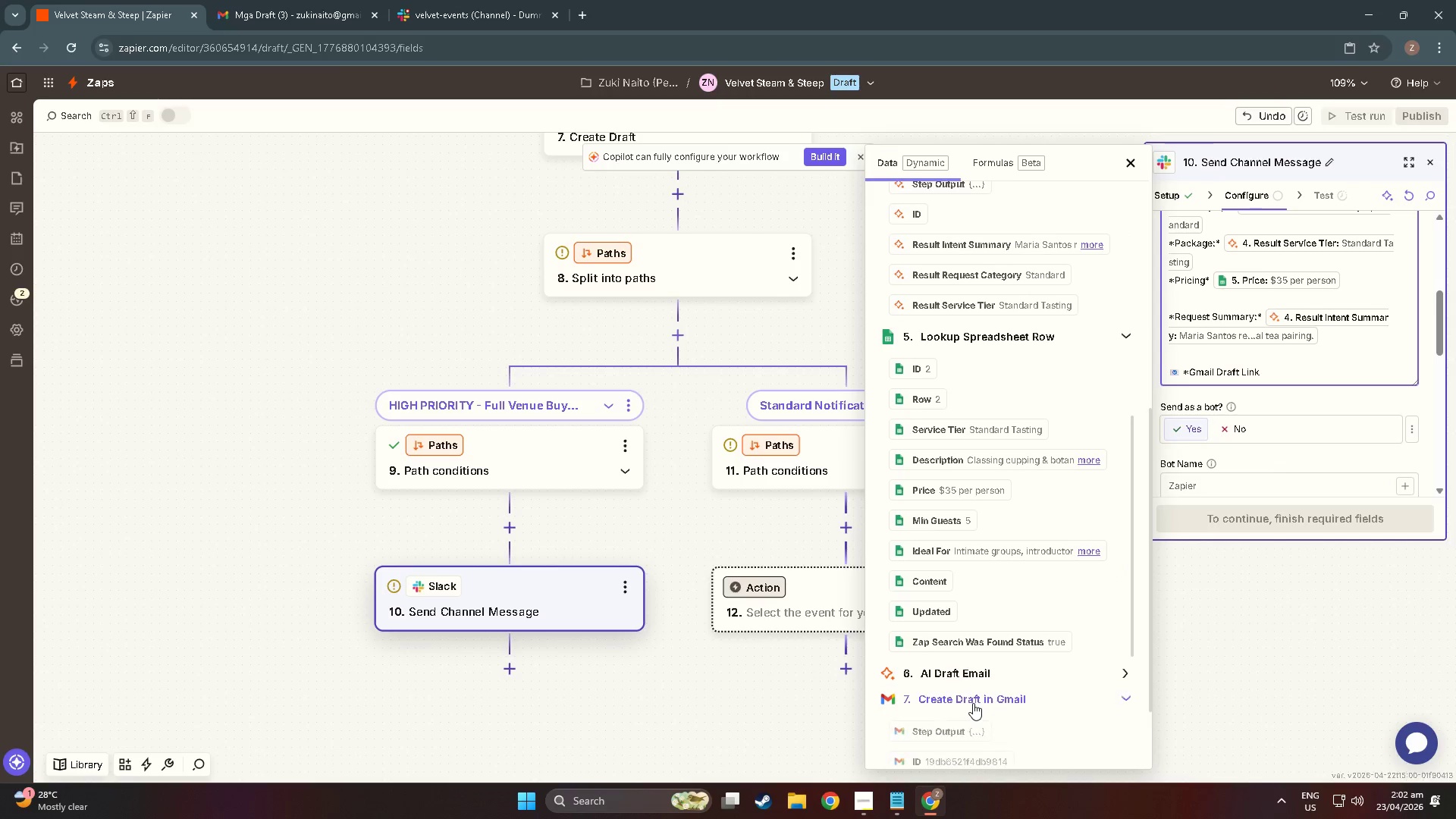 
scroll: coordinate [975, 673], scroll_direction: down, amount: 7.0
 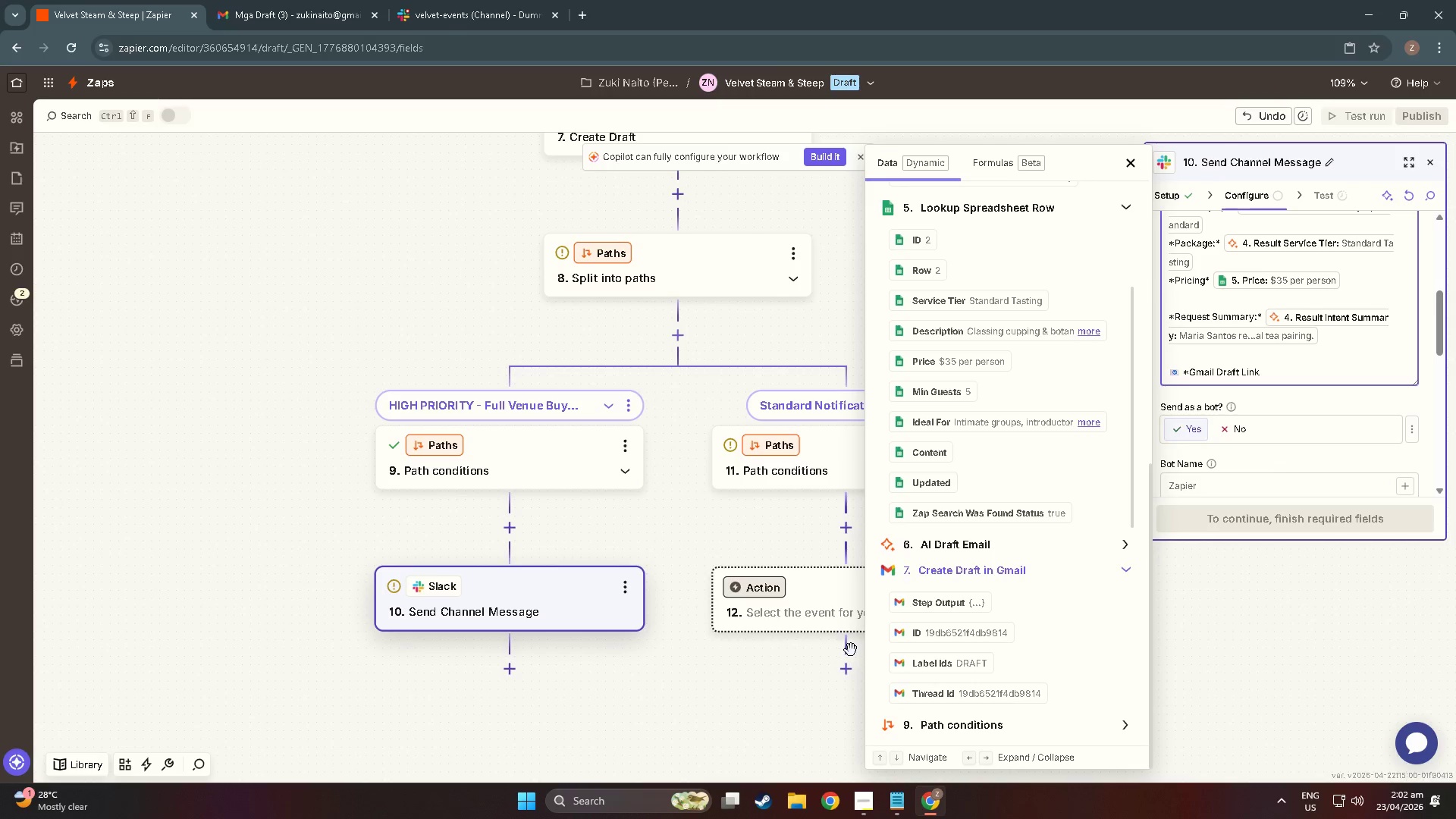 
wait(20.66)
 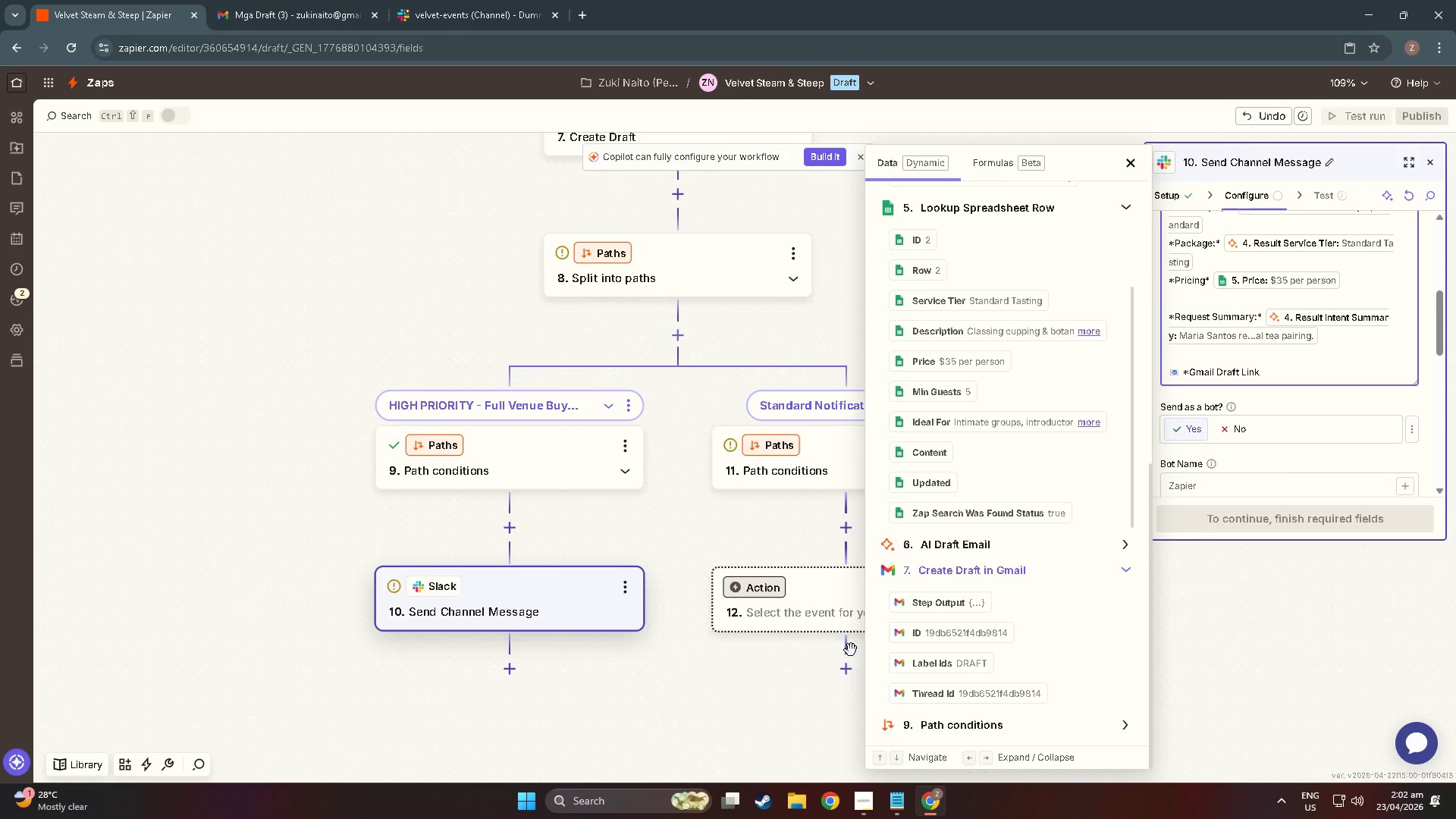 
left_click([962, 690])
 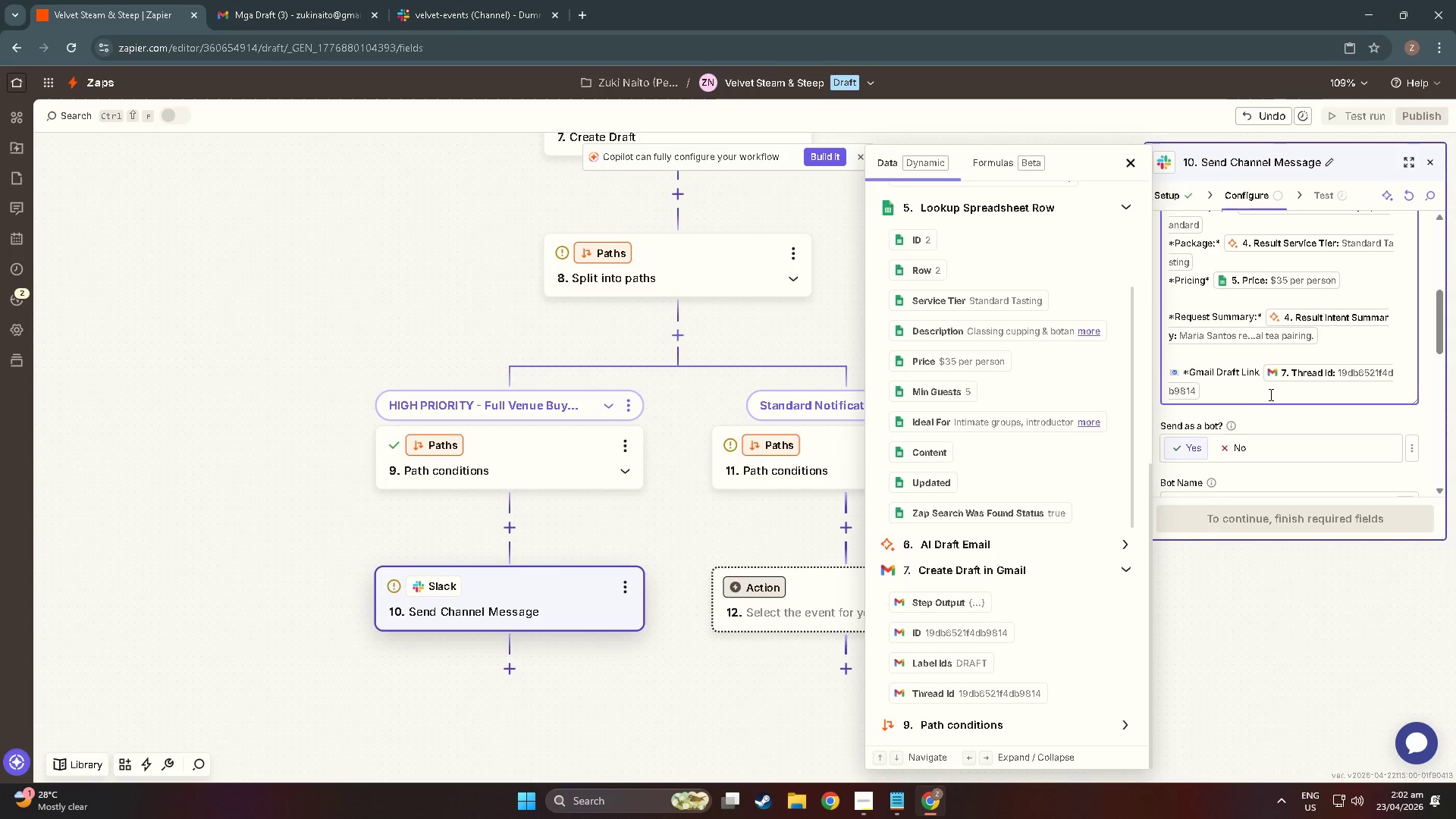 
left_click([1268, 400])
 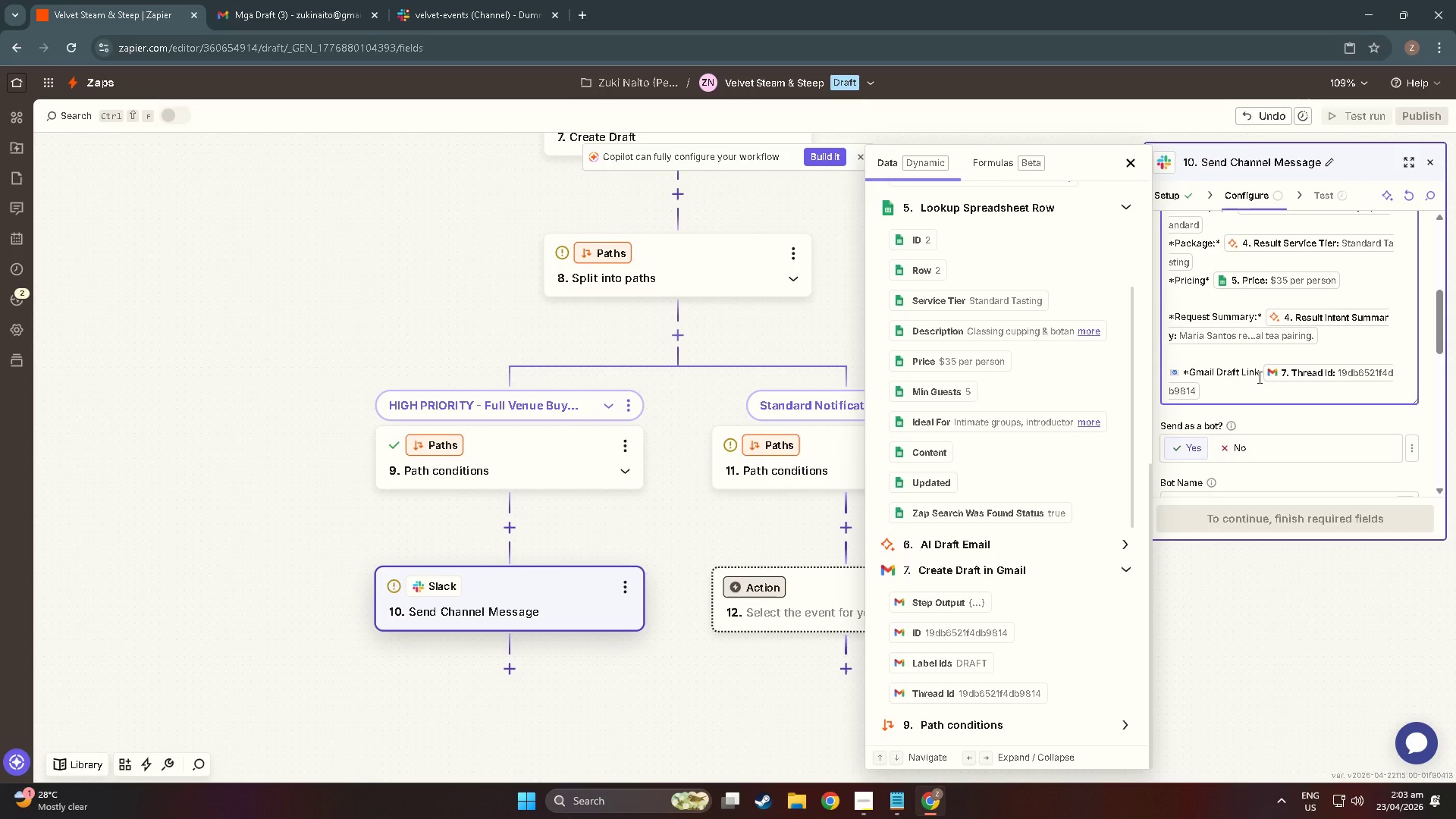 
wait(9.91)
 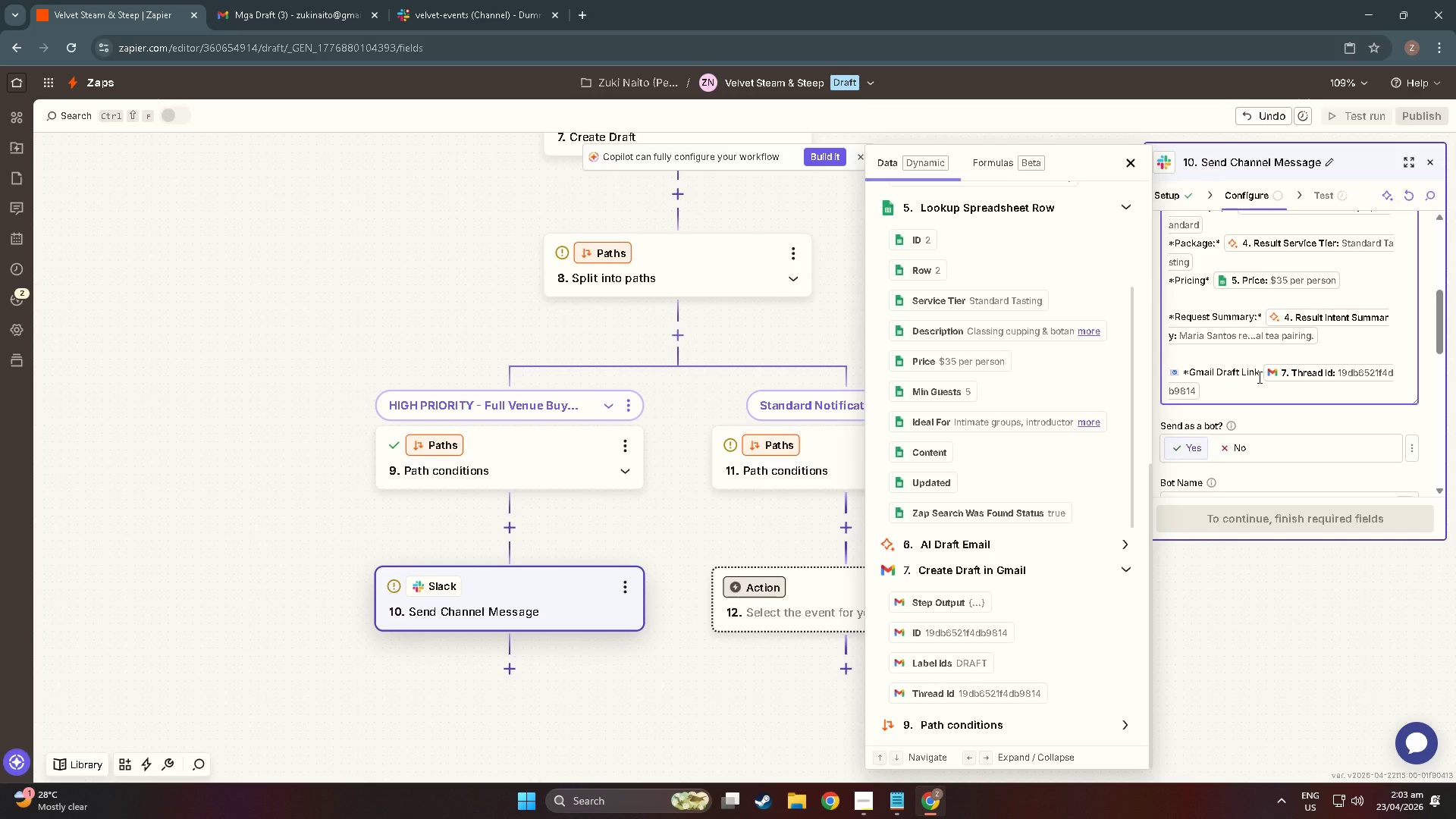 
key(NumpadEnter)
 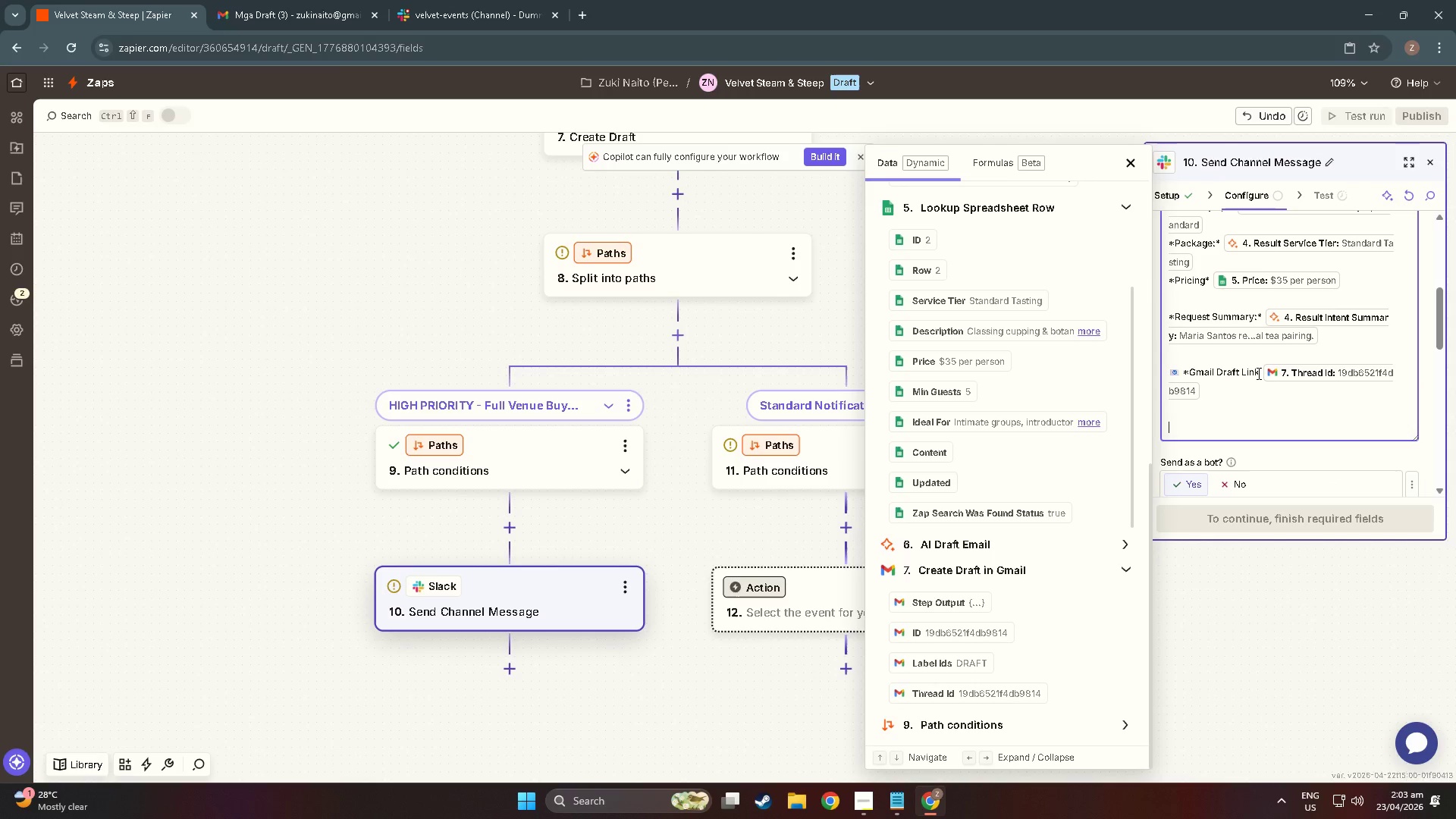 
key(NumpadEnter)
 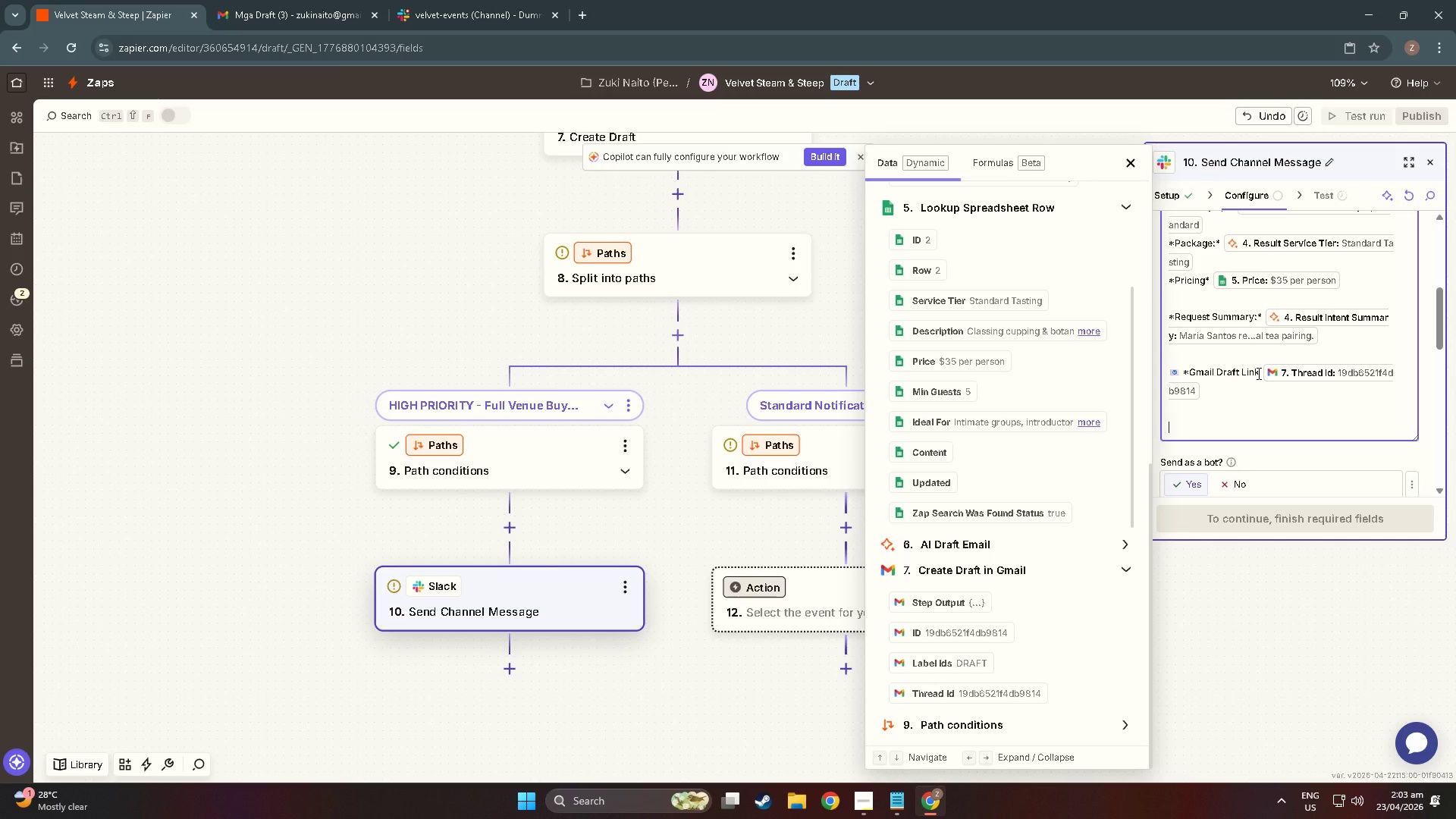 
key(Backspace)
 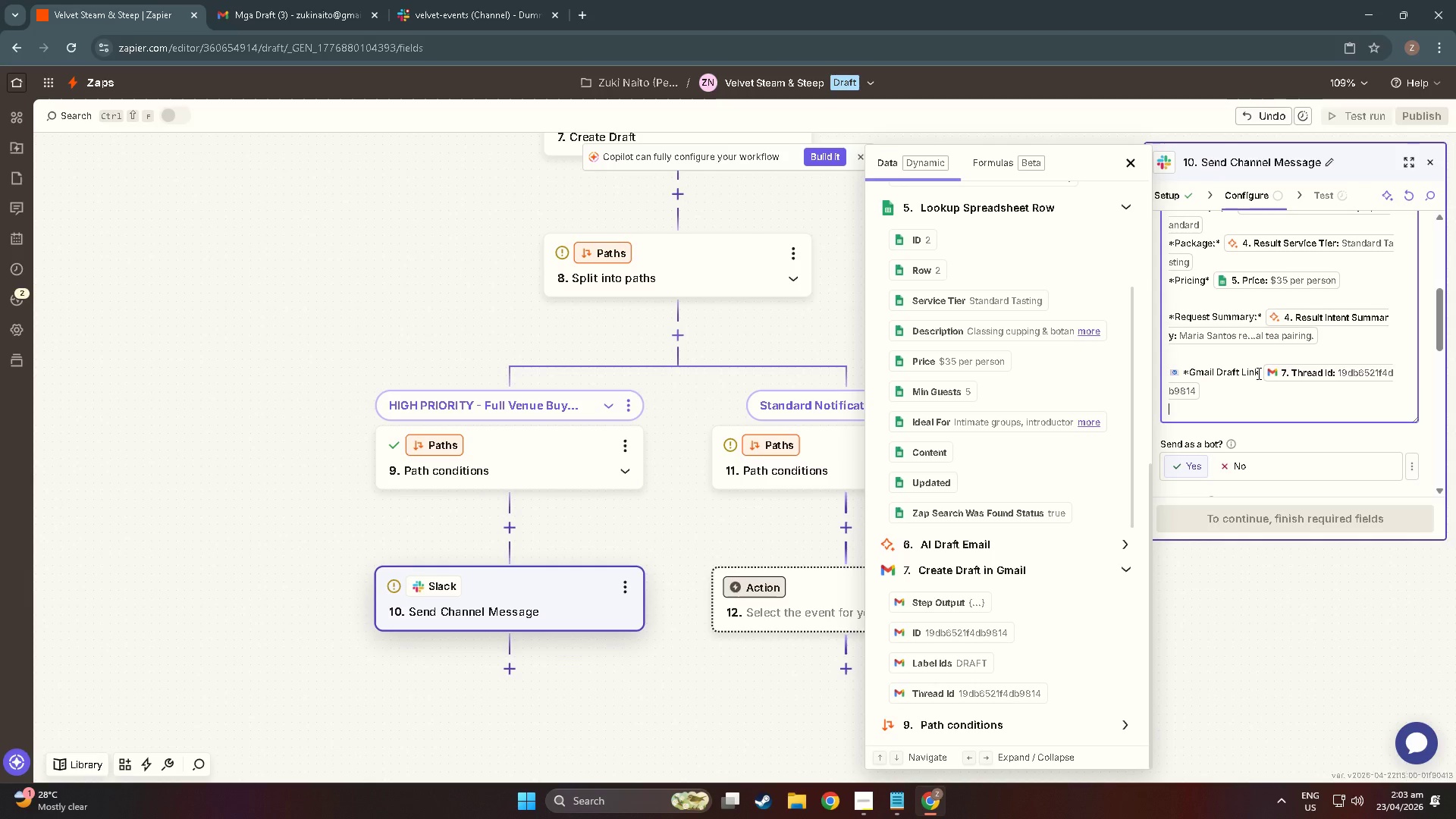 
key(Enter)
 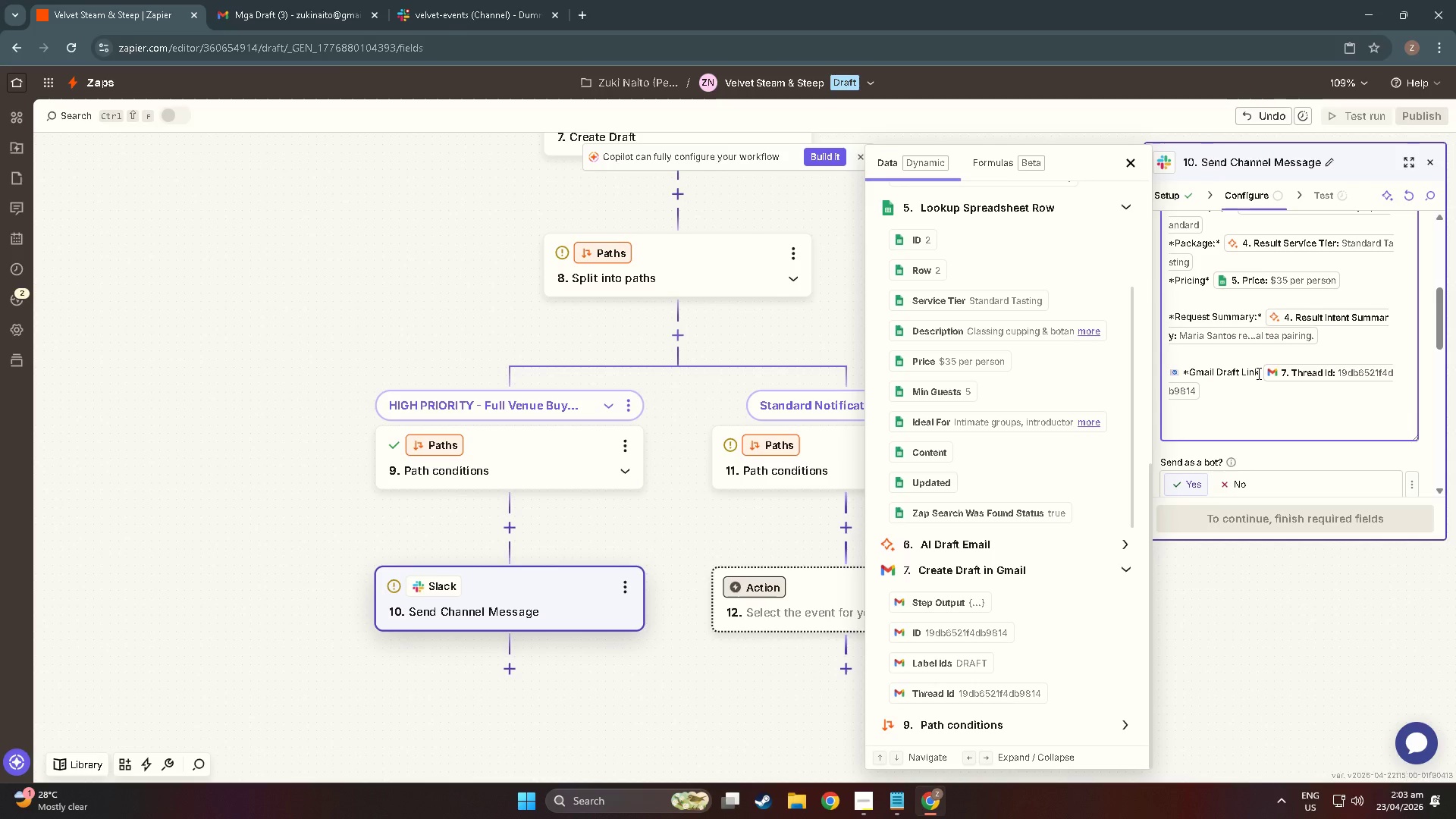 
type(_Review and approve draft before sending._)
 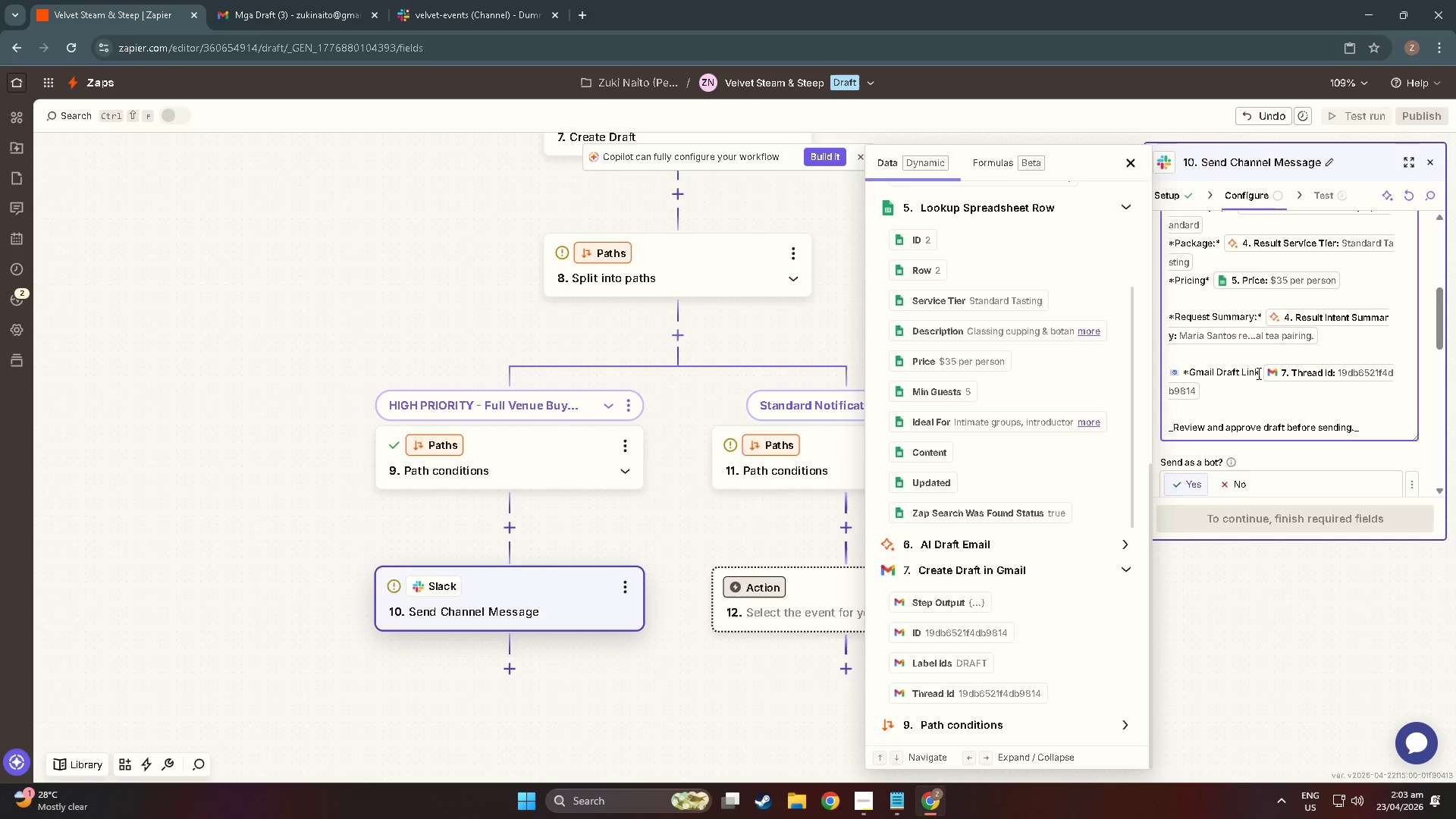 
scroll: coordinate [1254, 437], scroll_direction: down, amount: 5.0
 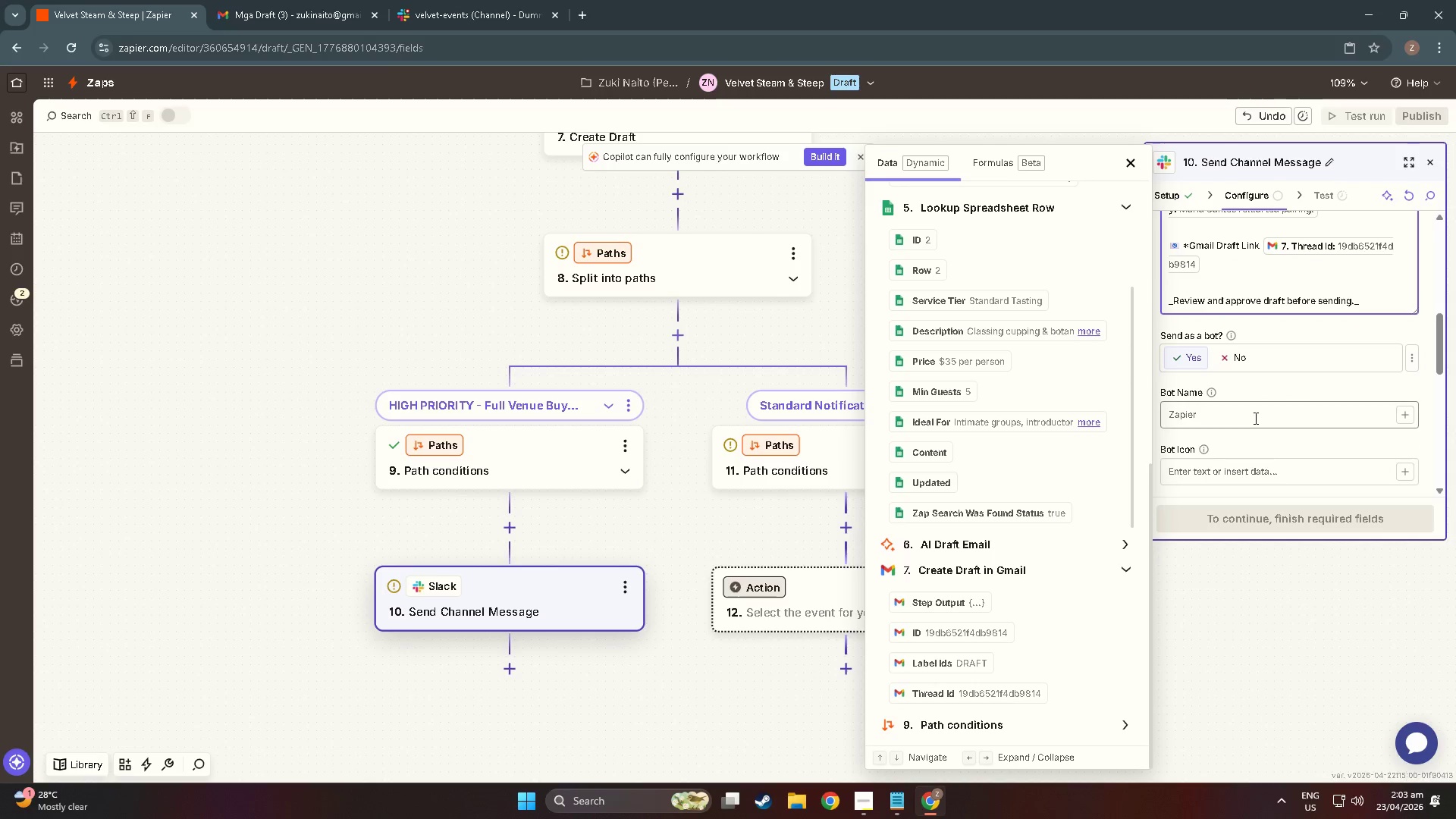 
left_click([1254, 414])
 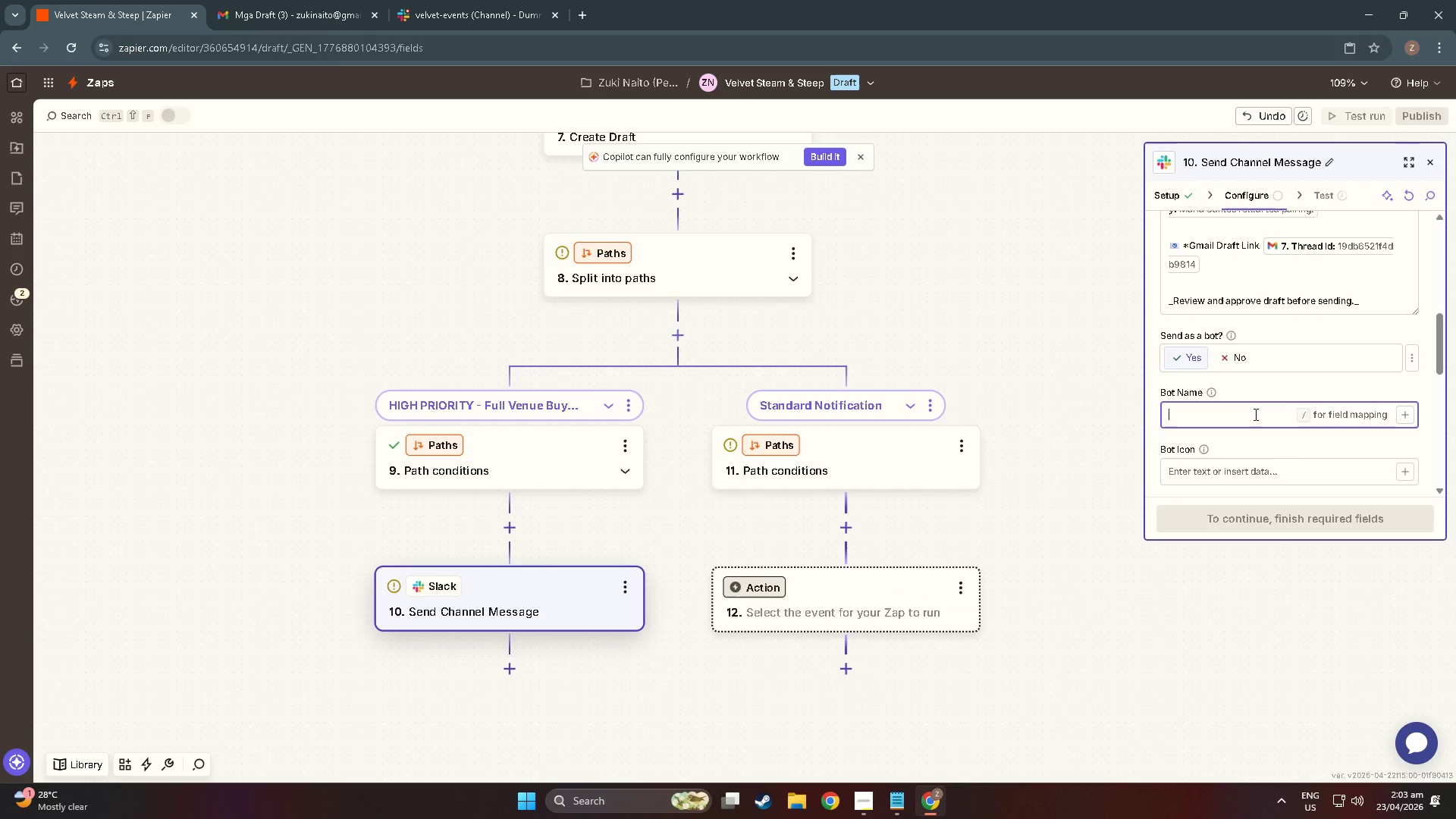 
hold_key(key=ShiftLeft, duration=1.53)
 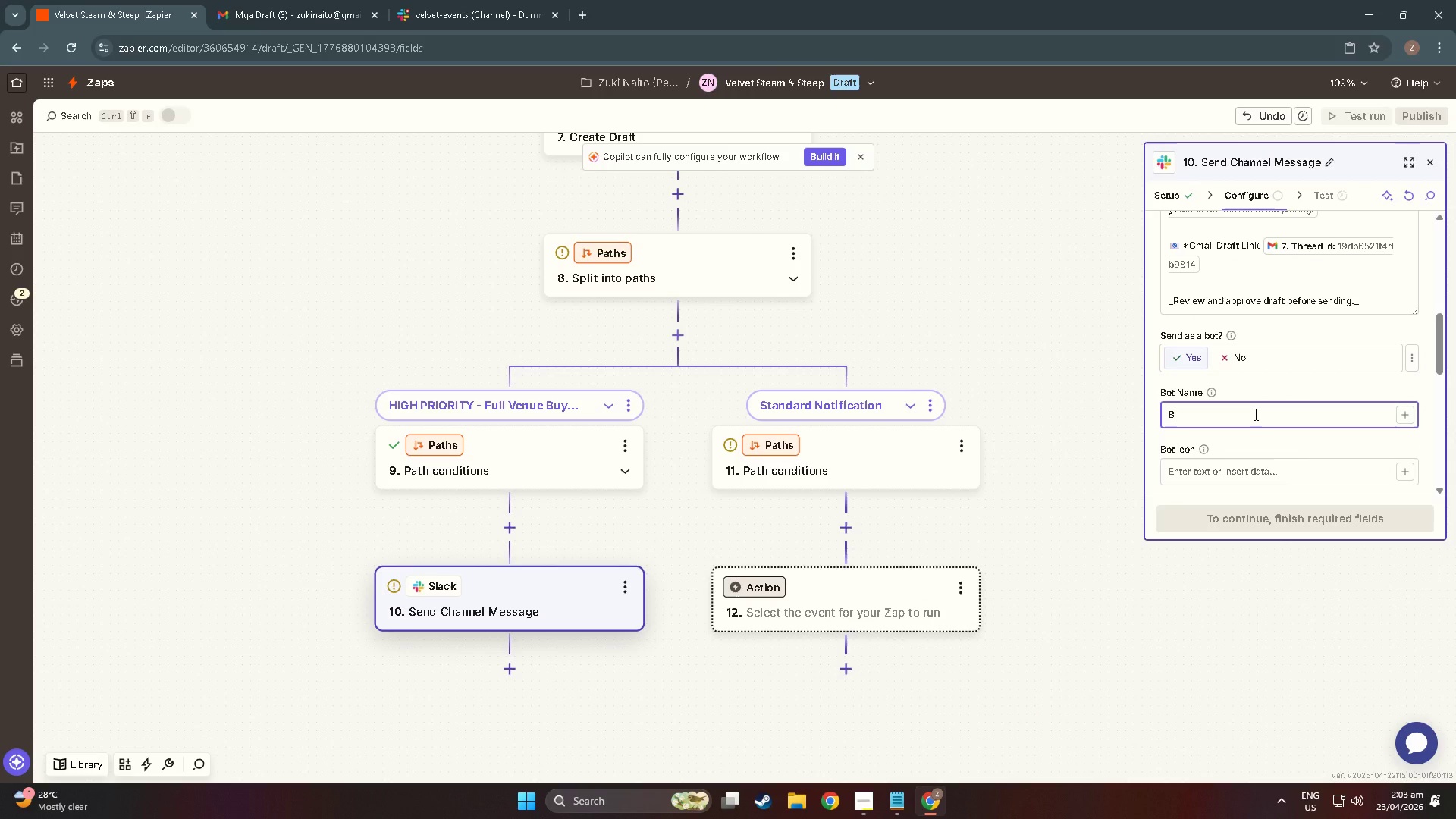 
type(B)
key(Backspace)
type(Velvet )
 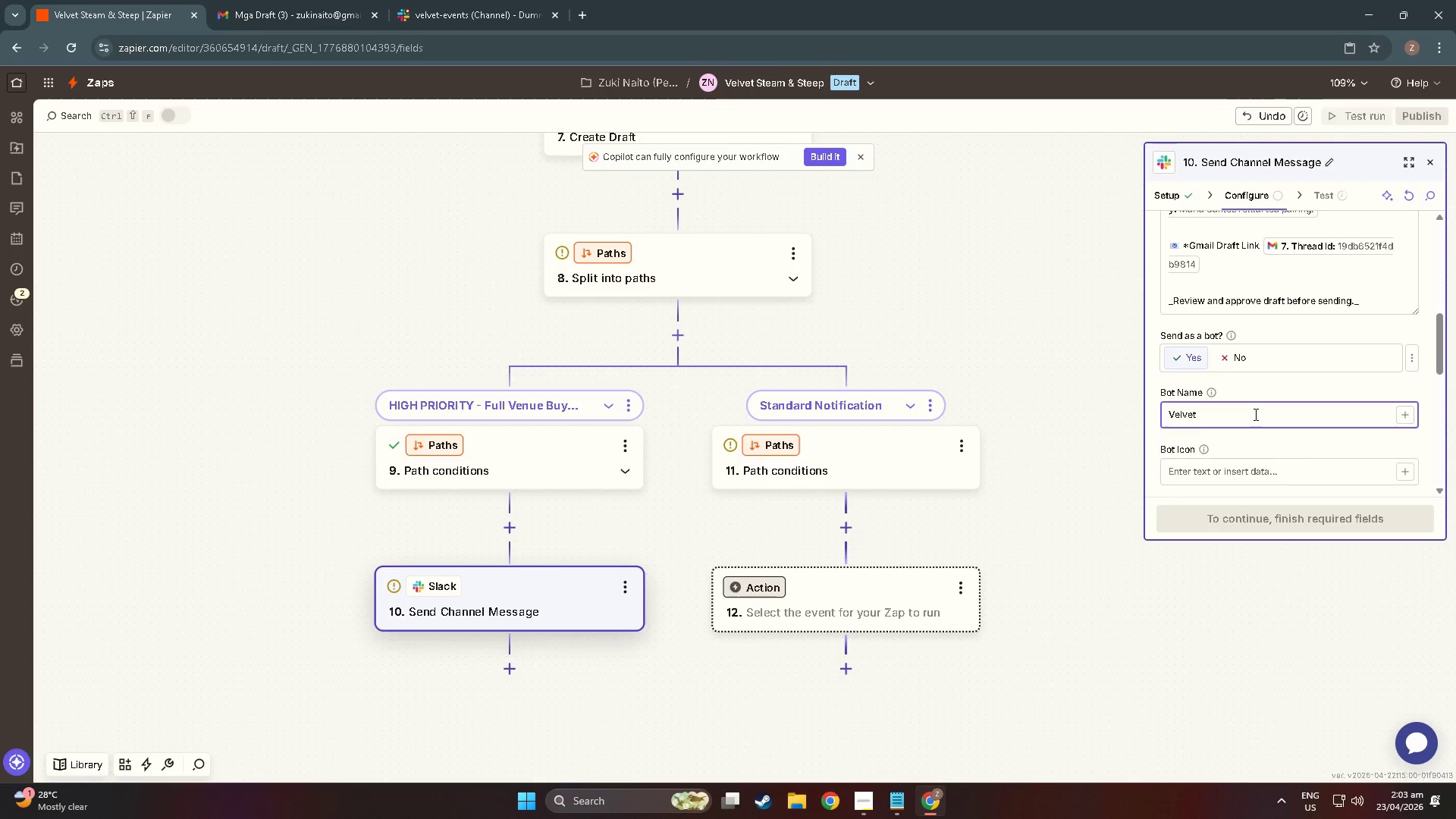 
type(Tira)
key(Backspace)
key(Backspace)
key(Backspace)
type(riage Bot)
 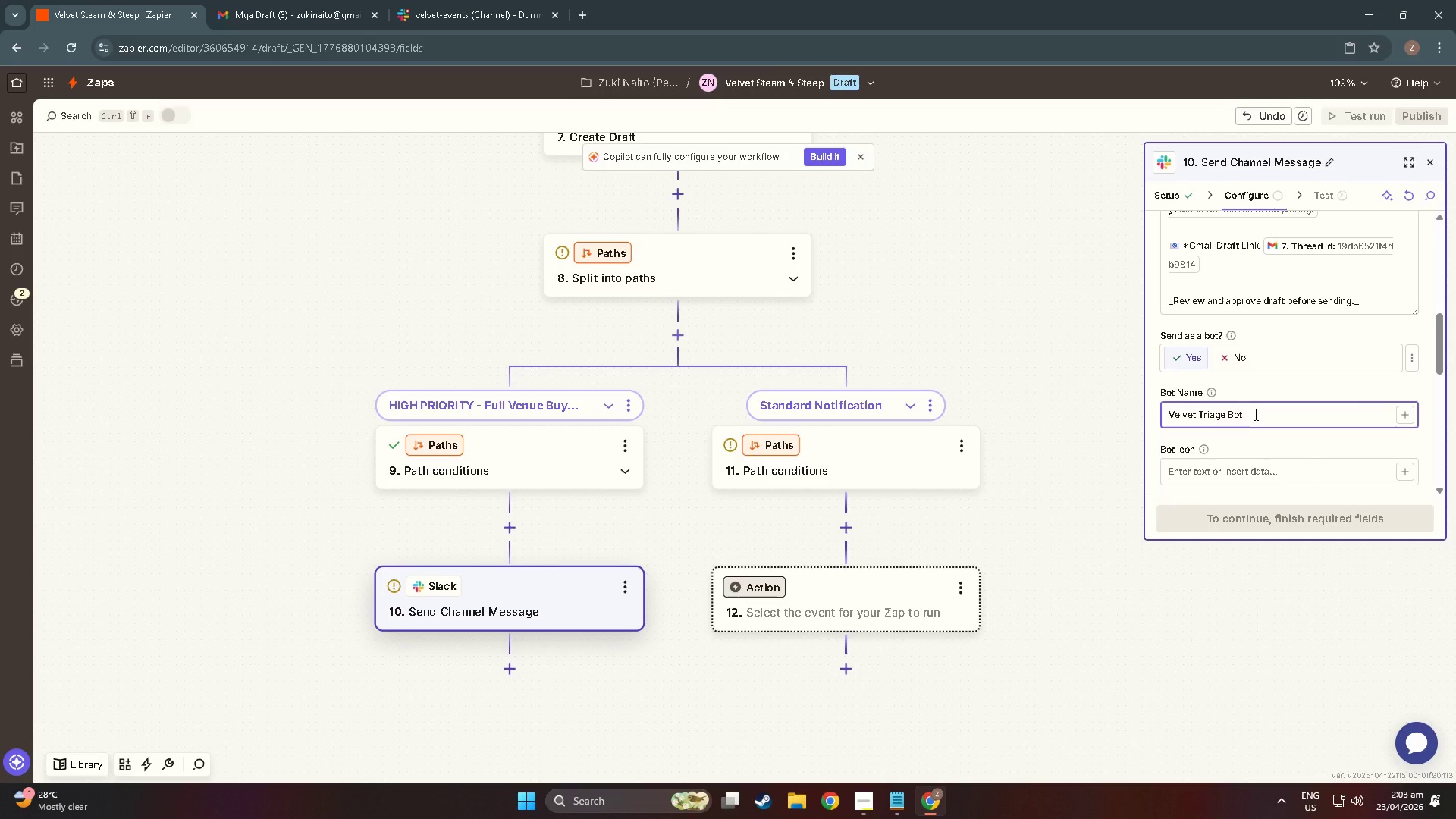 
left_click([1251, 479])
 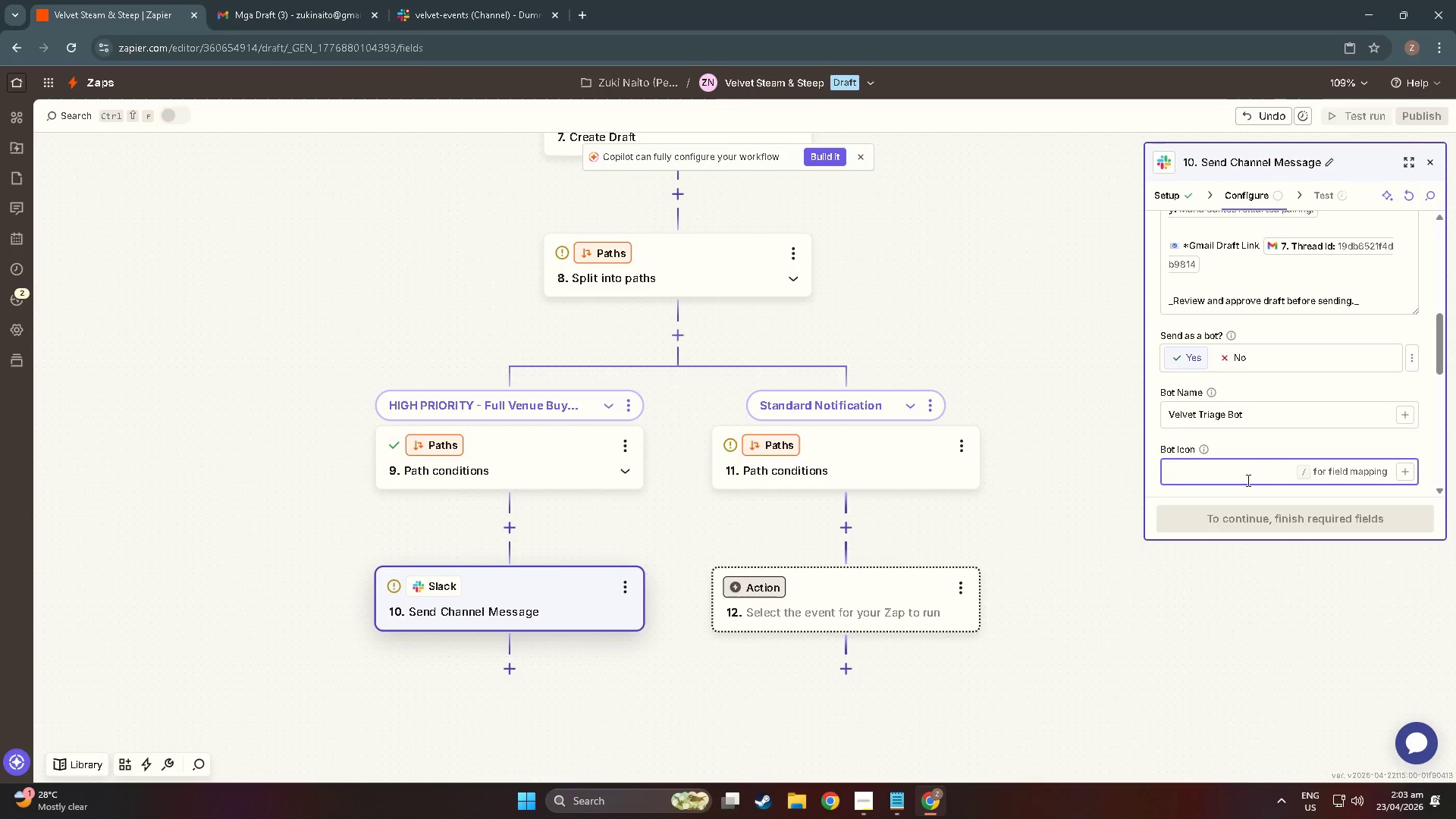 
wait(5.69)
 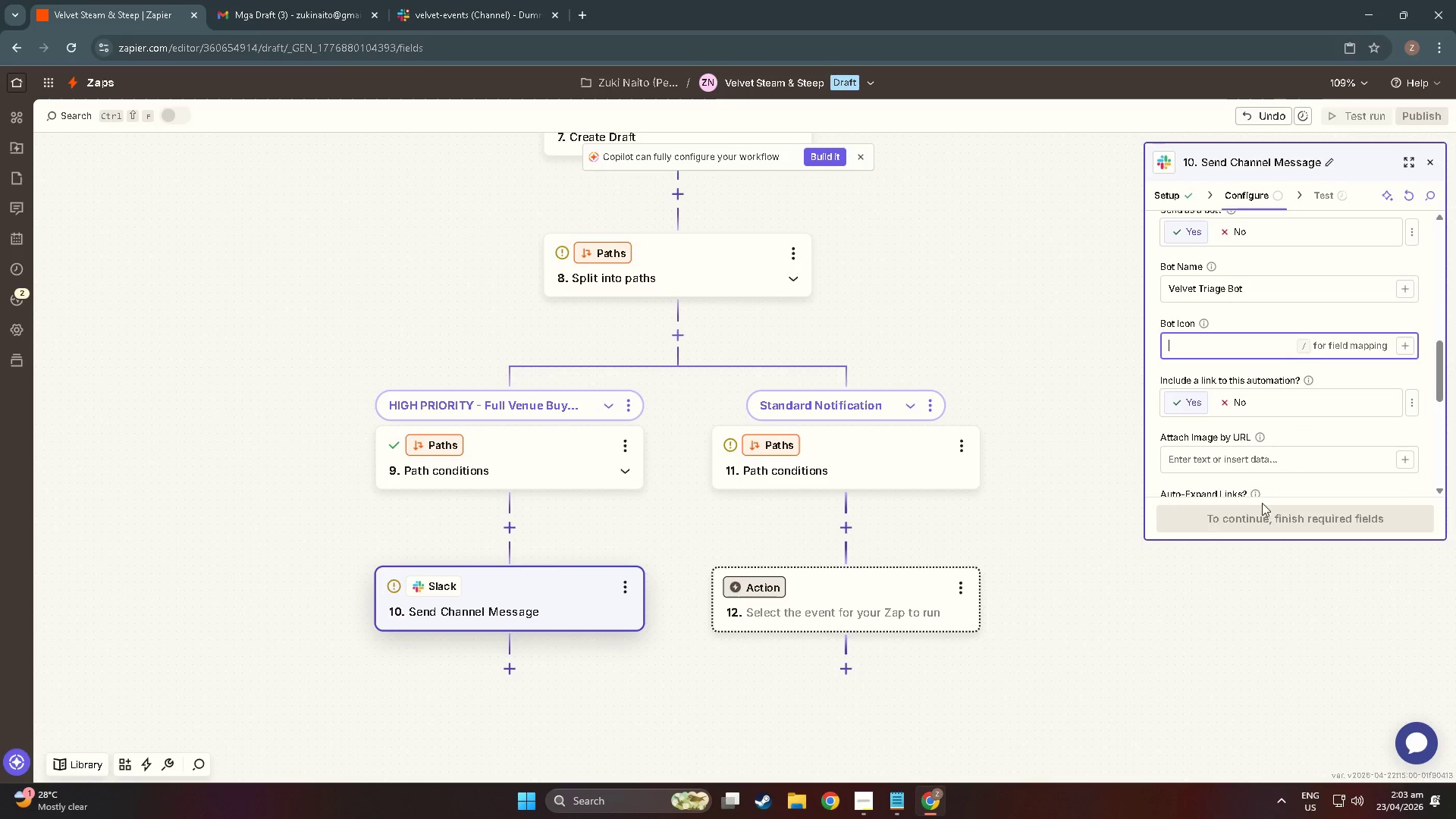 
left_click([1261, 505])
 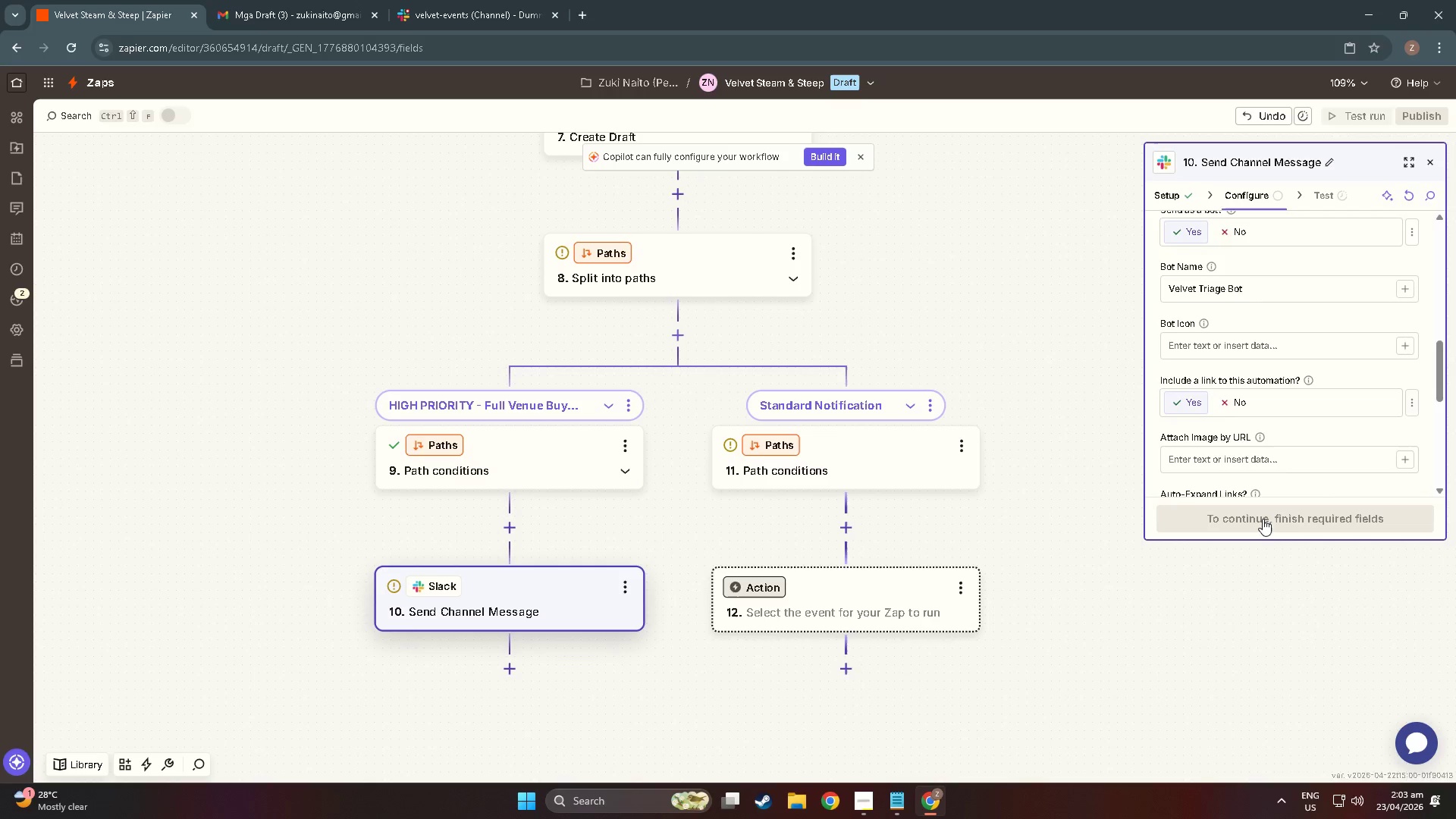 
scroll: coordinate [1266, 467], scroll_direction: down, amount: 5.0
 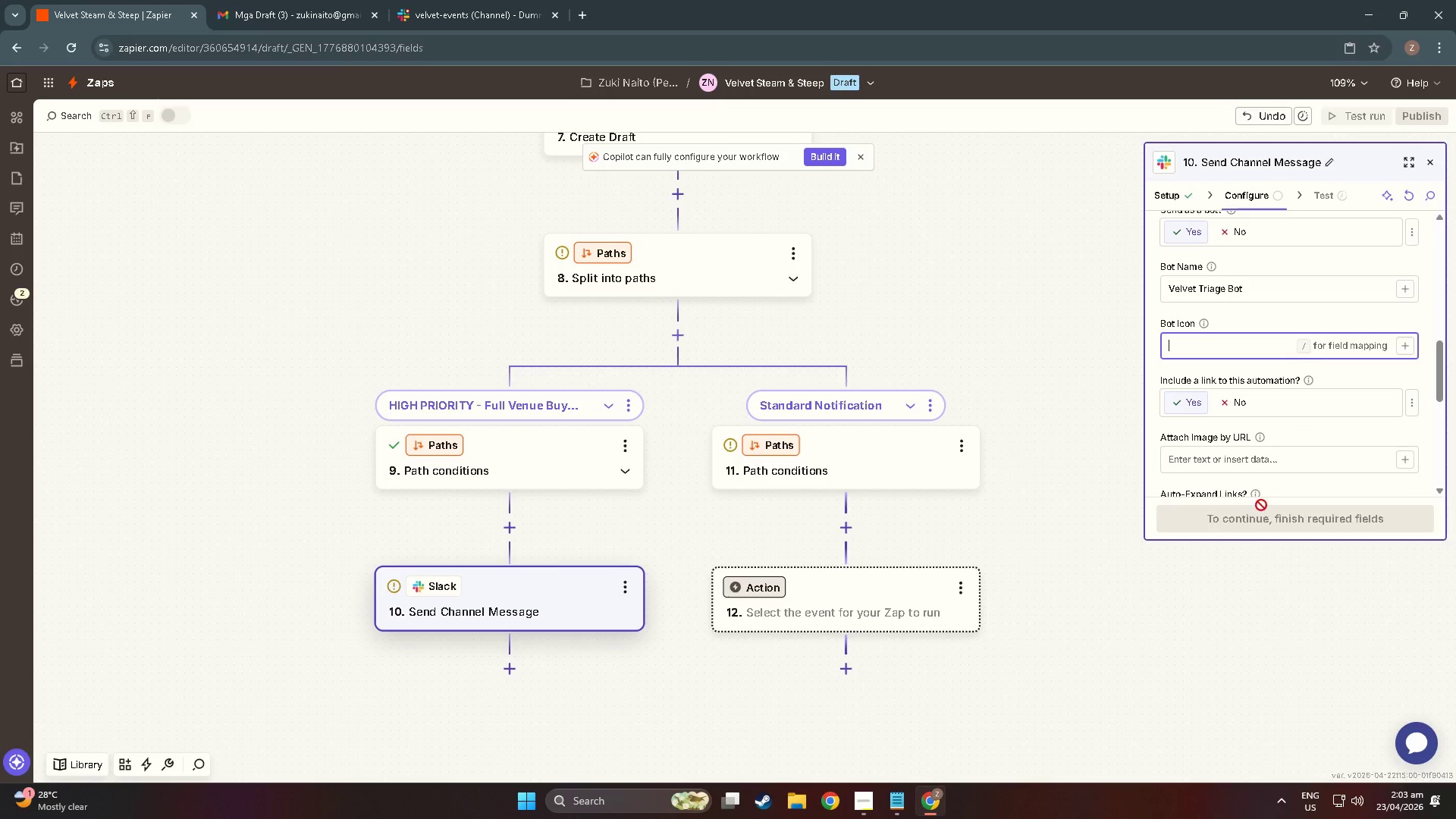 
double_click([1263, 519])
 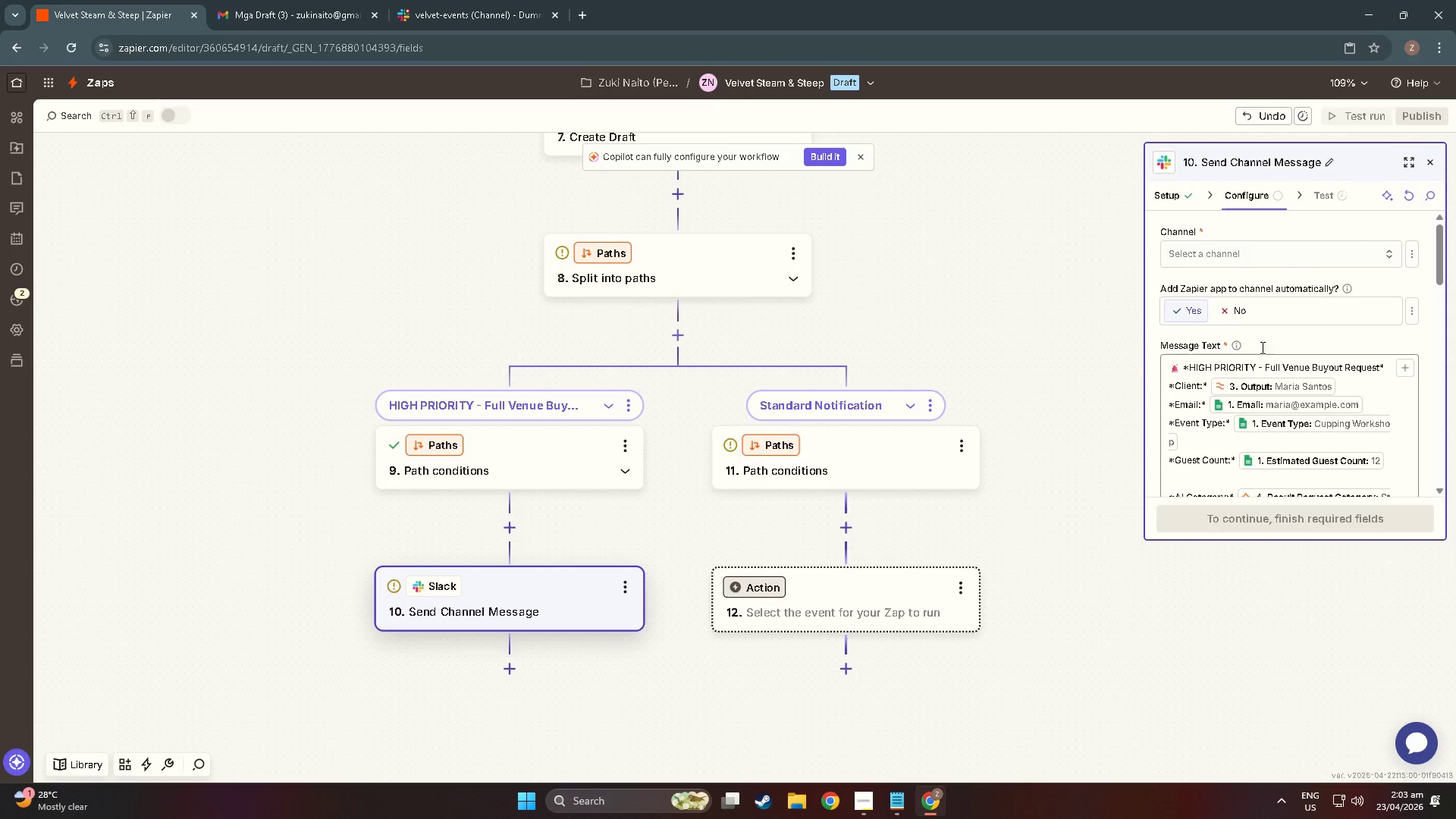 
left_click([1263, 246])
 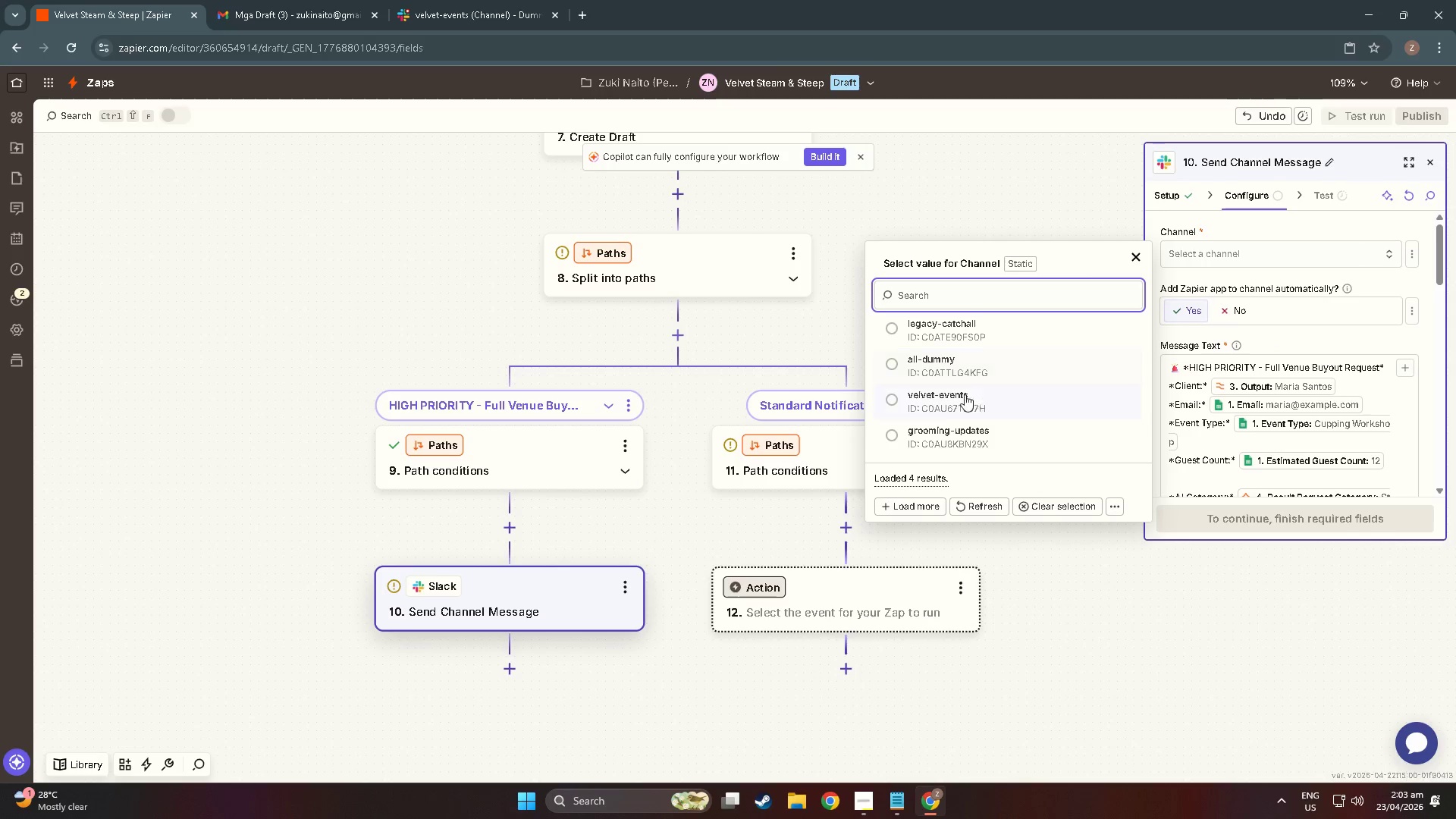 
left_click([937, 398])
 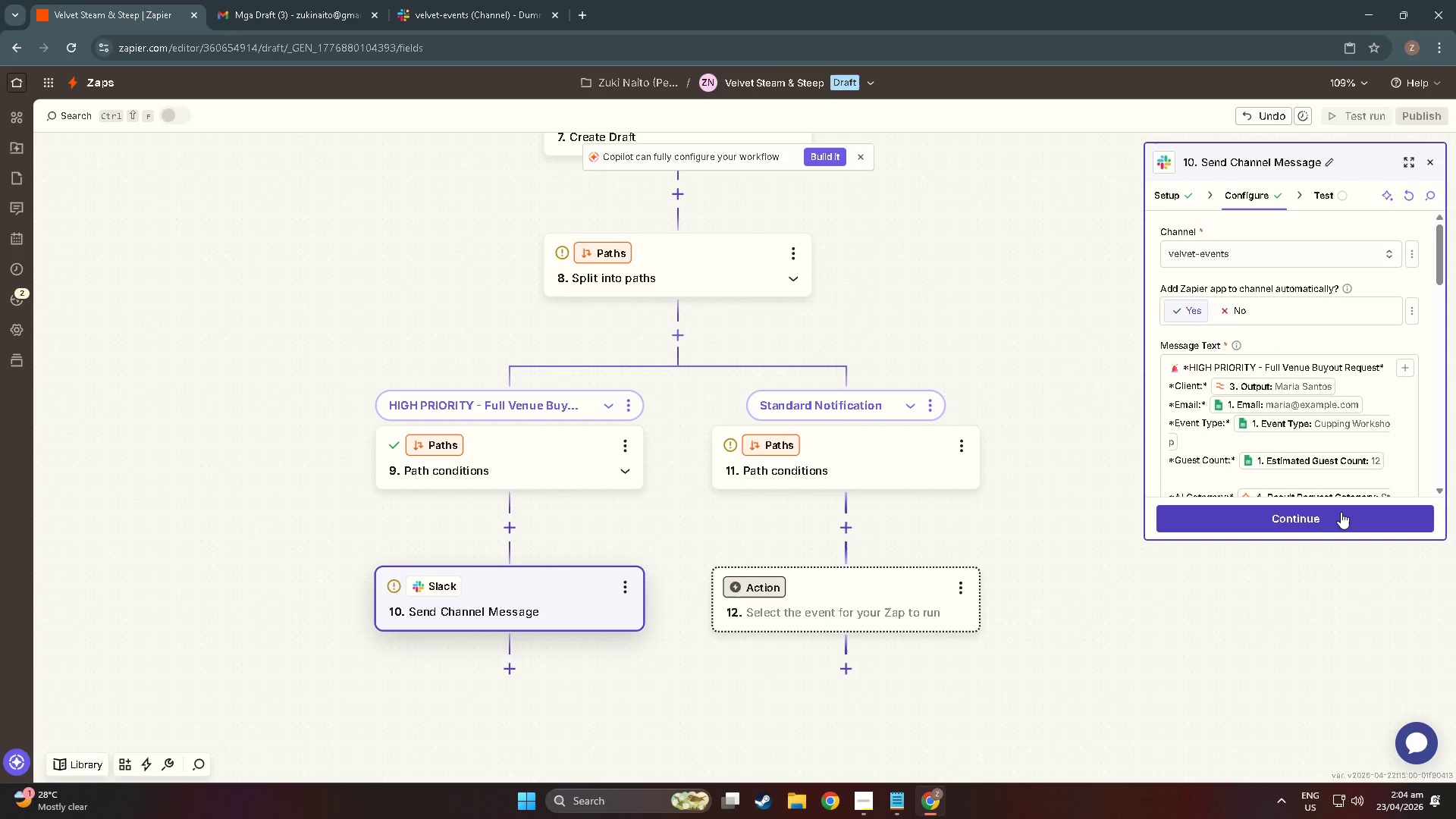 
left_click([1341, 512])
 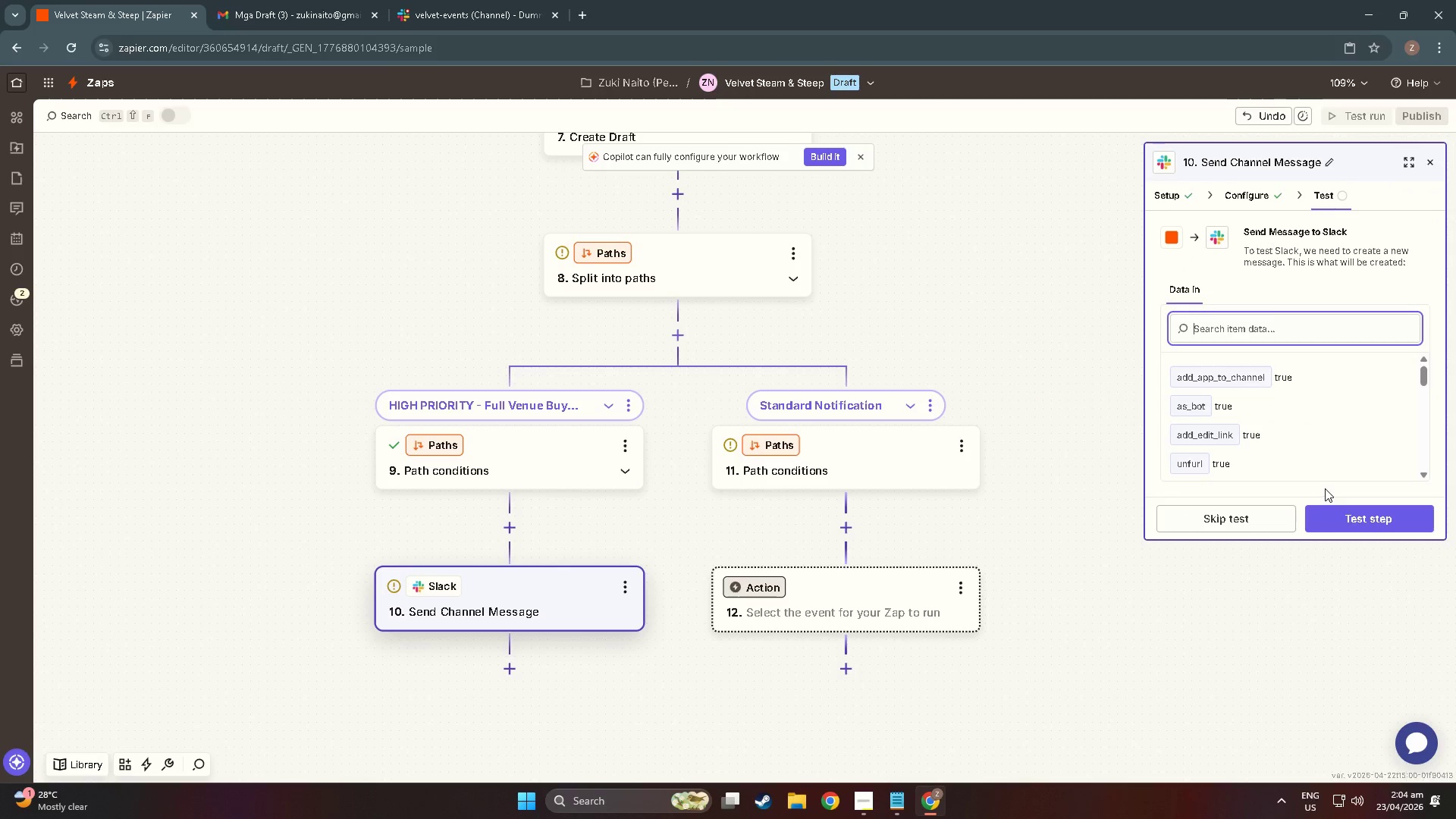 
scroll: coordinate [1325, 488], scroll_direction: down, amount: 1.0
 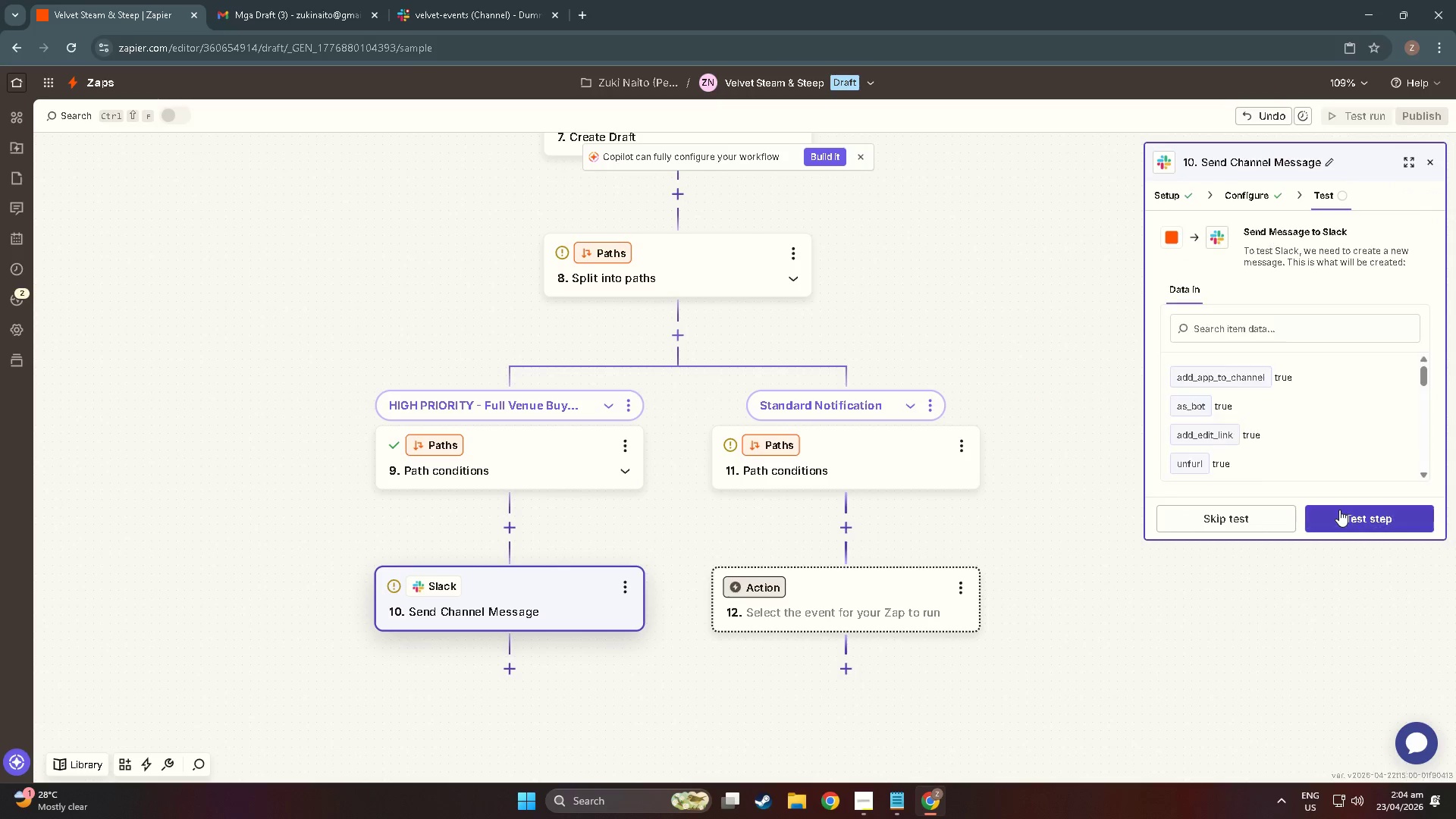 
left_click([1339, 510])
 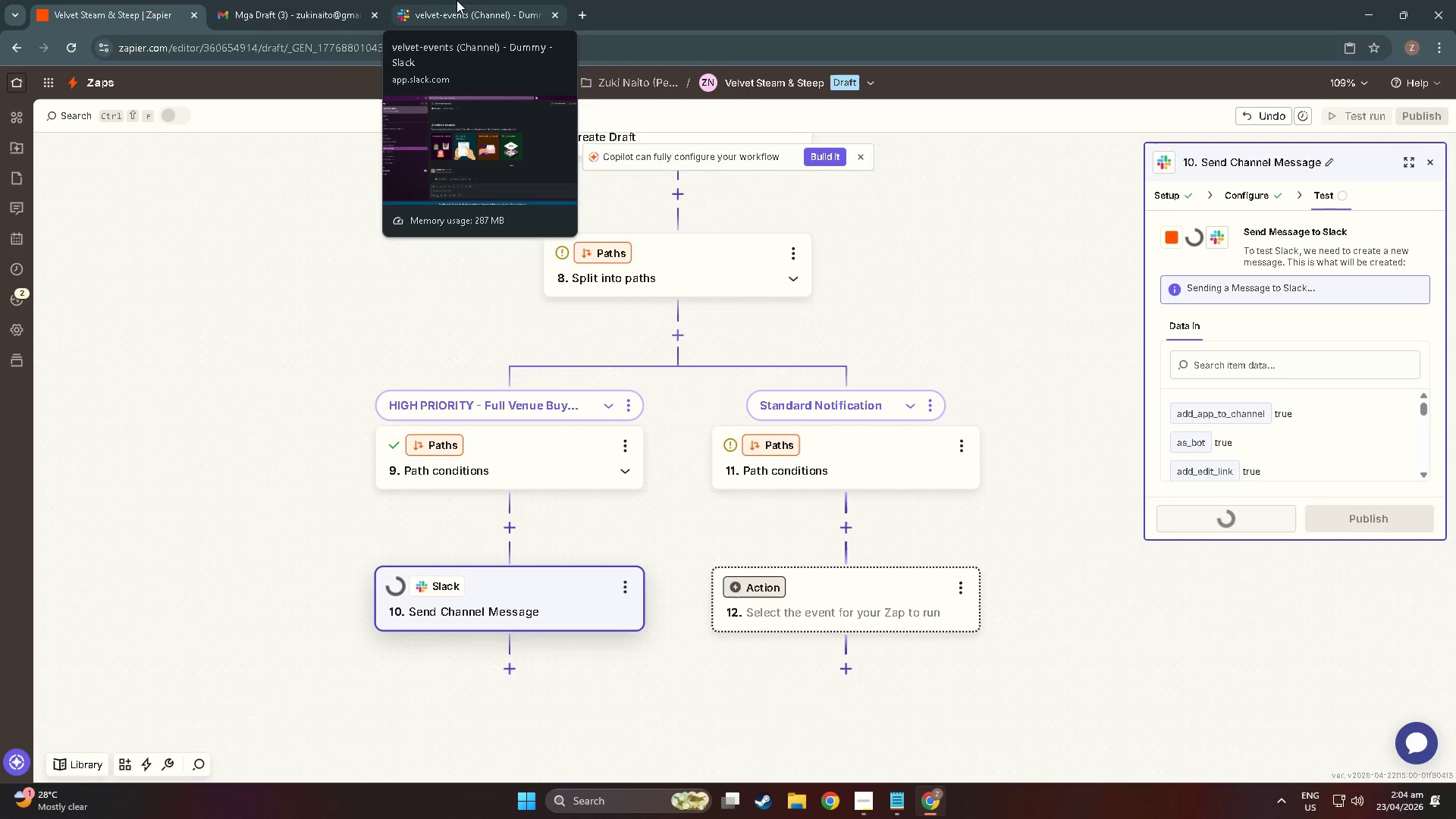 
left_click([455, 0])
 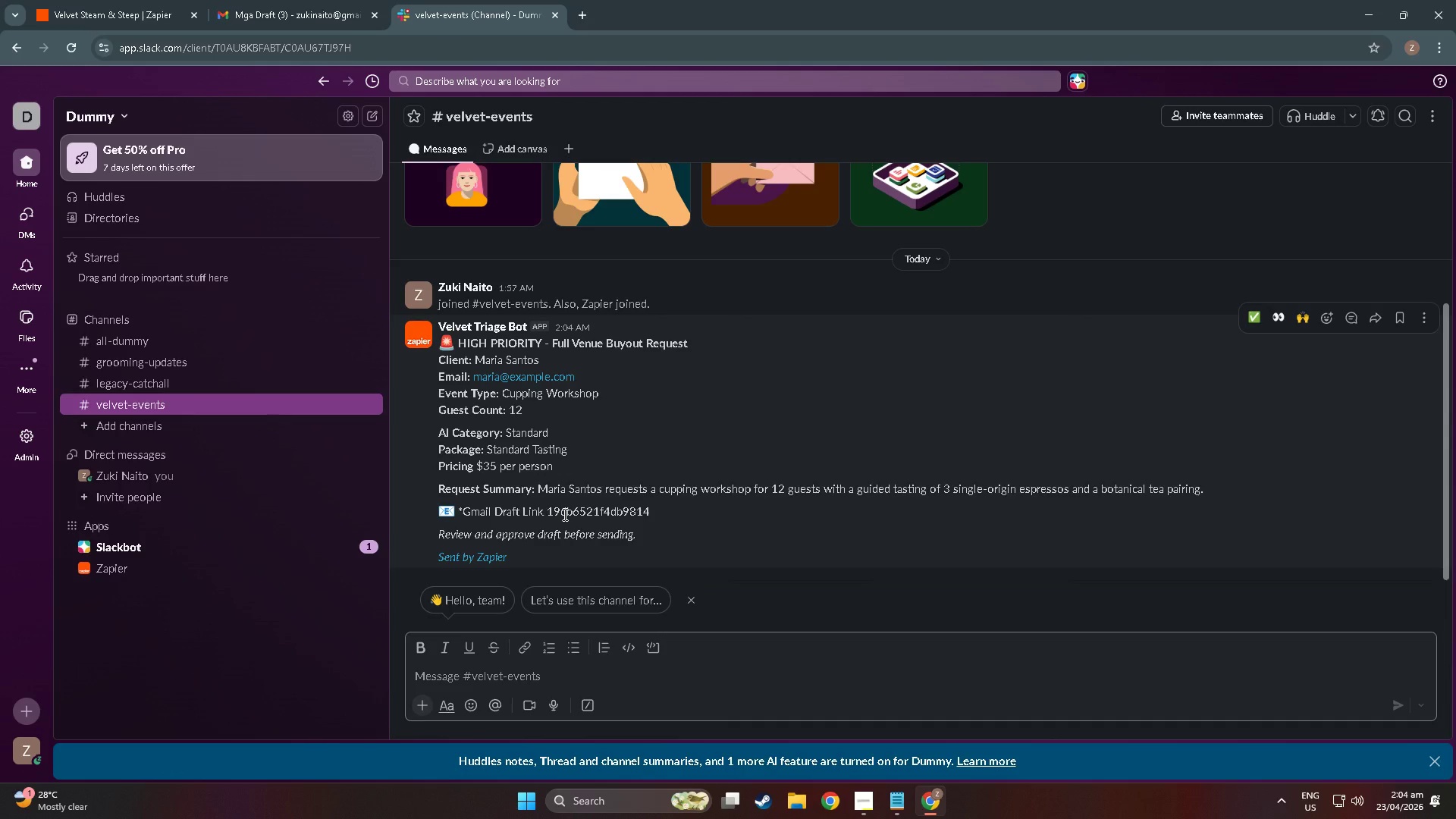 
wait(14.45)
 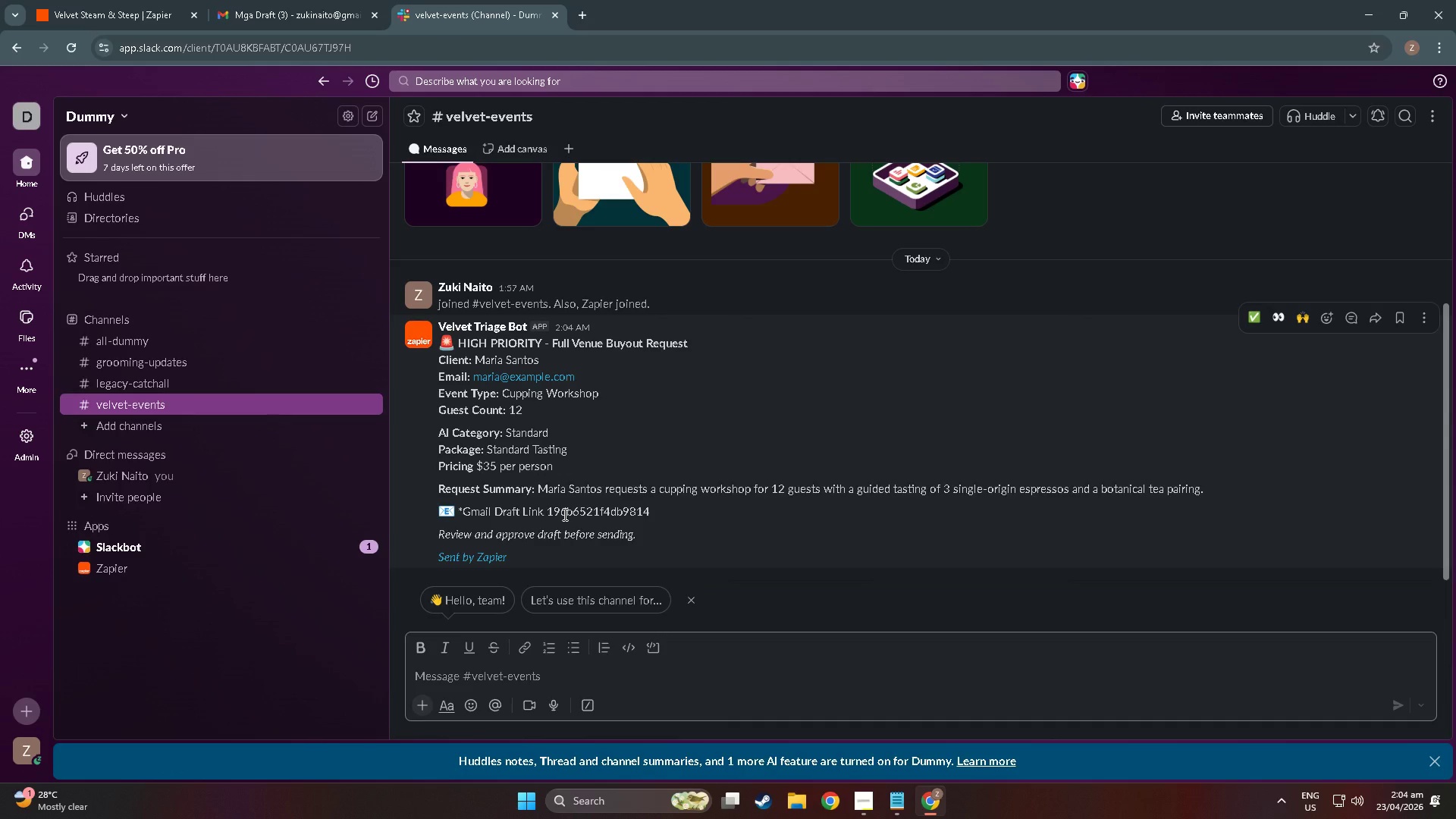 
left_click([291, 0])
 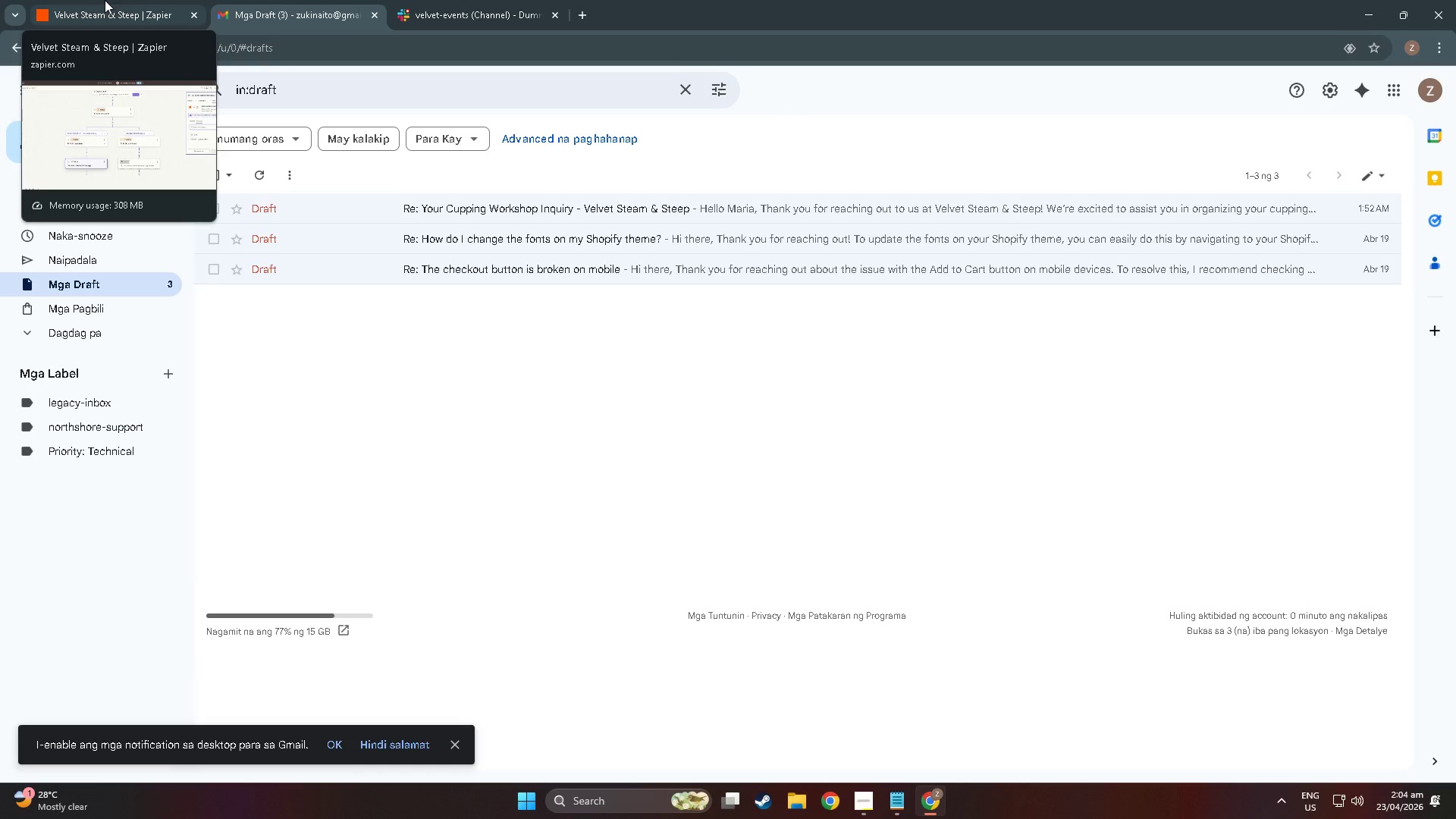 
left_click([105, 0])
 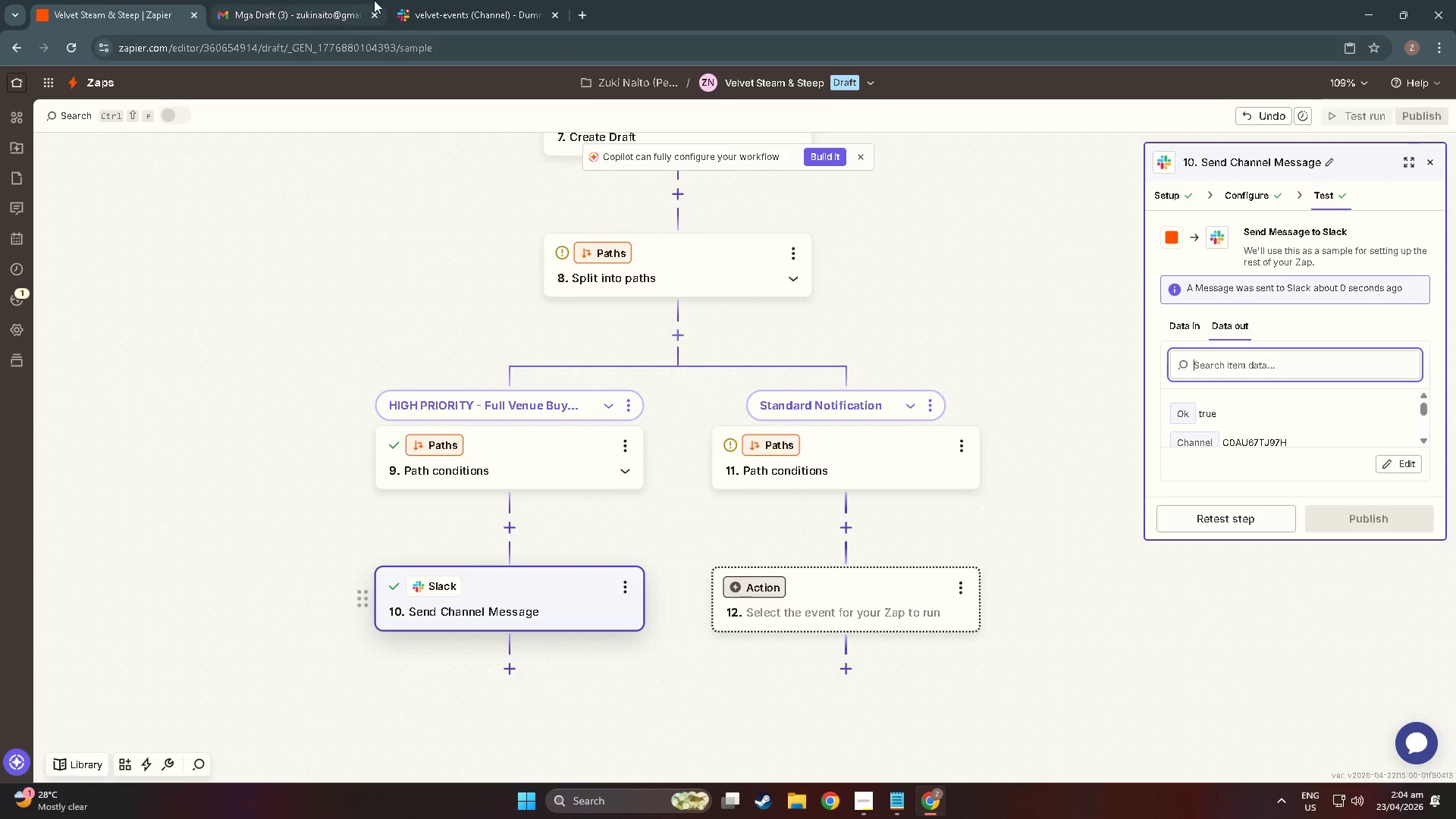 
left_click([332, 15])
 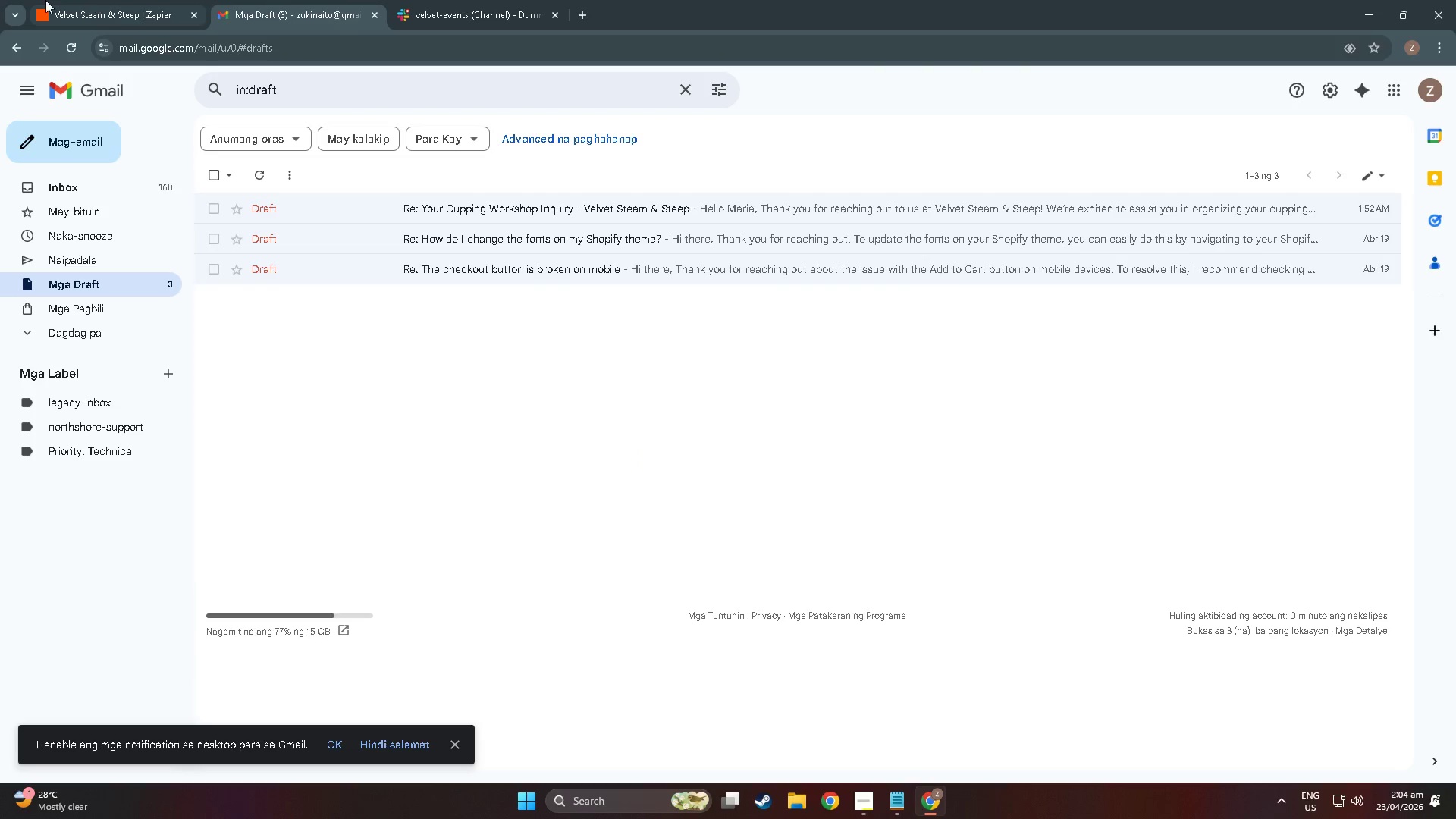 
left_click([45, 0])
 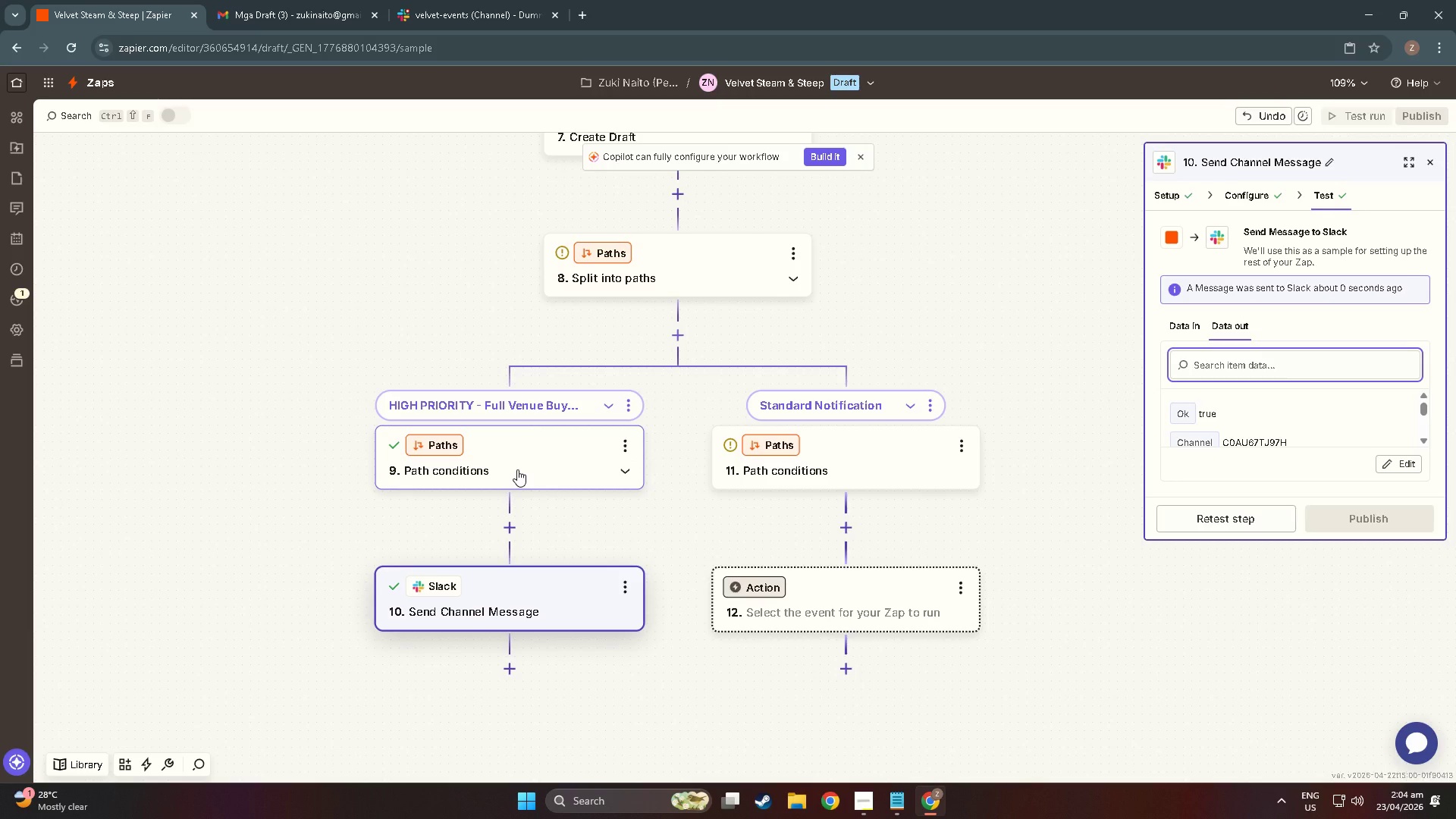 
wait(5.3)
 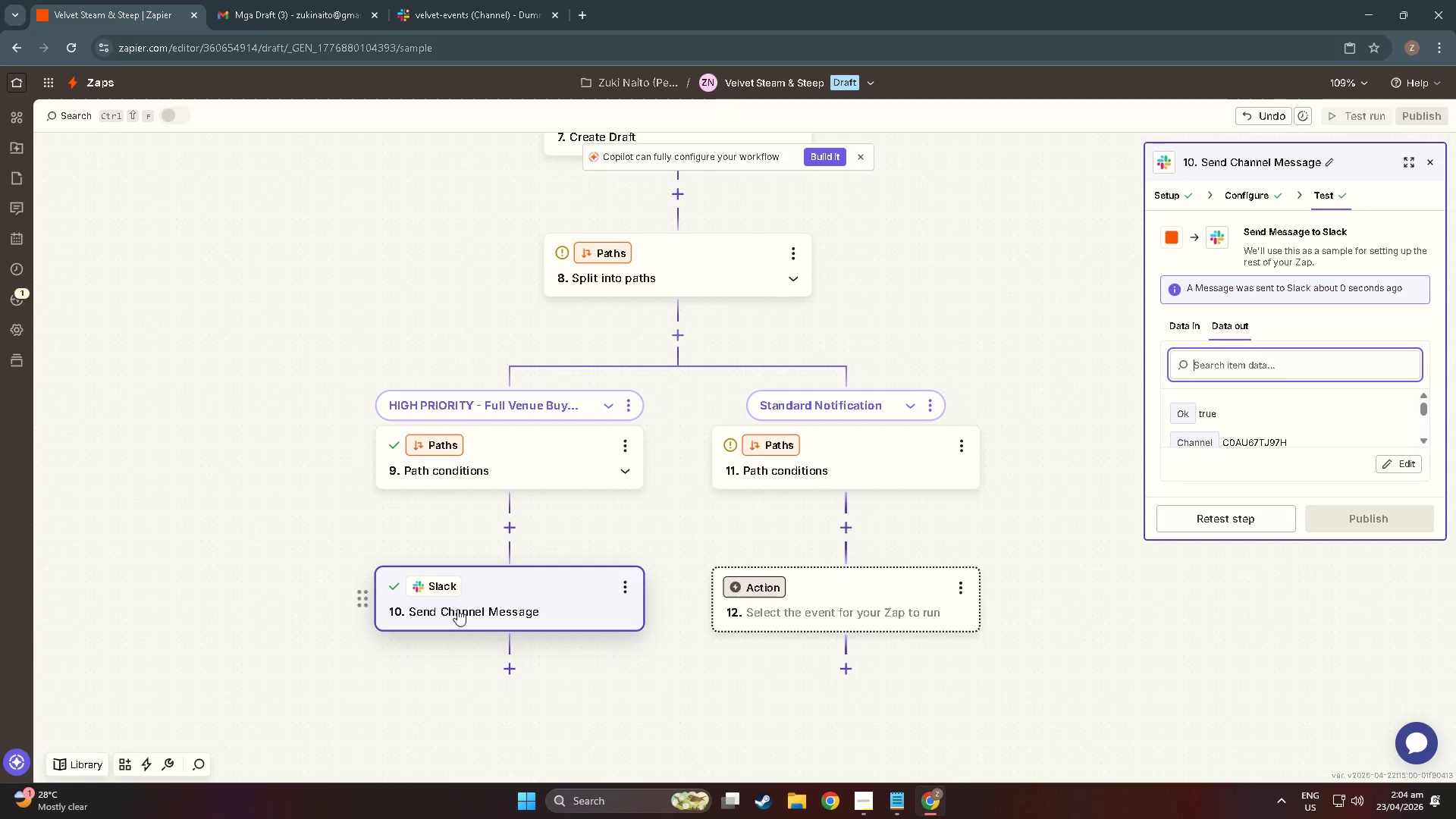 
left_click([534, 594])
 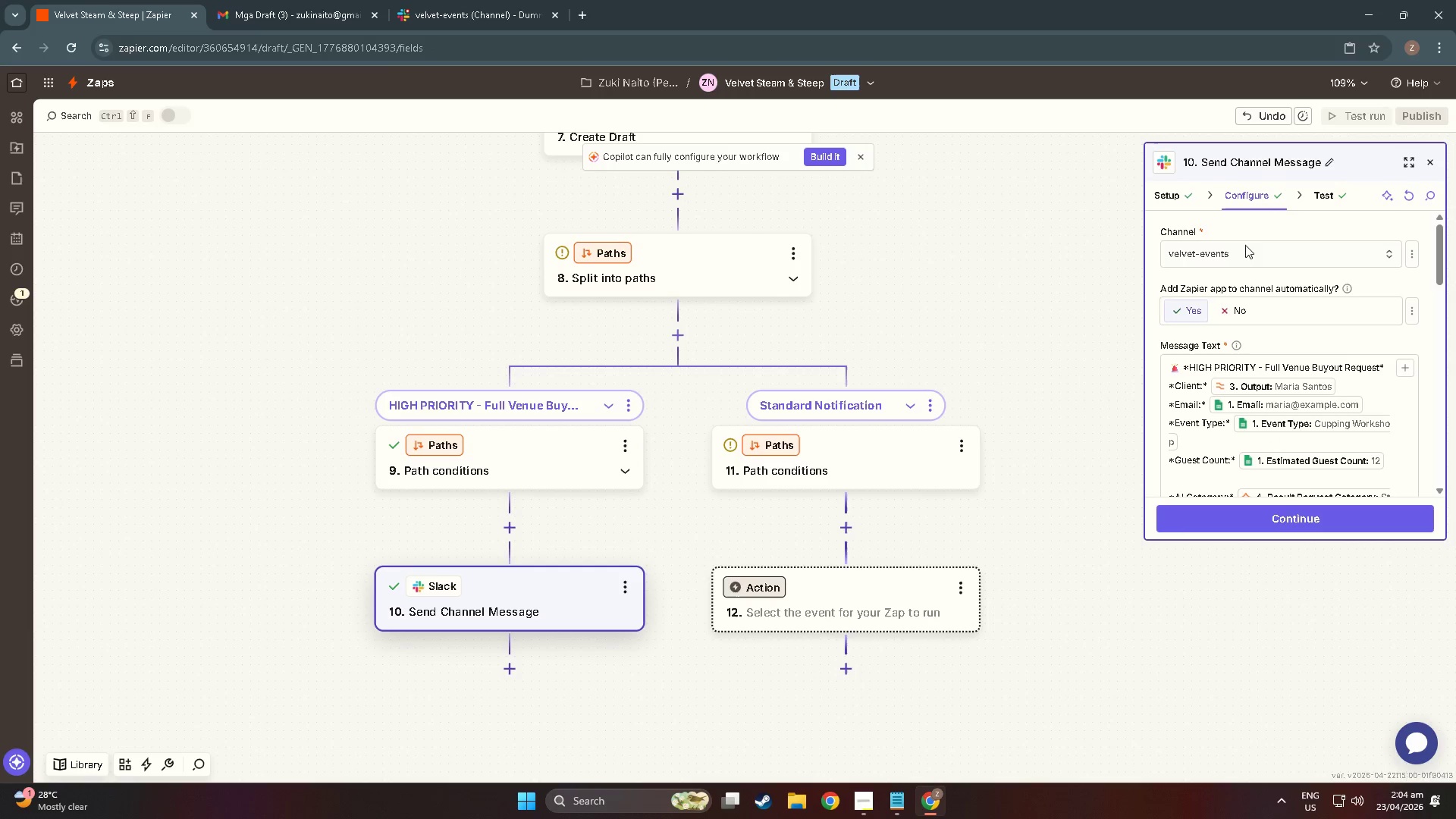 
scroll: coordinate [1266, 400], scroll_direction: down, amount: 12.0
 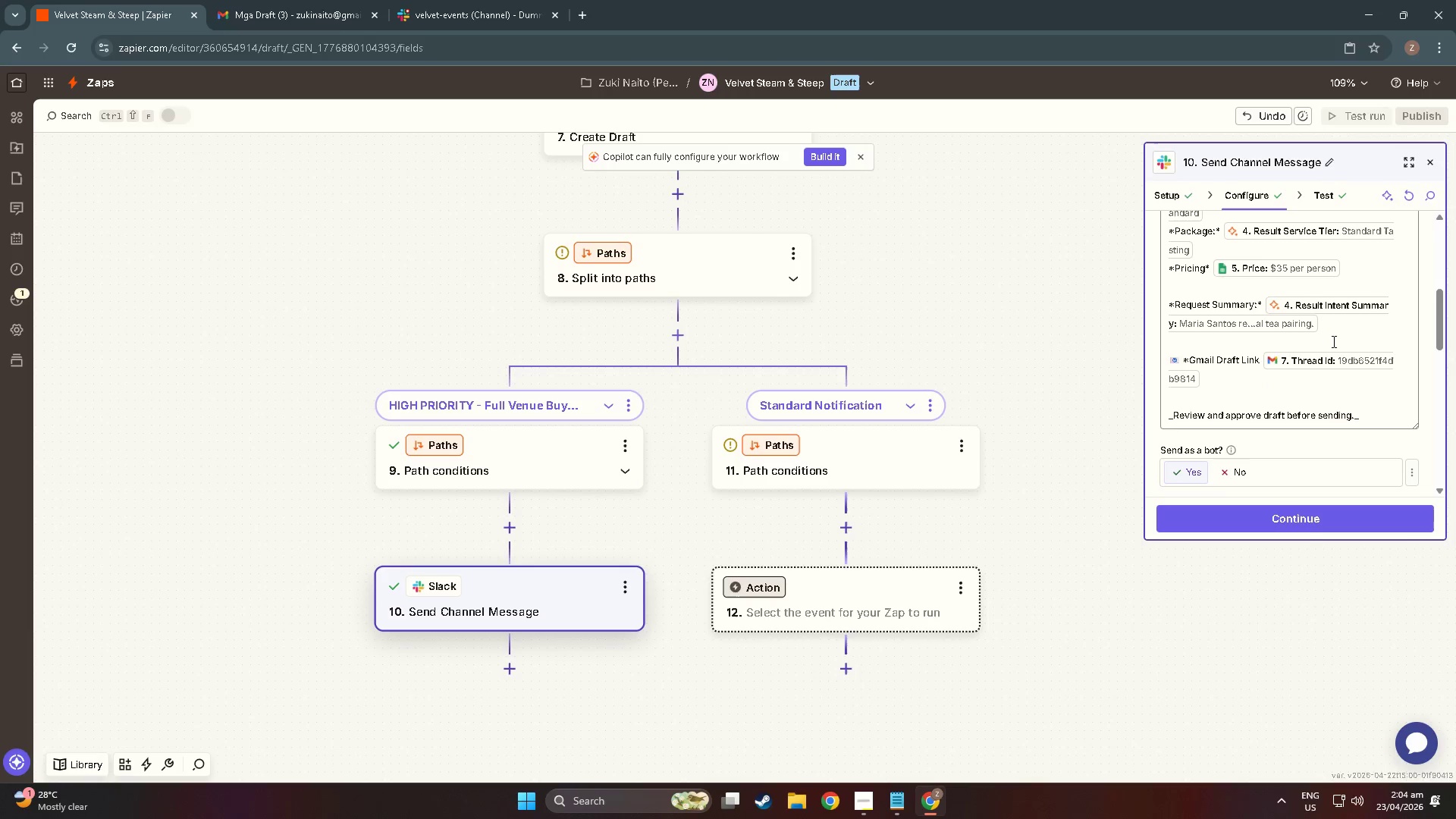 
left_click([1314, 362])
 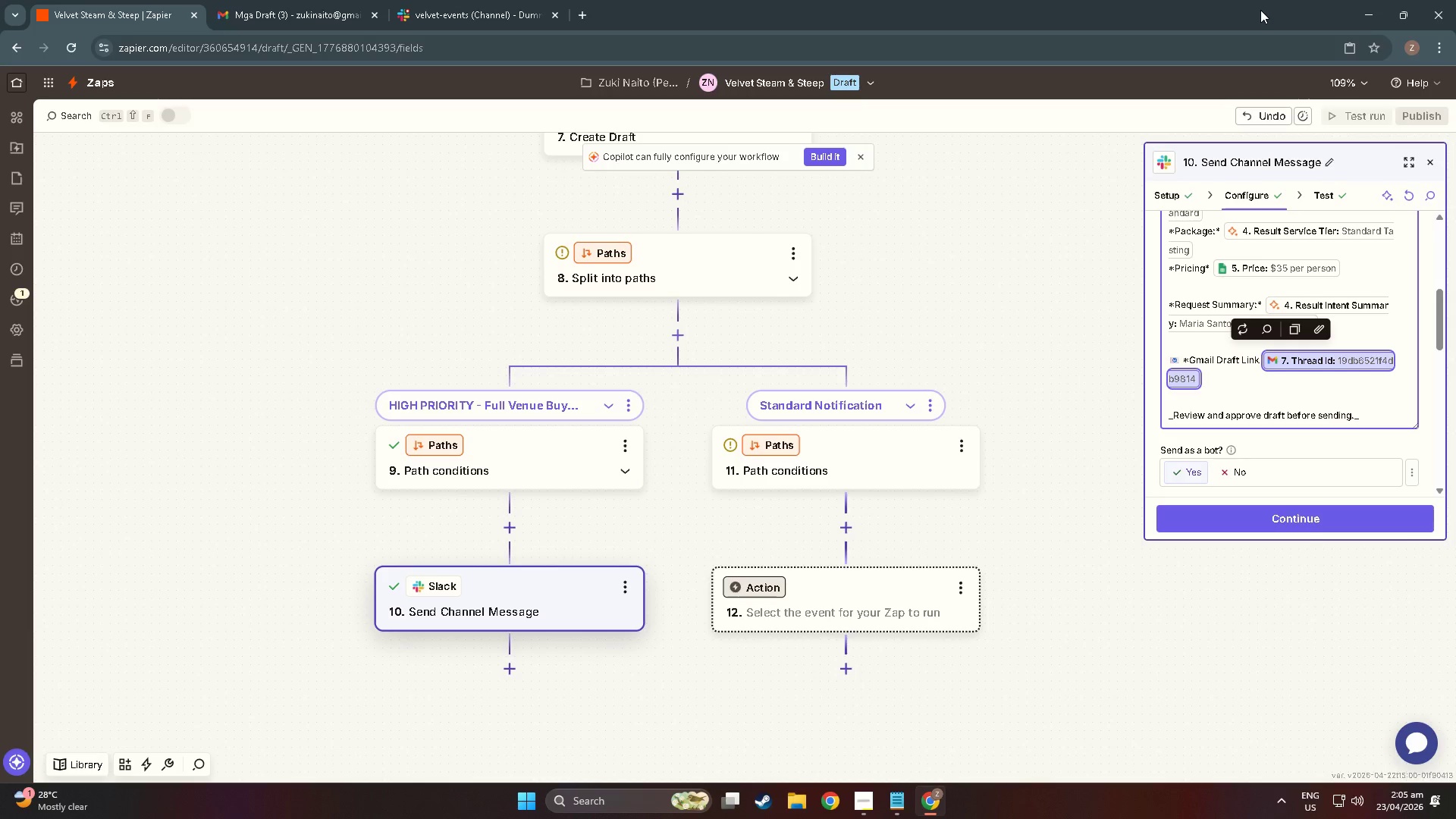 
wait(41.09)
 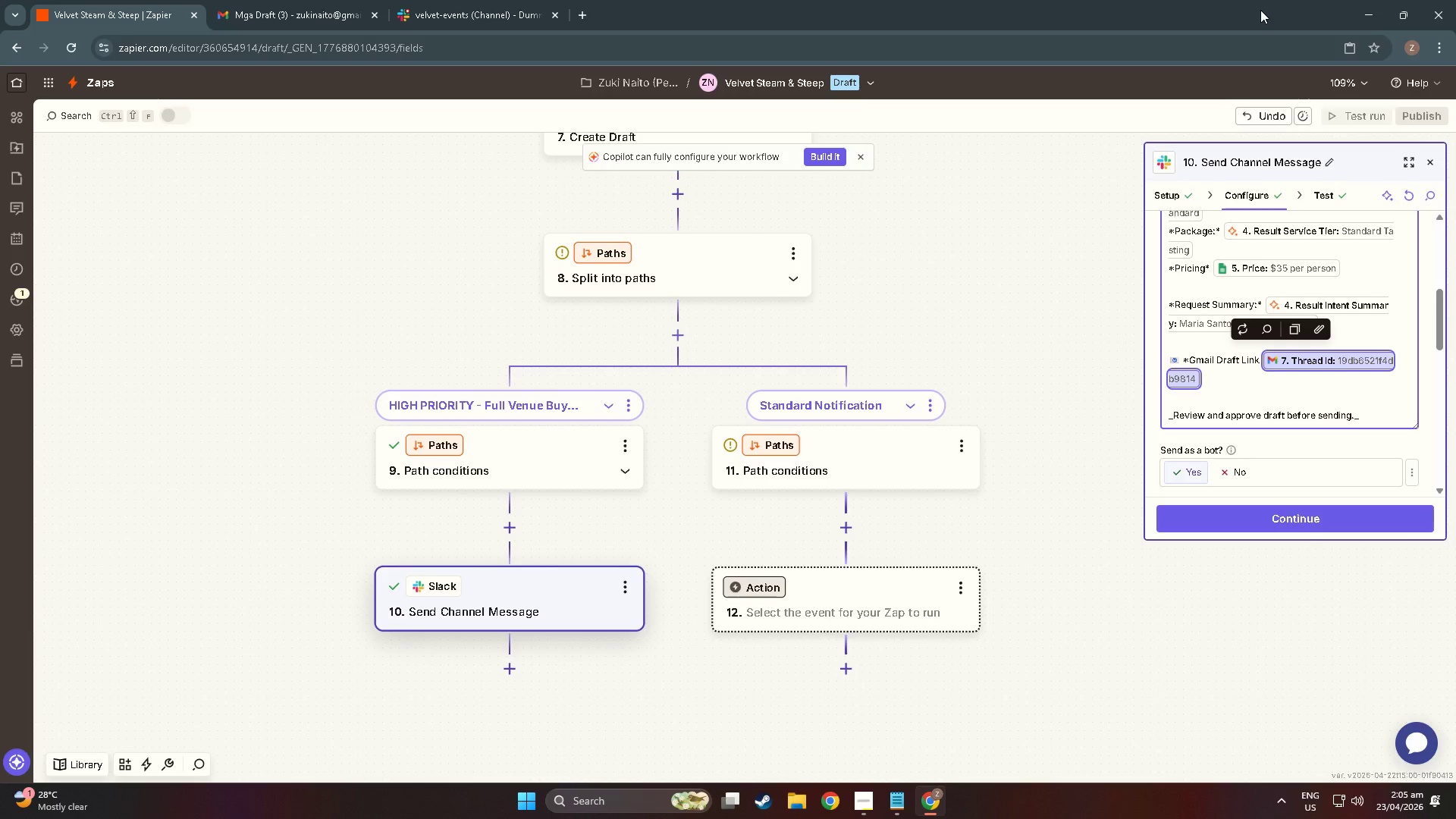 
left_click([868, 796])